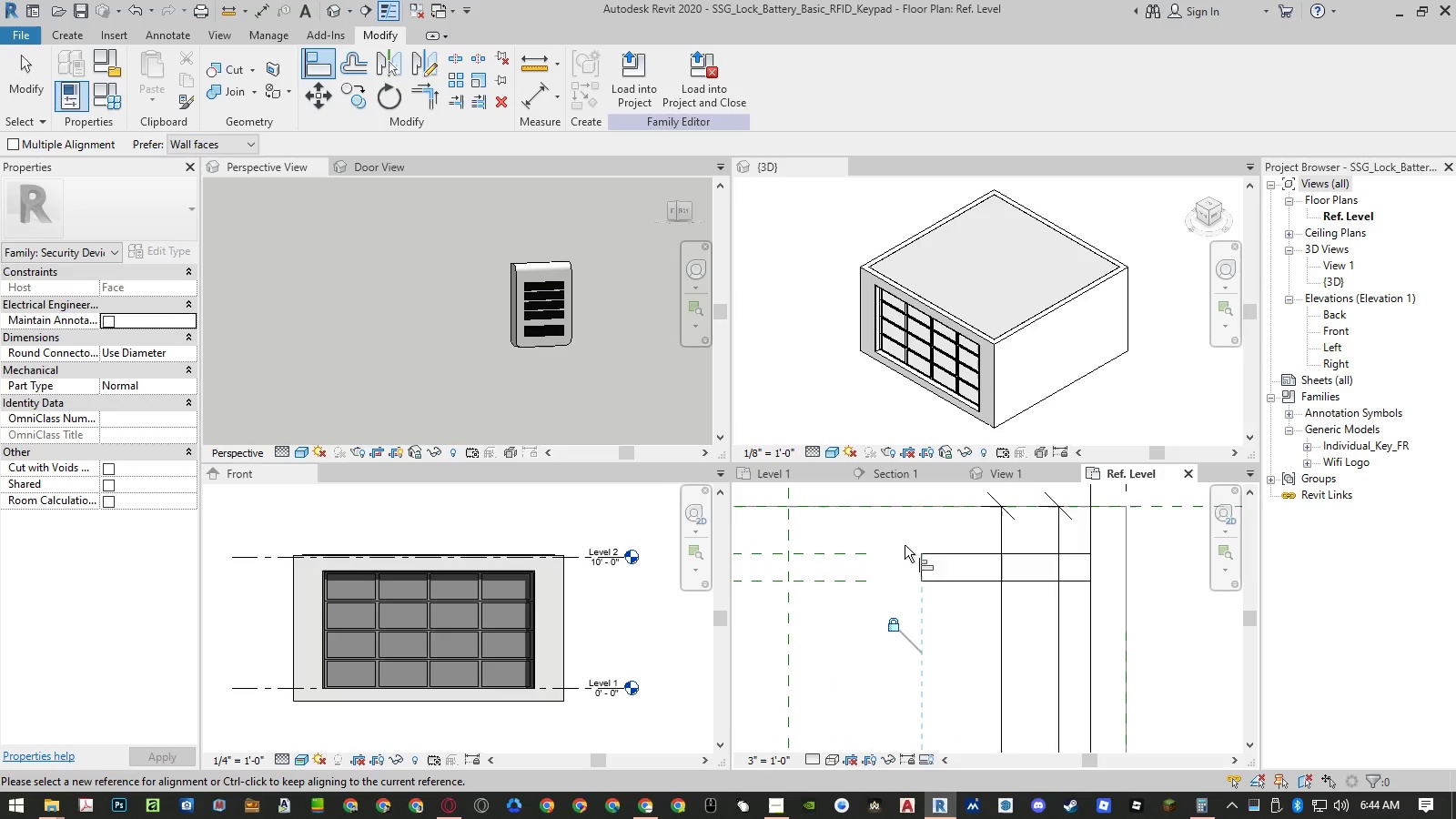 
scroll: coordinate [905, 531], scroll_direction: down, amount: 10.0
 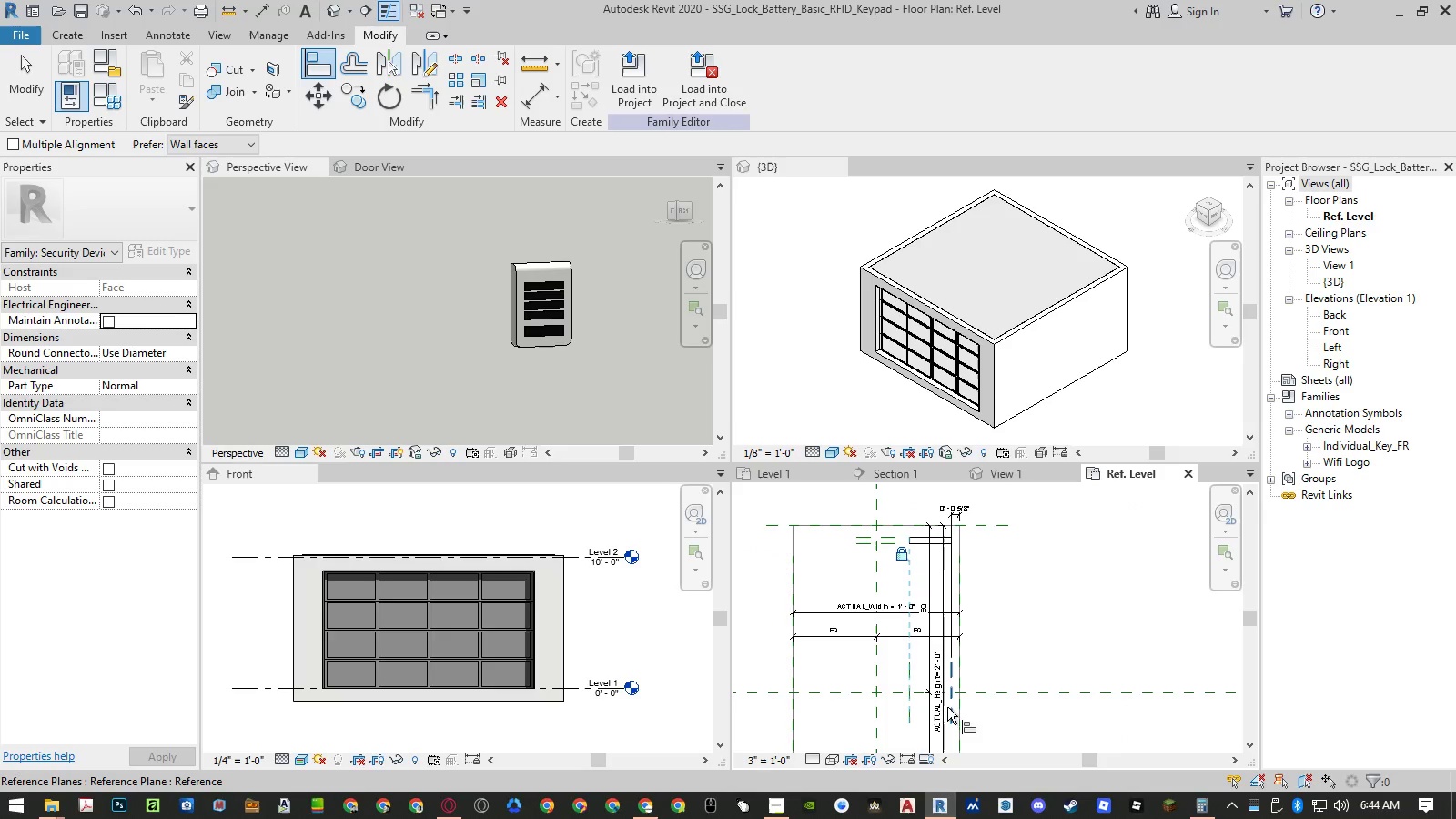 
left_click([949, 708])
 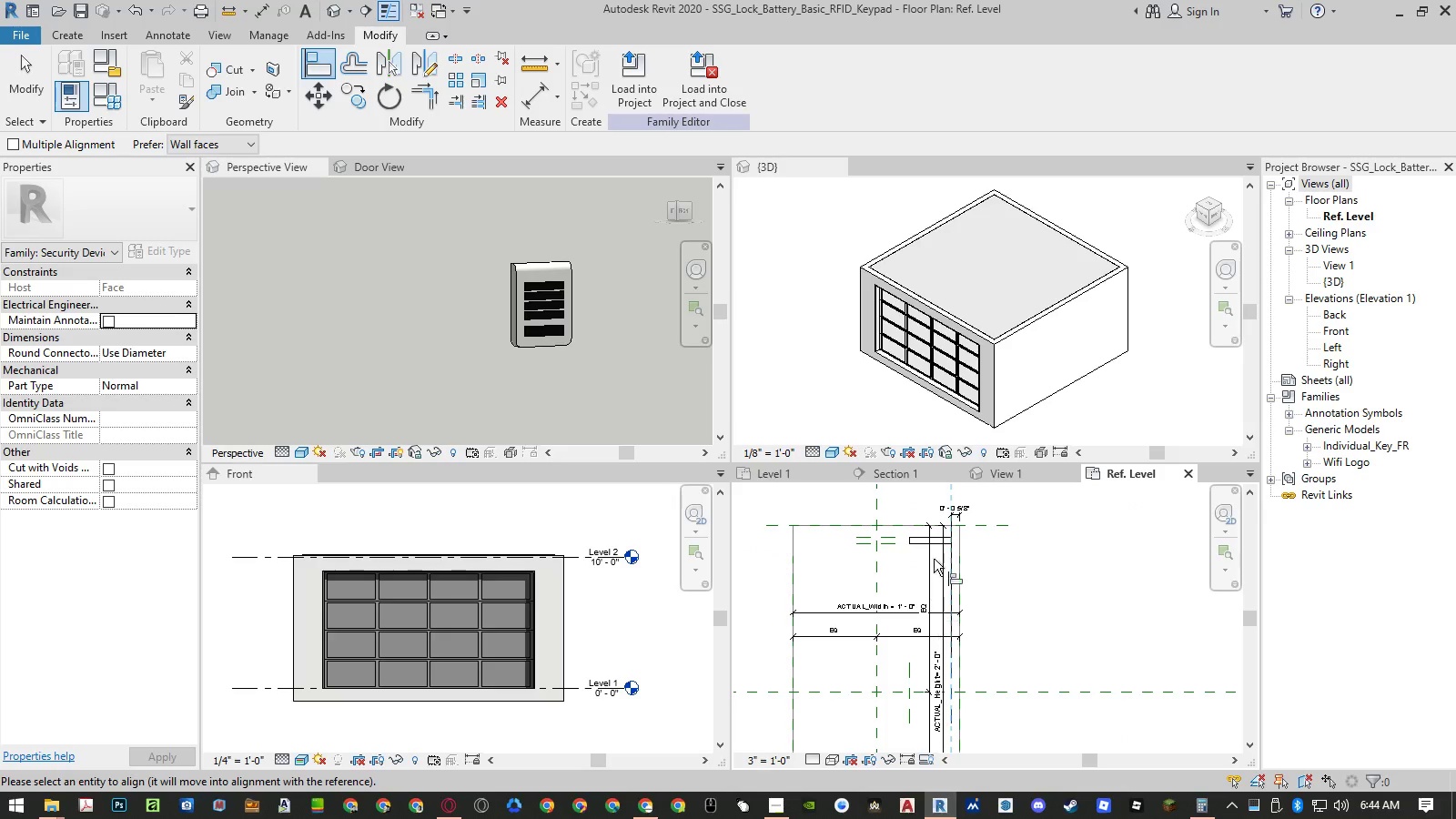 
scroll: coordinate [955, 539], scroll_direction: up, amount: 9.0
 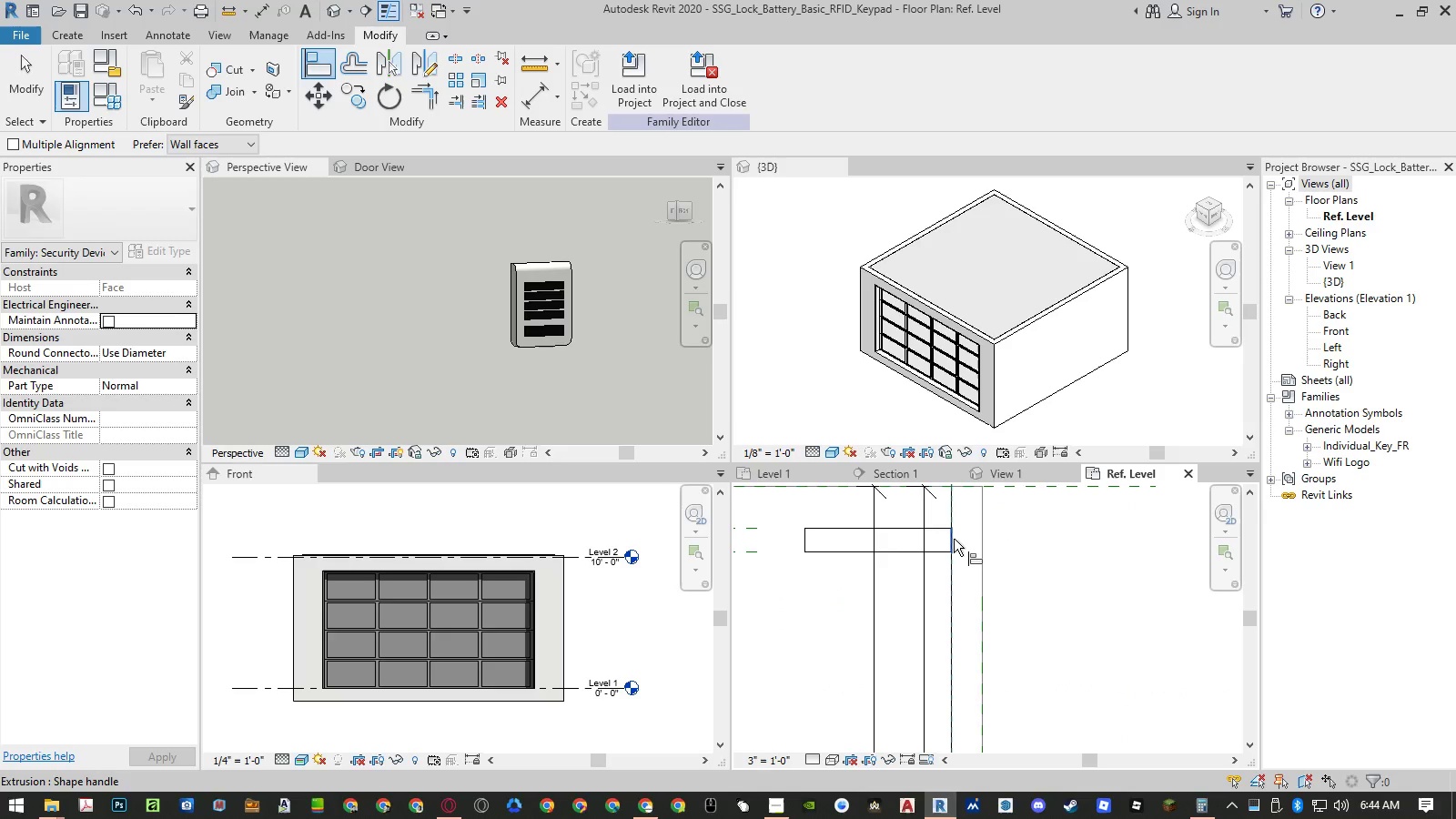 
left_click([954, 539])
 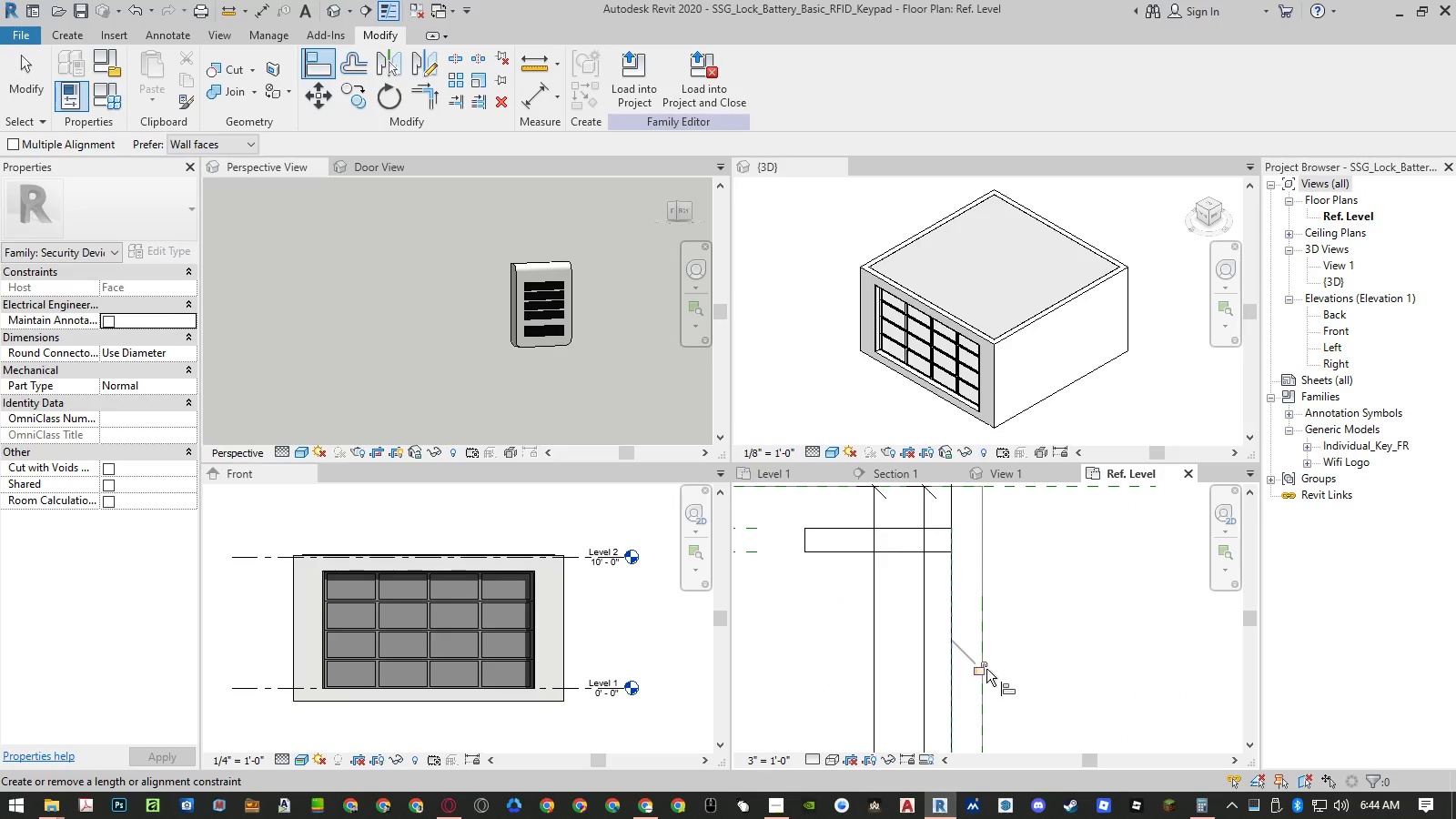 
left_click([982, 670])
 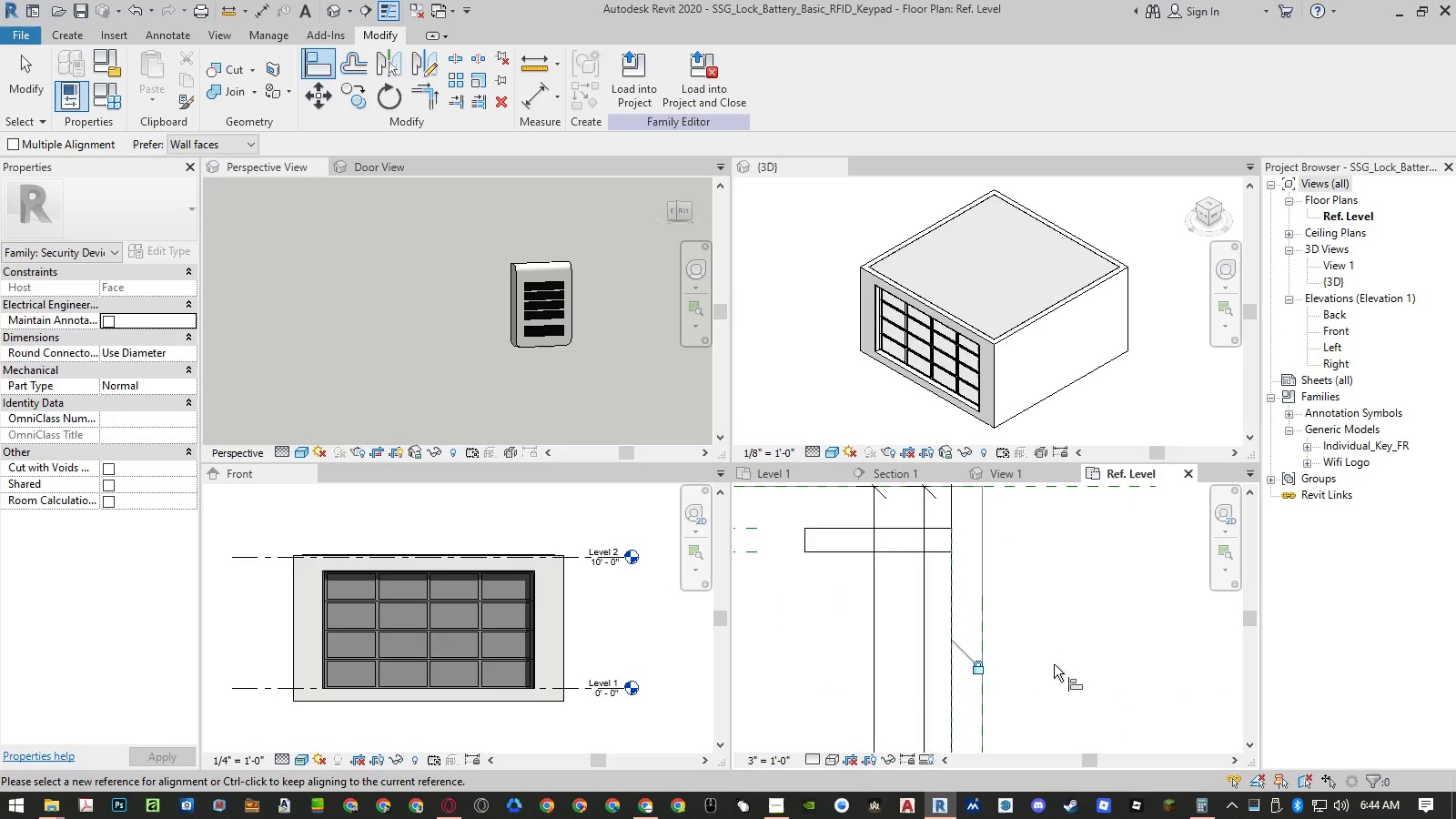 
scroll: coordinate [1106, 670], scroll_direction: down, amount: 4.0
 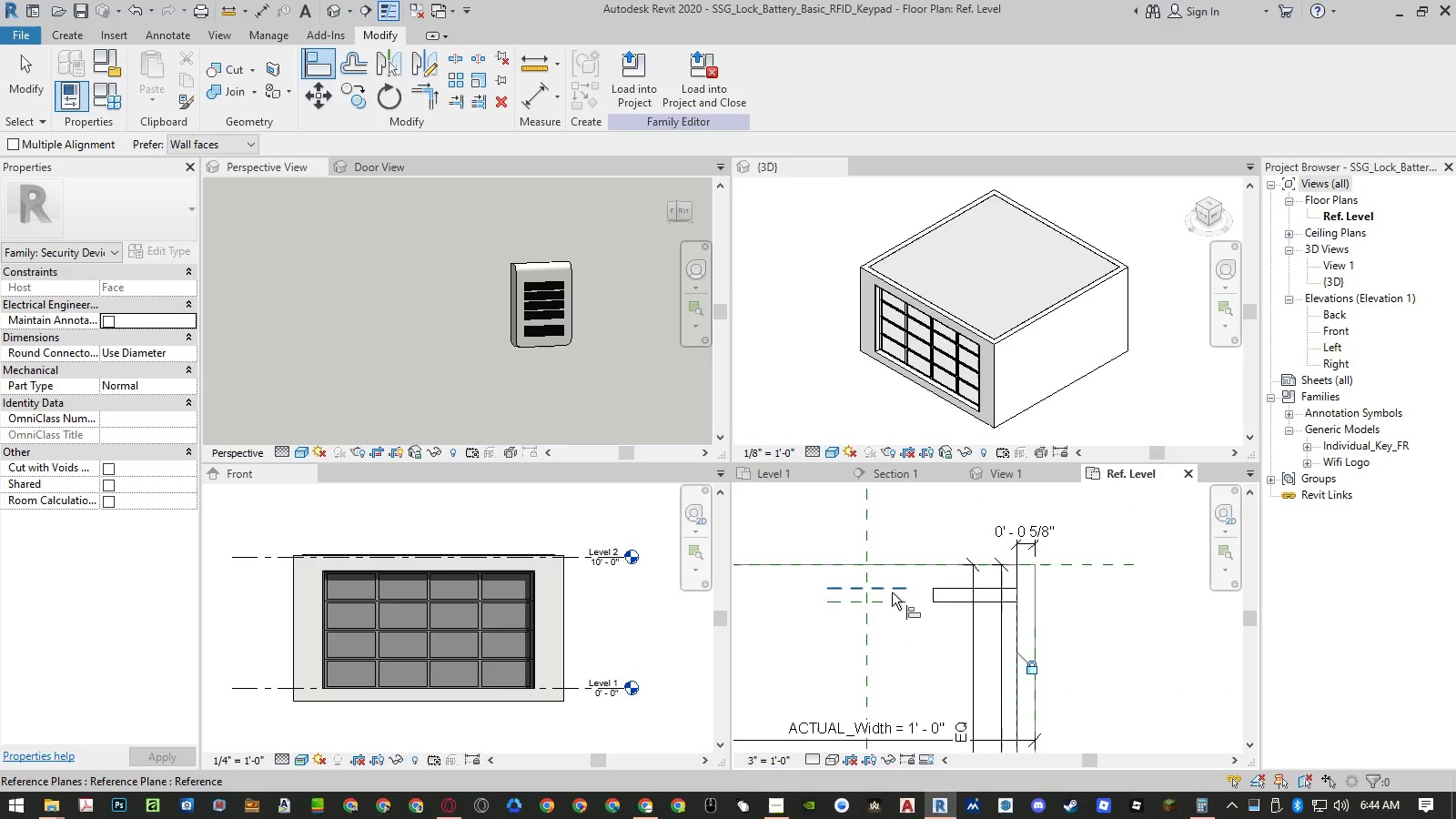 
left_click([892, 592])
 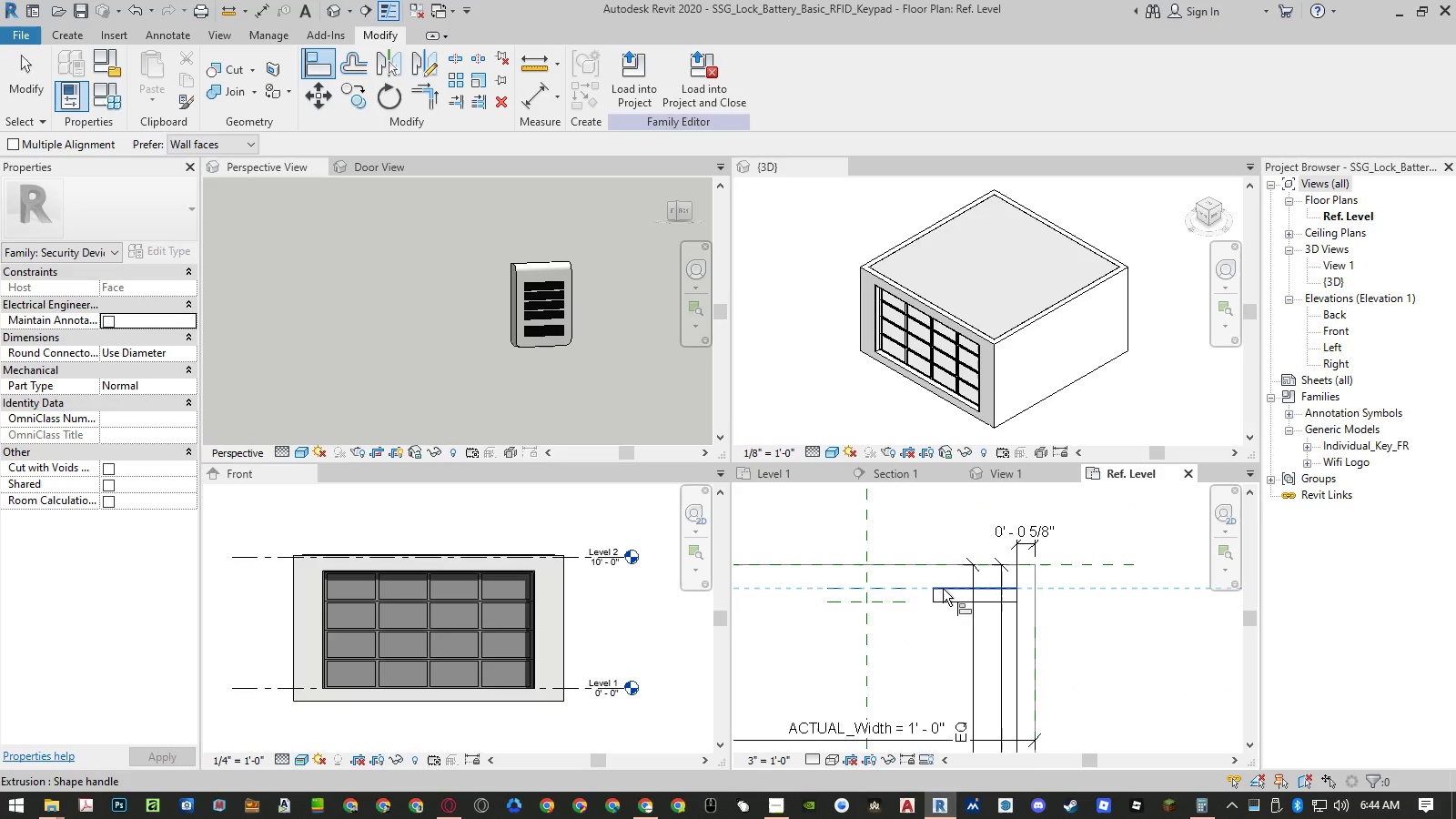 
left_click([945, 589])
 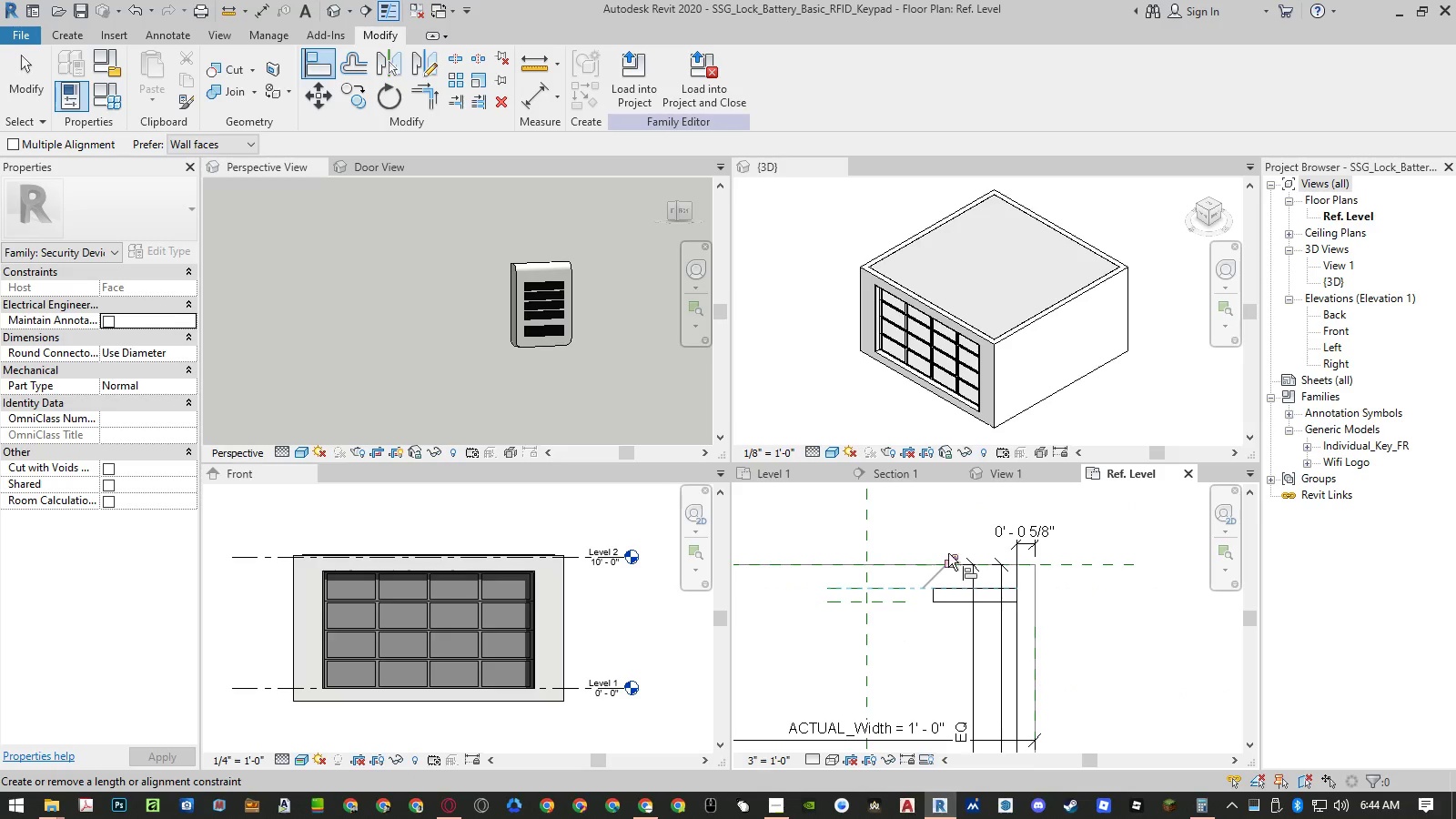 
left_click([948, 551])
 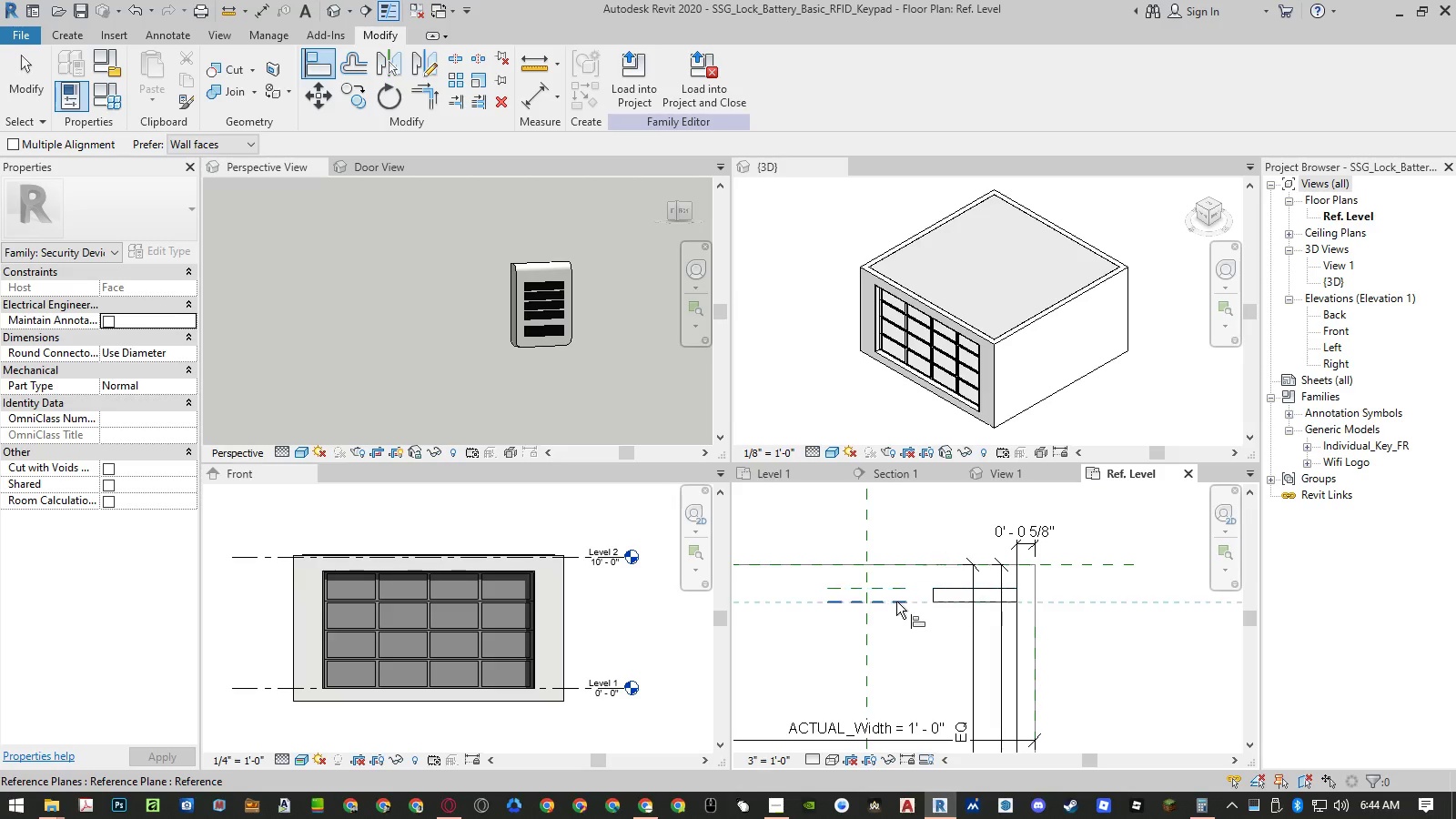 
double_click([948, 601])
 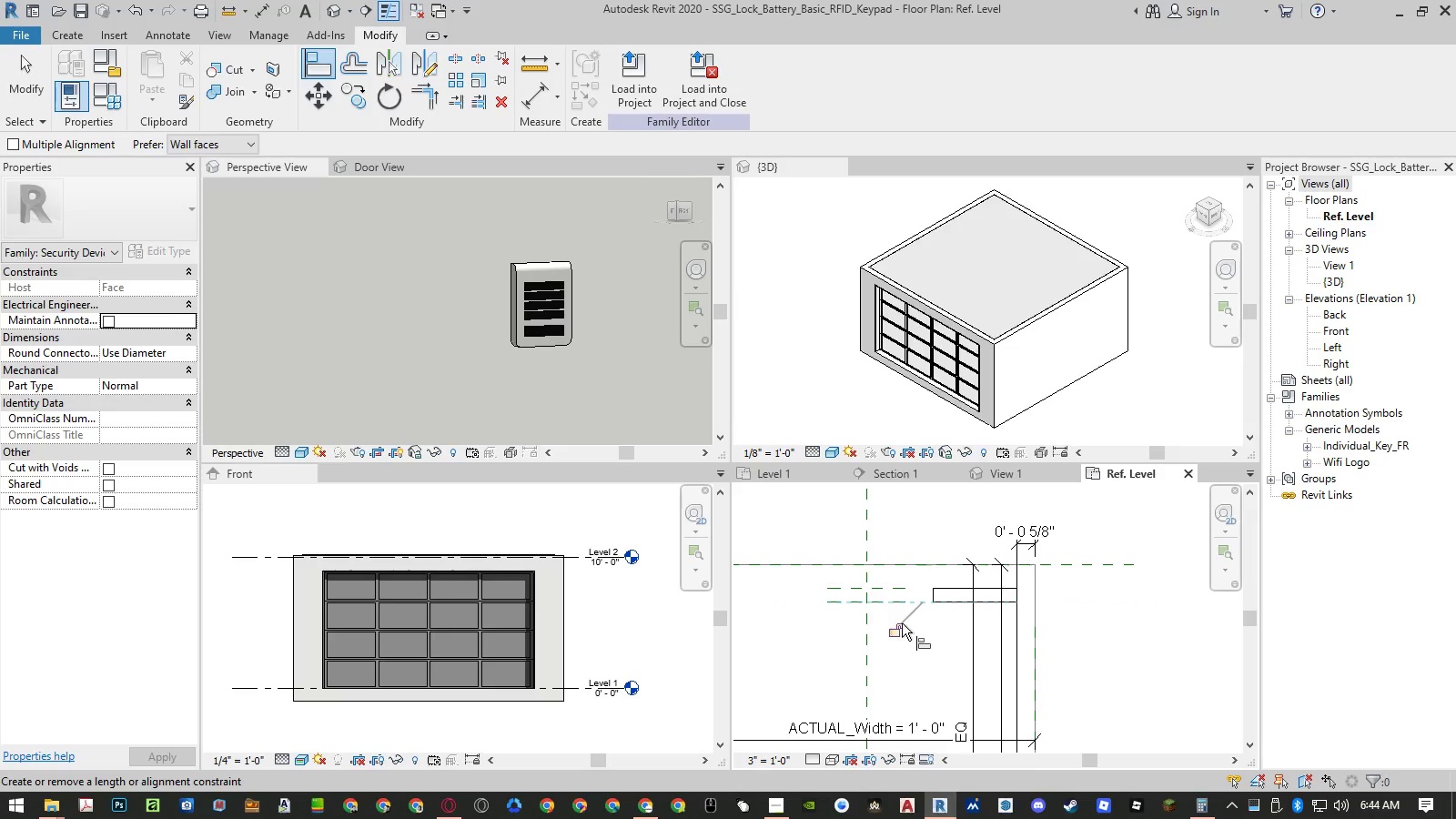 
left_click([886, 634])
 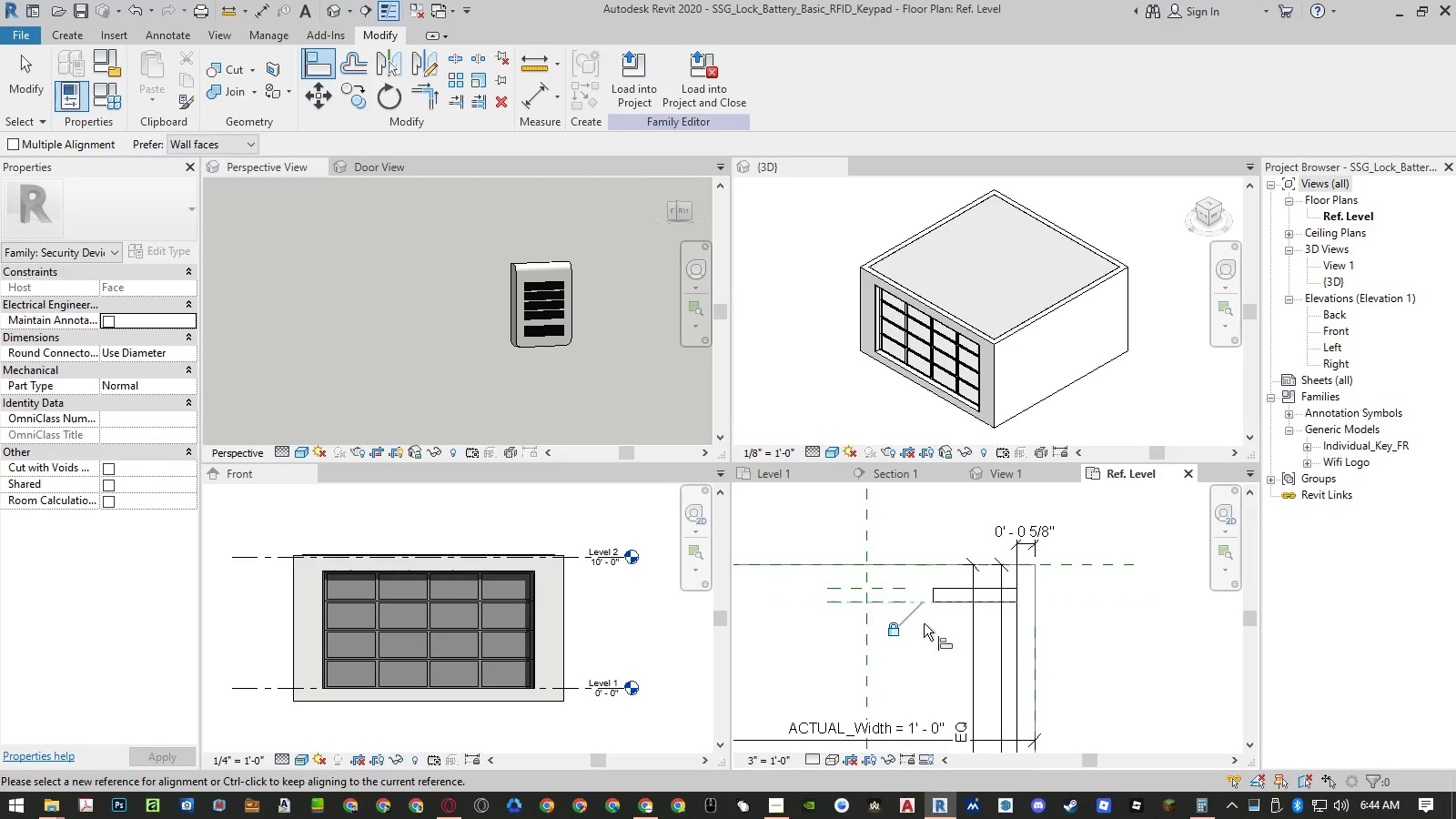 
key(Escape)
 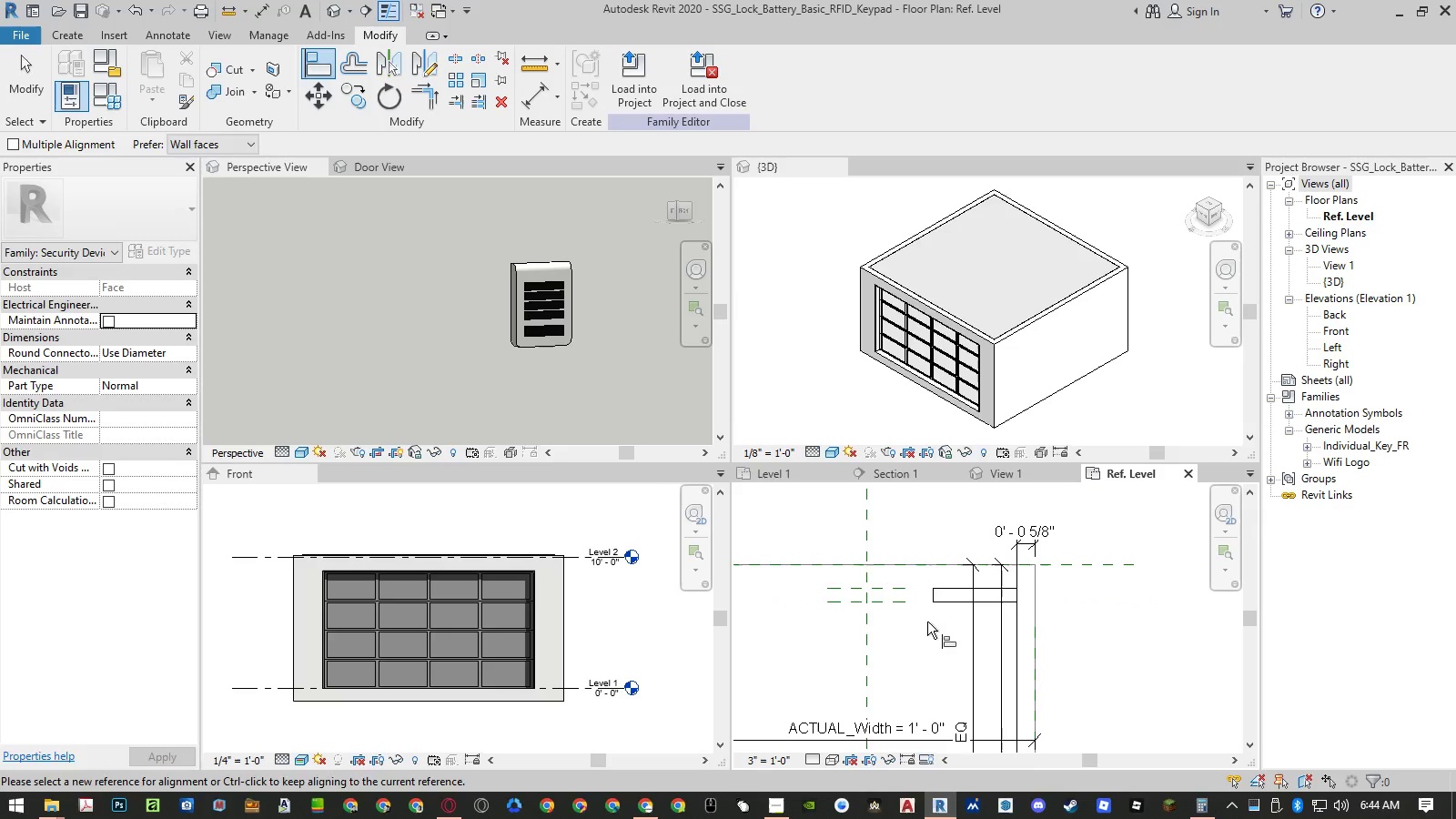 
key(Escape)
 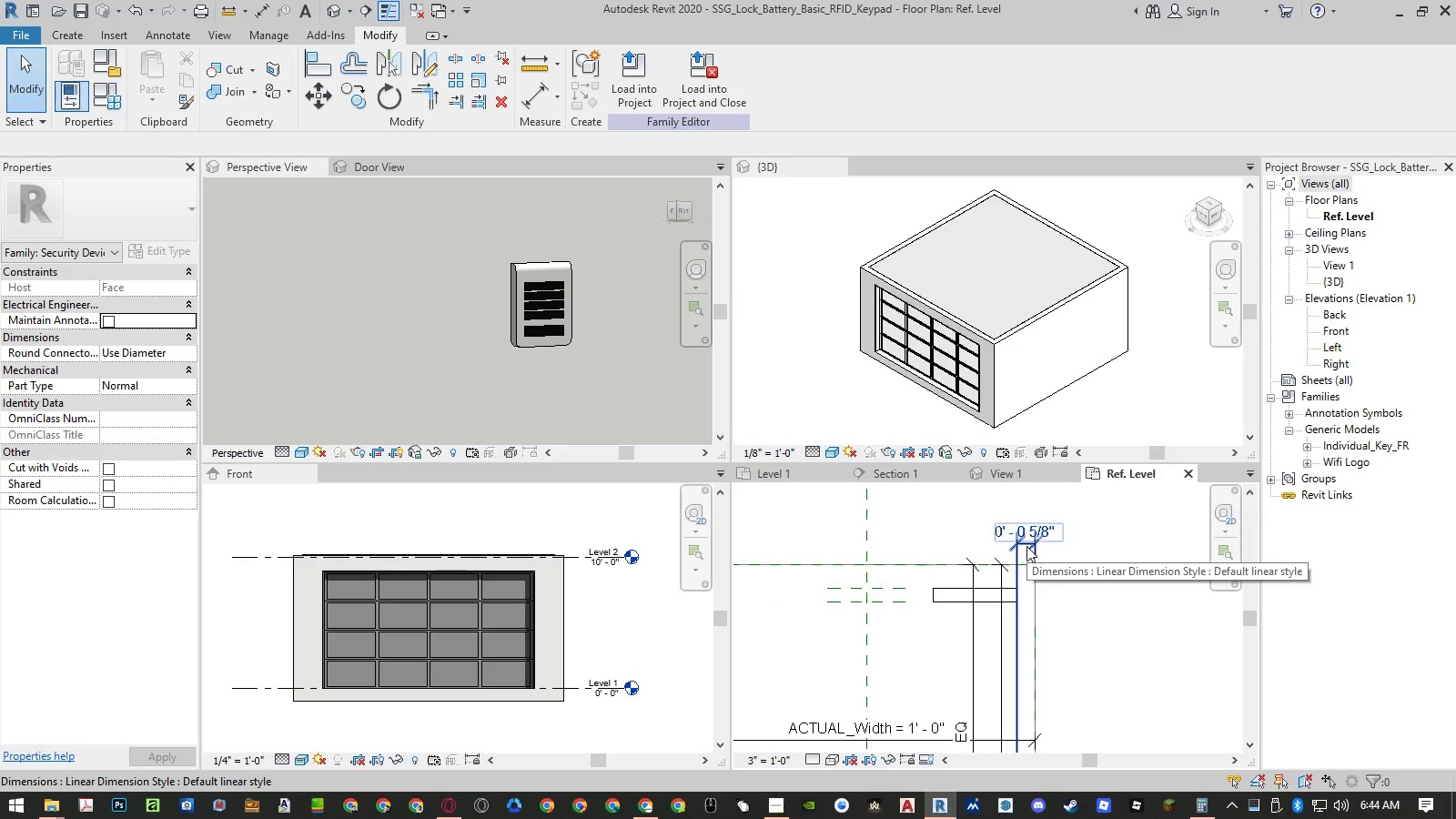 
left_click([1026, 546])
 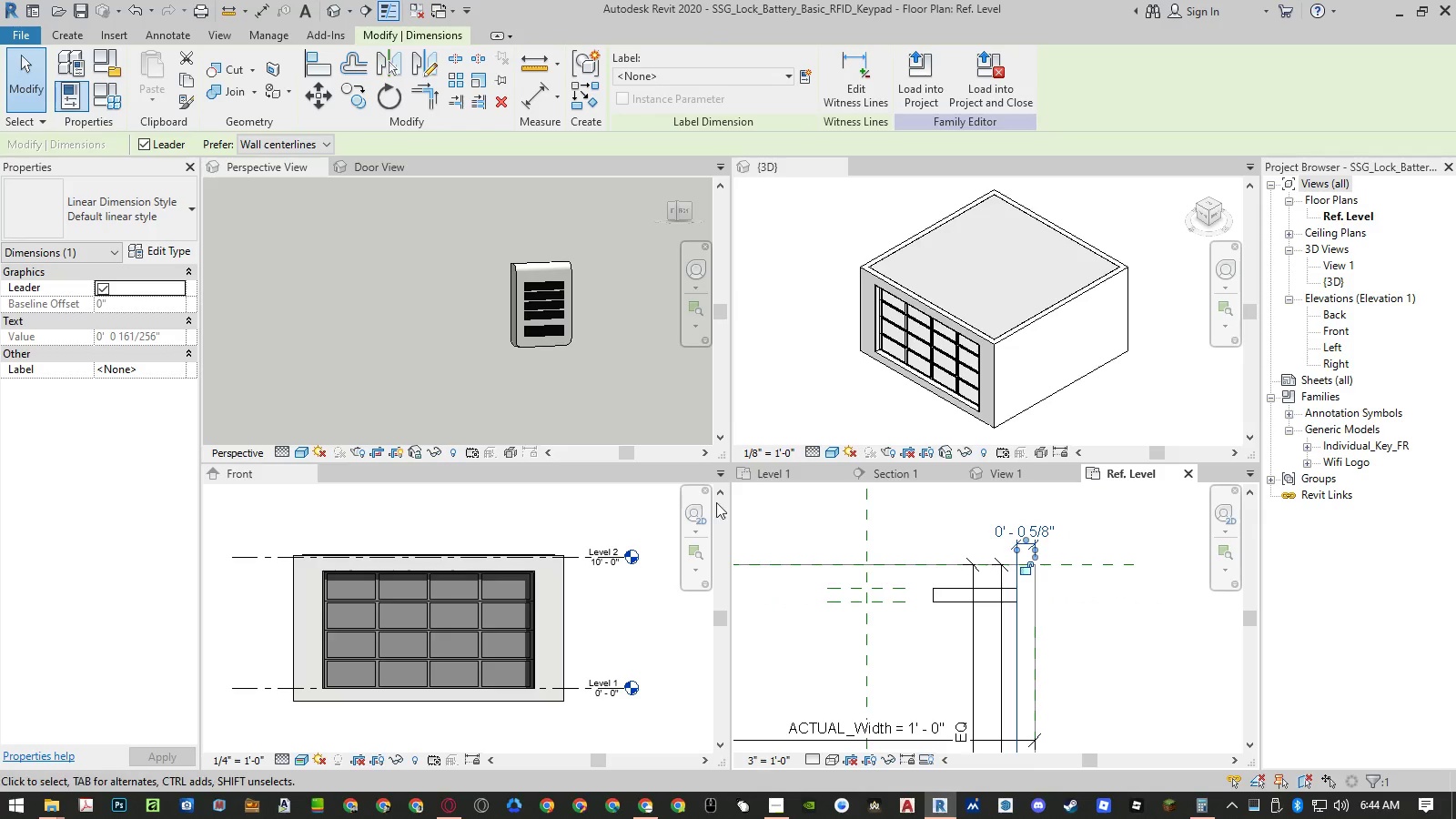 
key(Escape)
 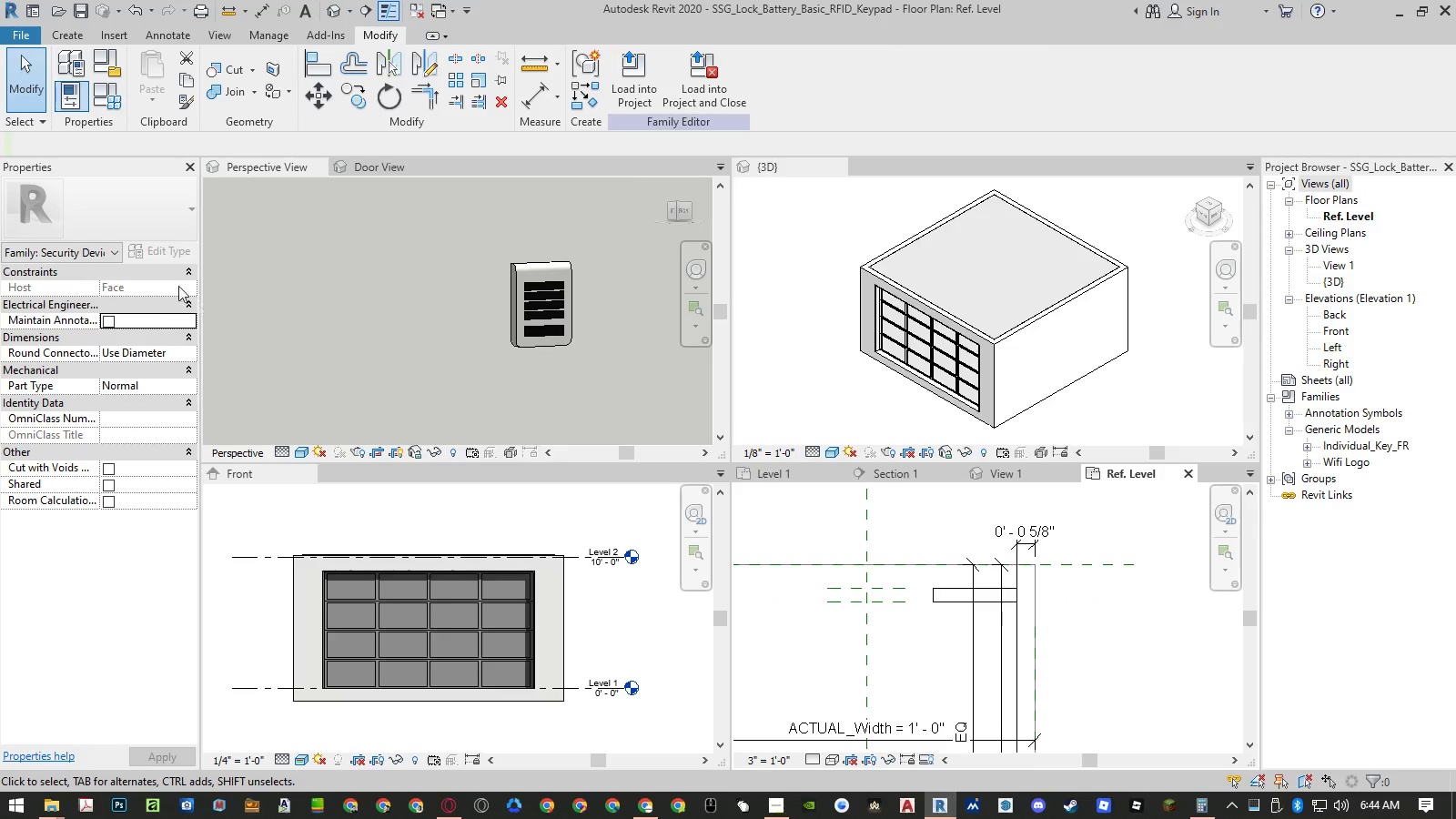 
mouse_move([160, 251])
 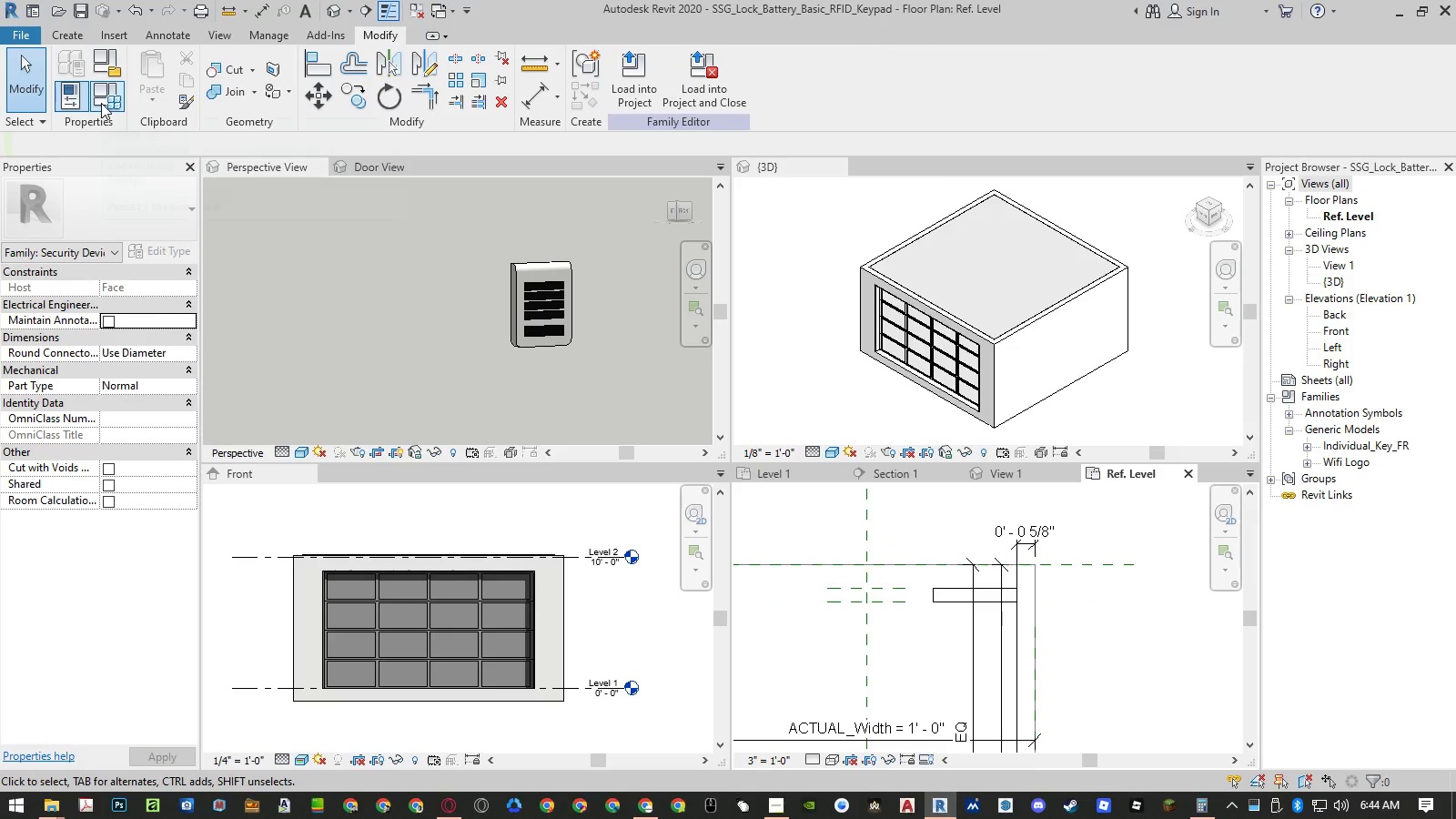 
left_click([101, 103])
 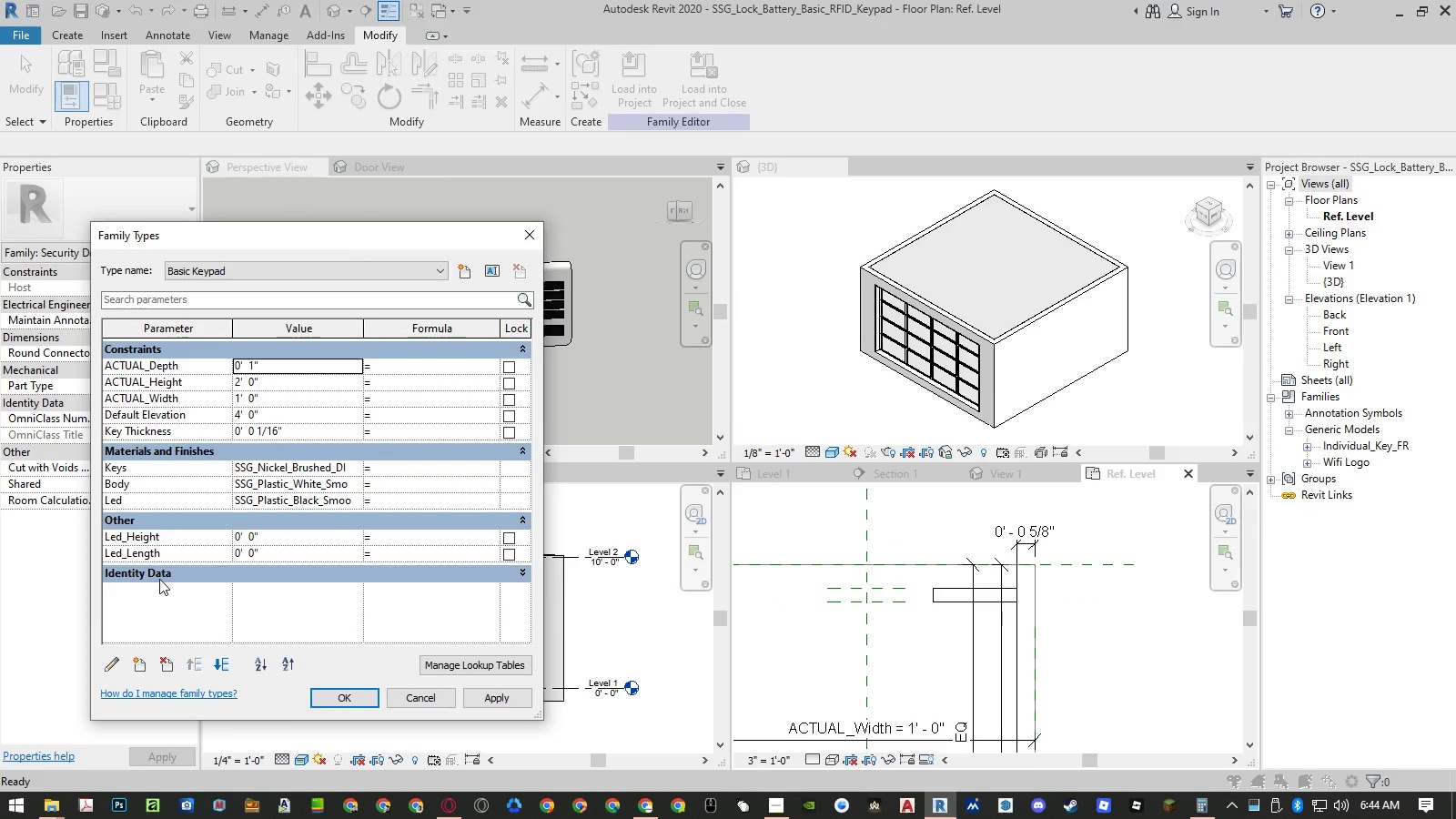 
left_click([141, 551])
 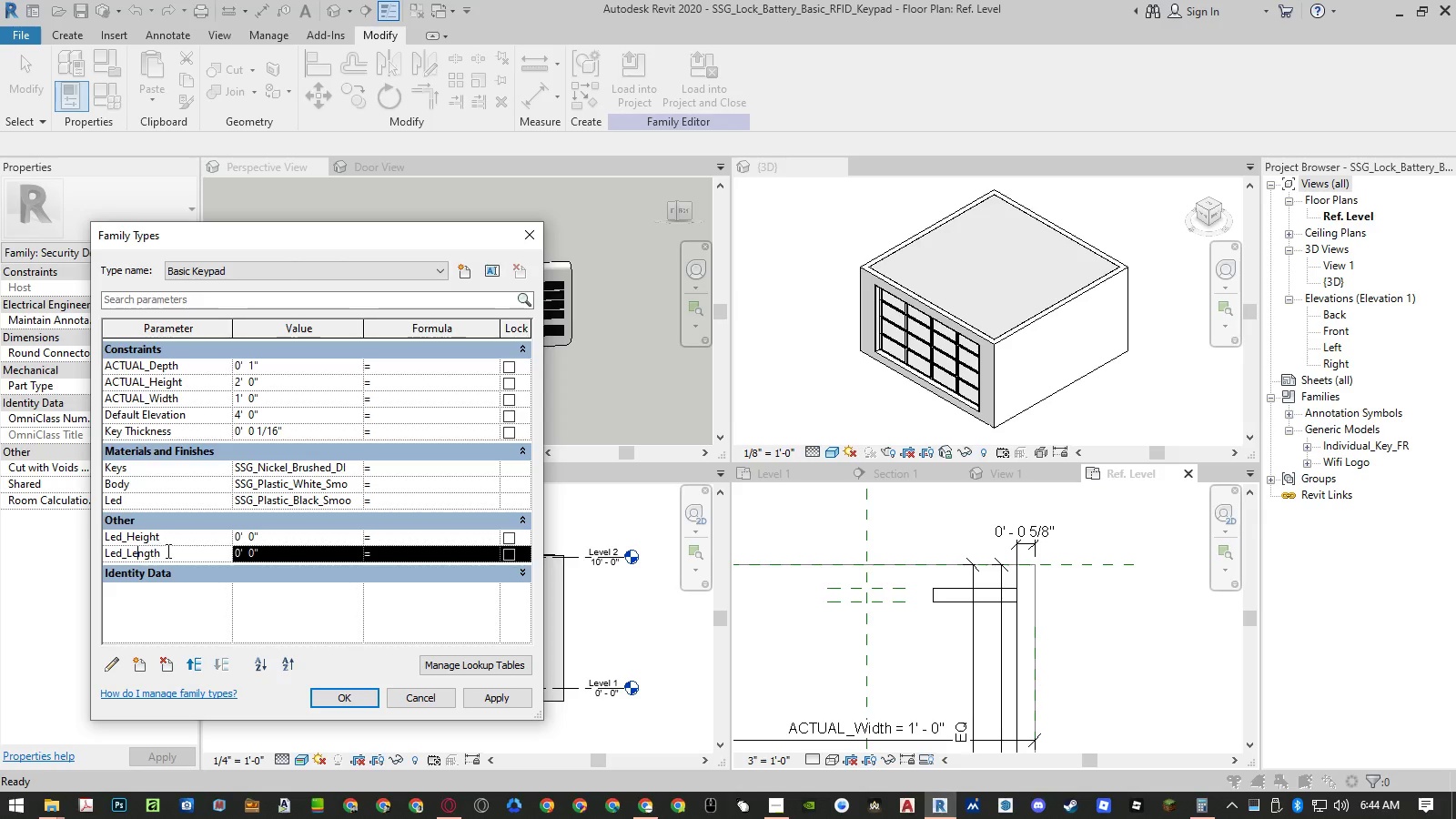 
left_click_drag(start_coordinate=[167, 551], to_coordinate=[19, 551])
 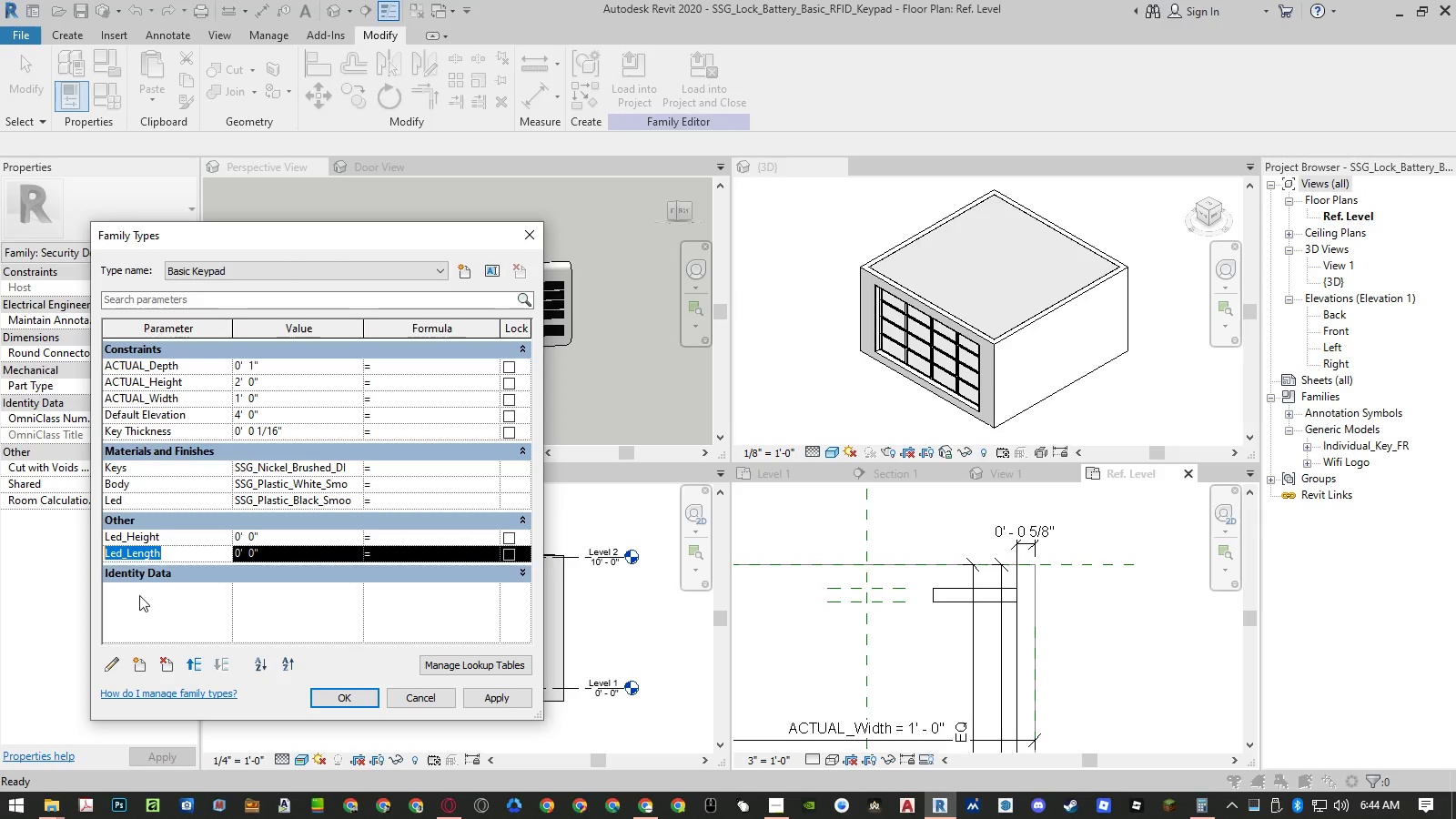 
key(Control+ControlLeft)
 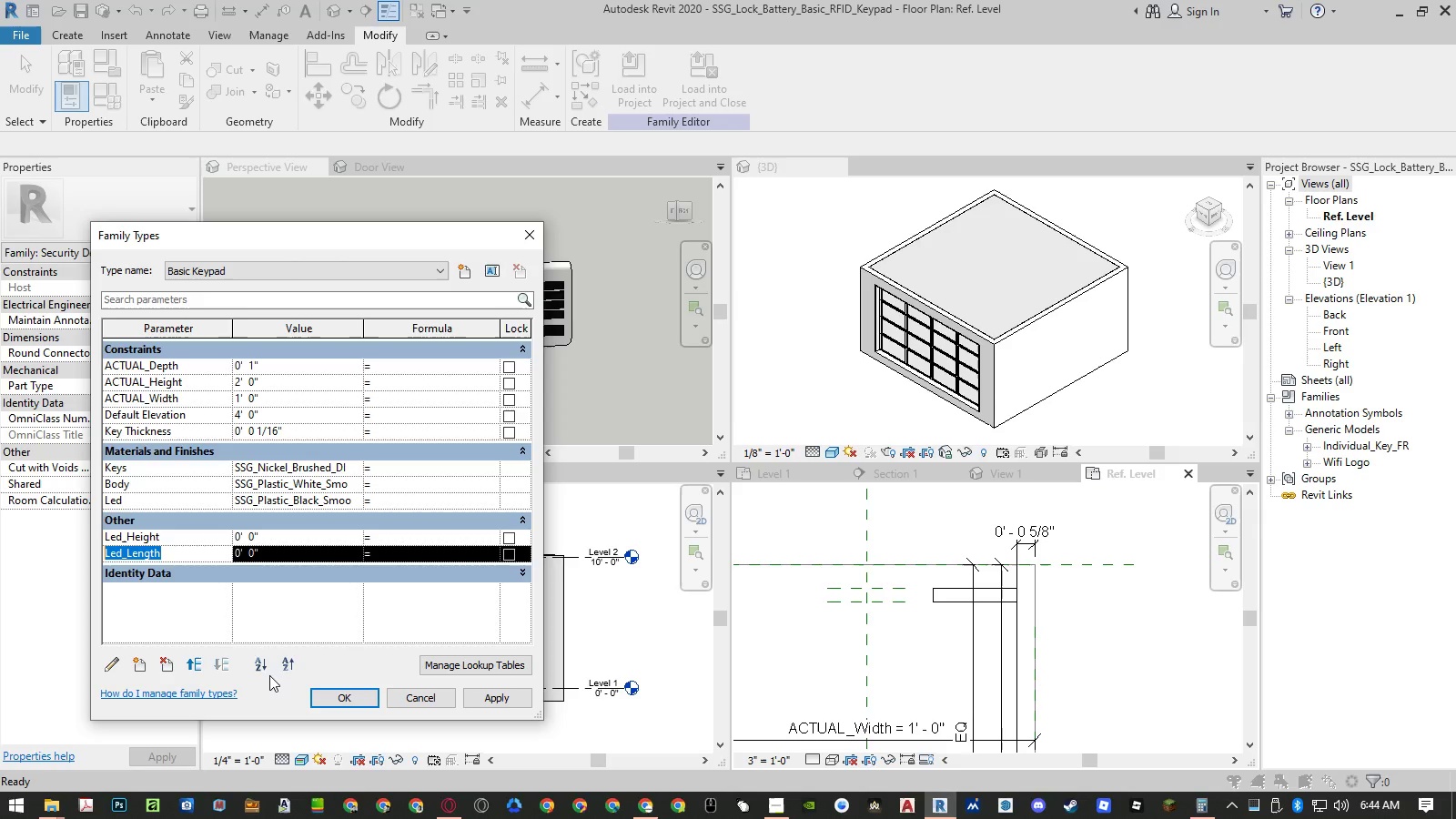 
key(Control+C)
 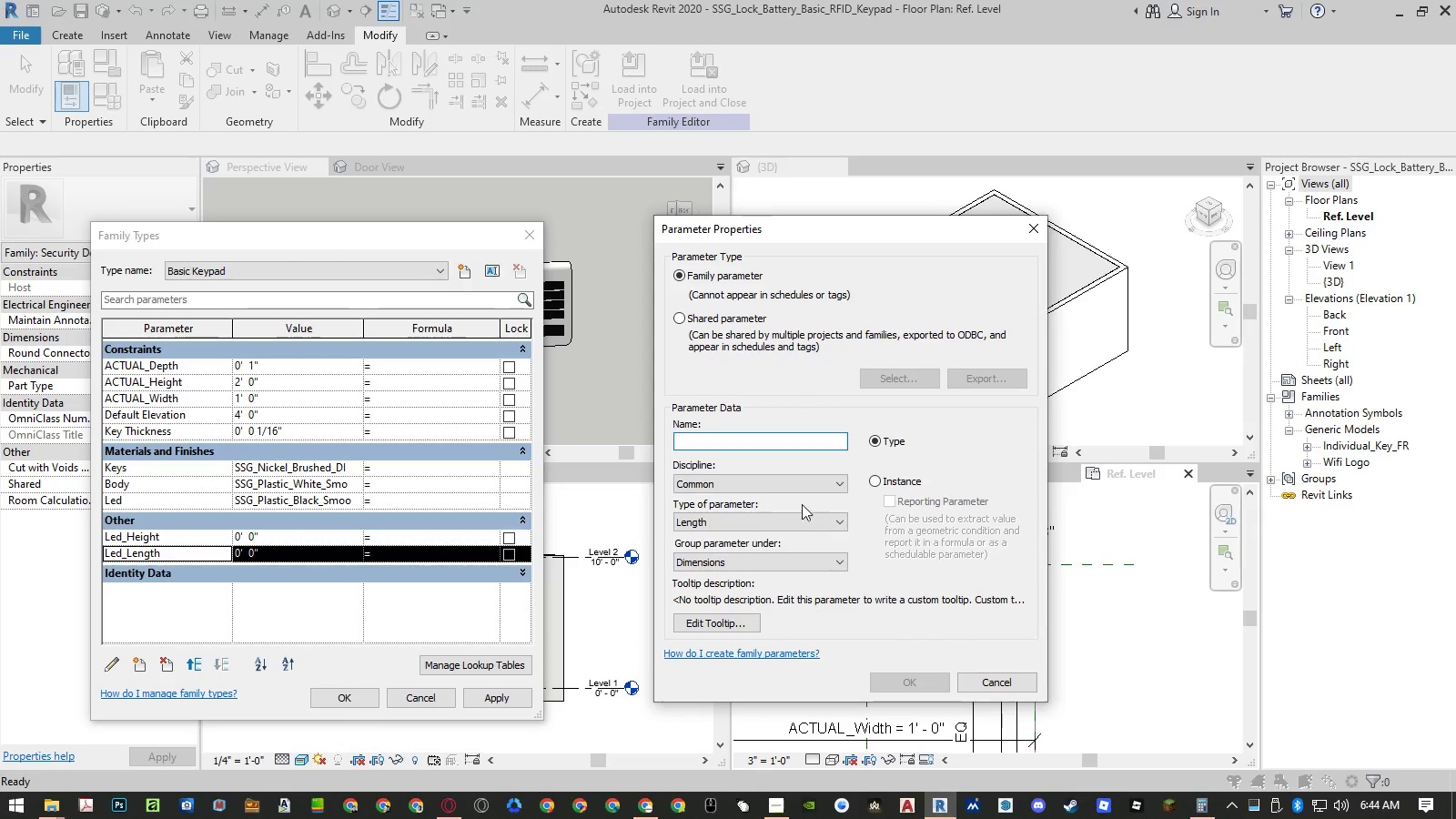 
left_click([720, 442])
 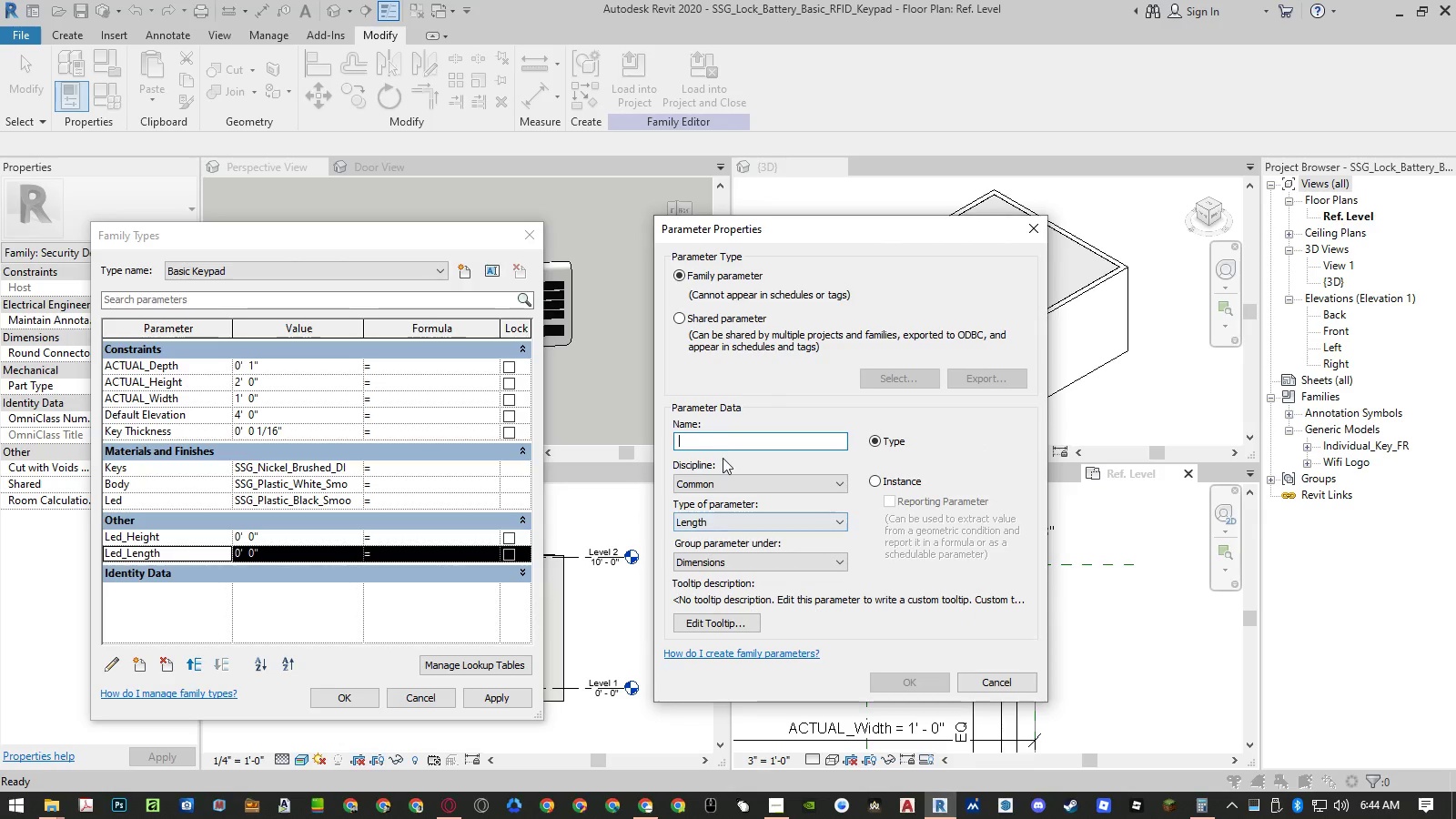 
key(Control+ControlLeft)
 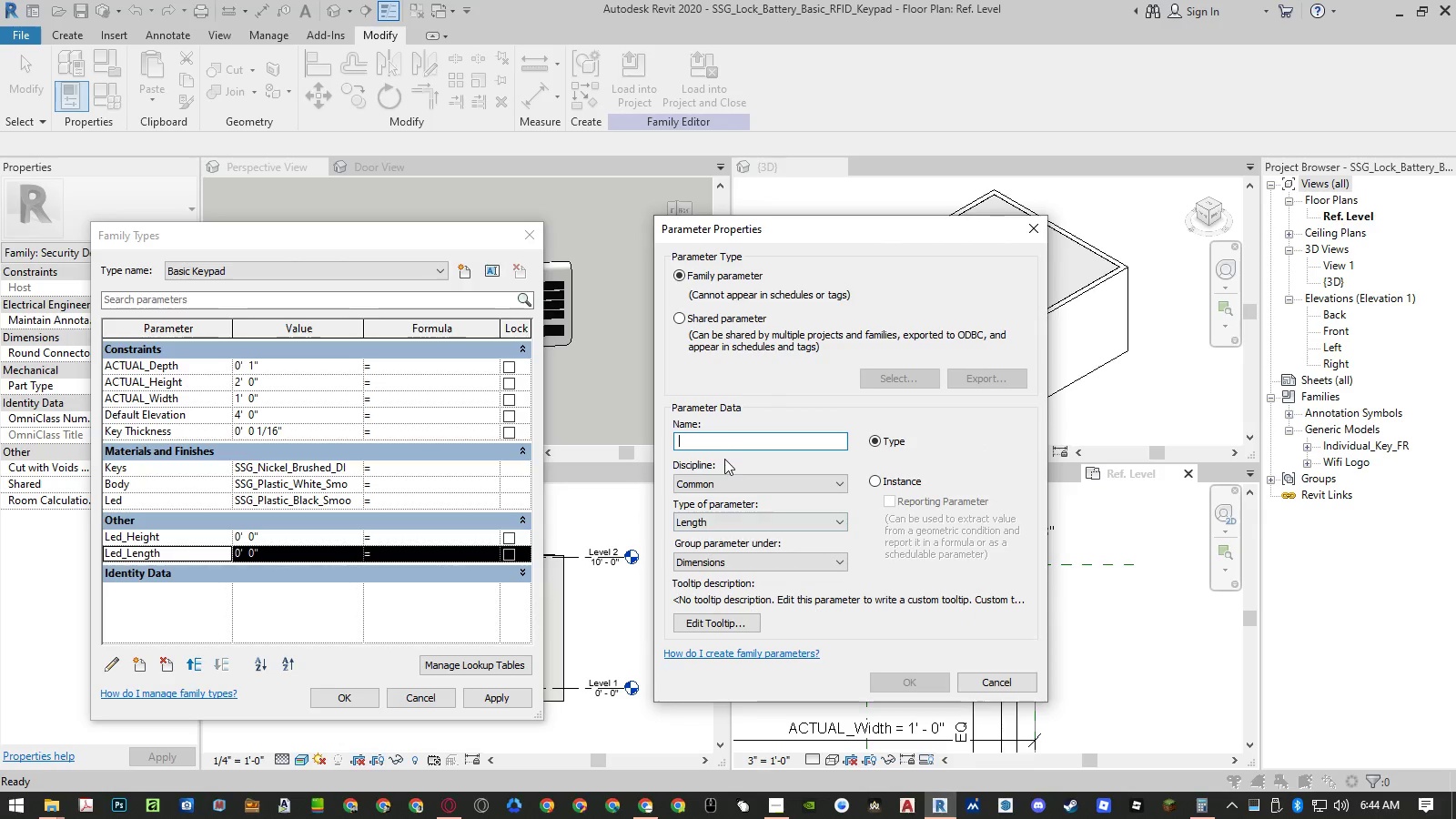 
key(Control+V)
 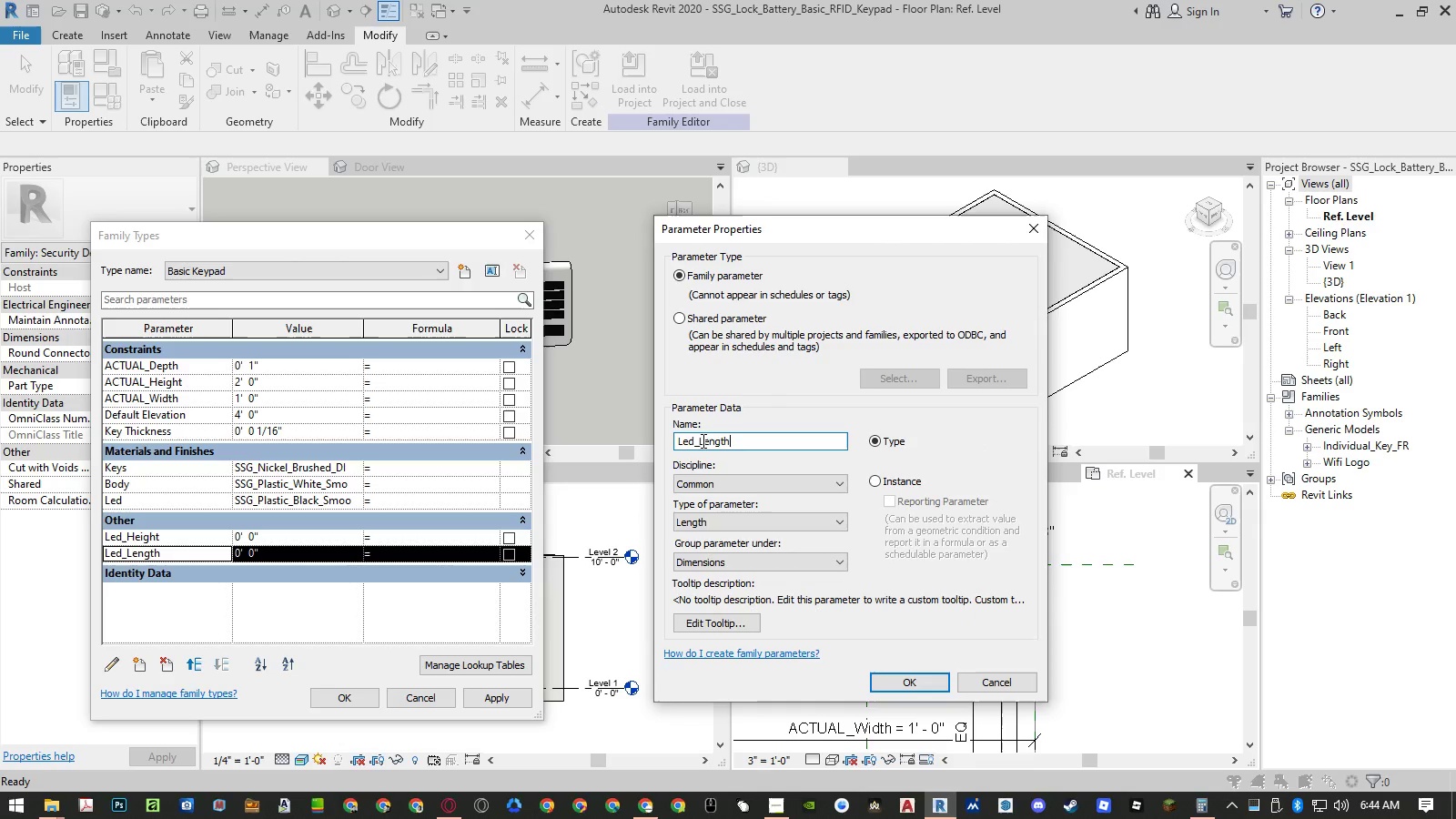 
left_click_drag(start_coordinate=[701, 440], to_coordinate=[786, 442])
 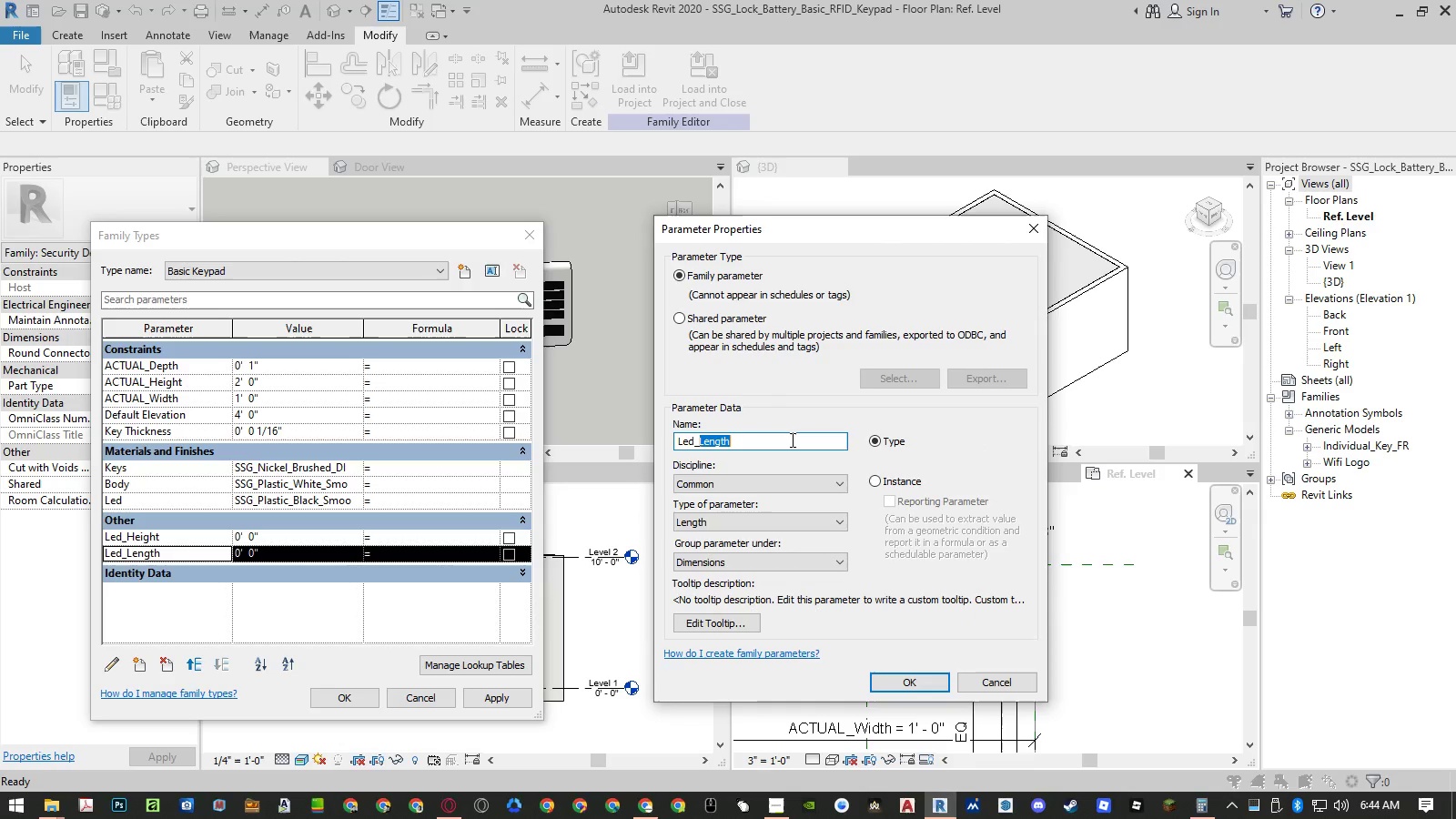 
hold_key(key=ShiftLeft, duration=0.31)
 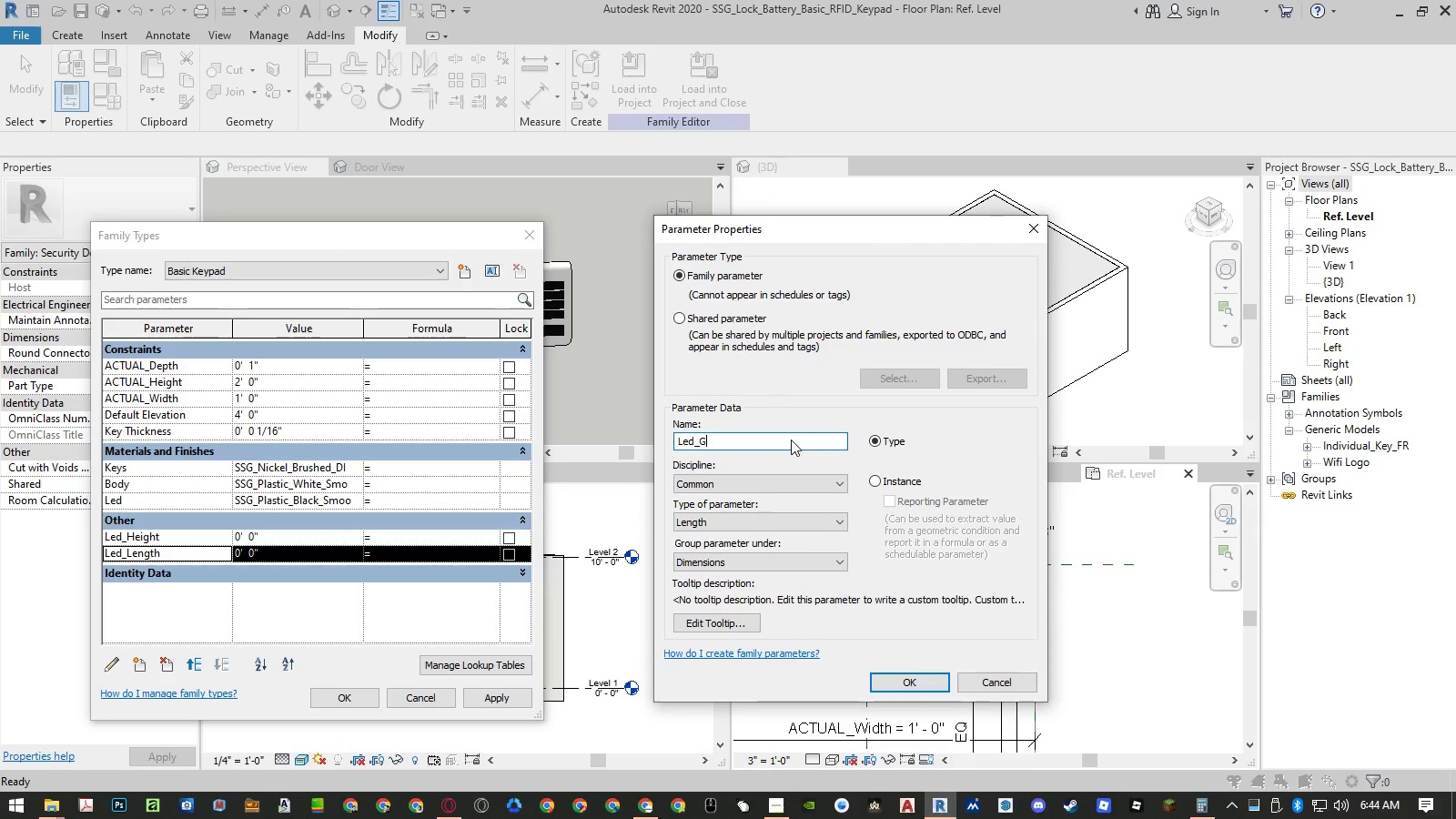 
type(ap)
 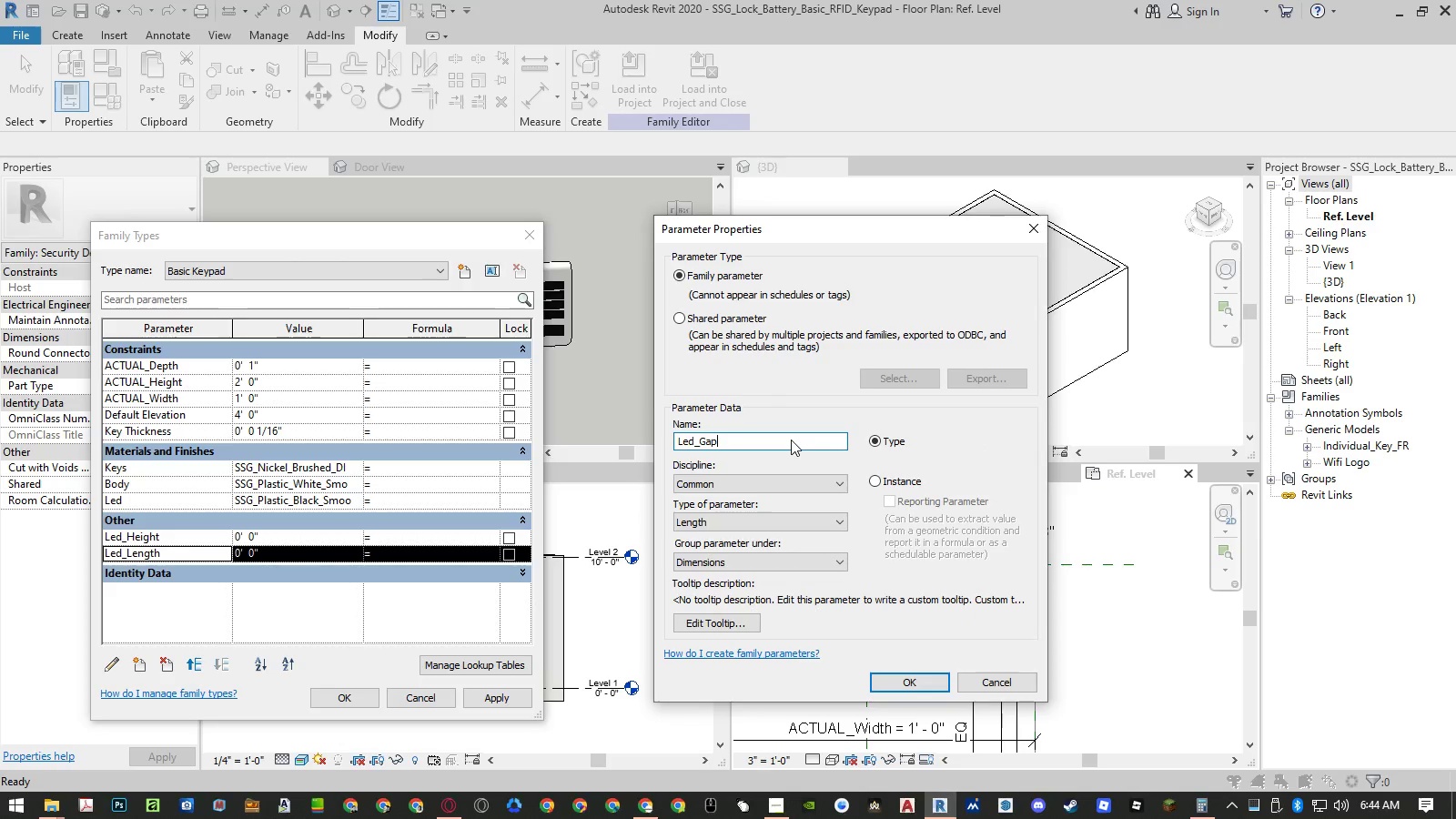 
key(Enter)
 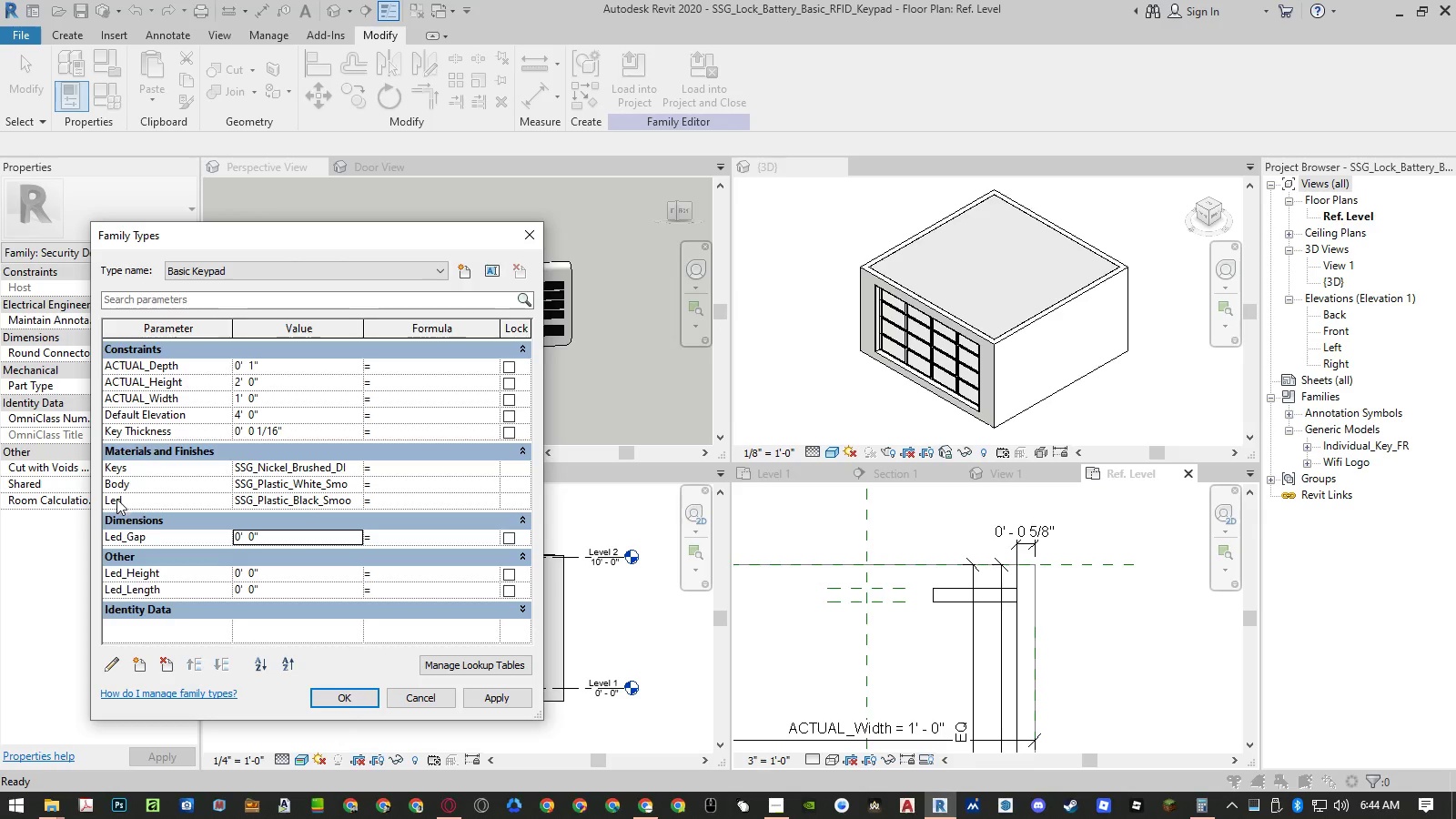 
left_click([149, 539])
 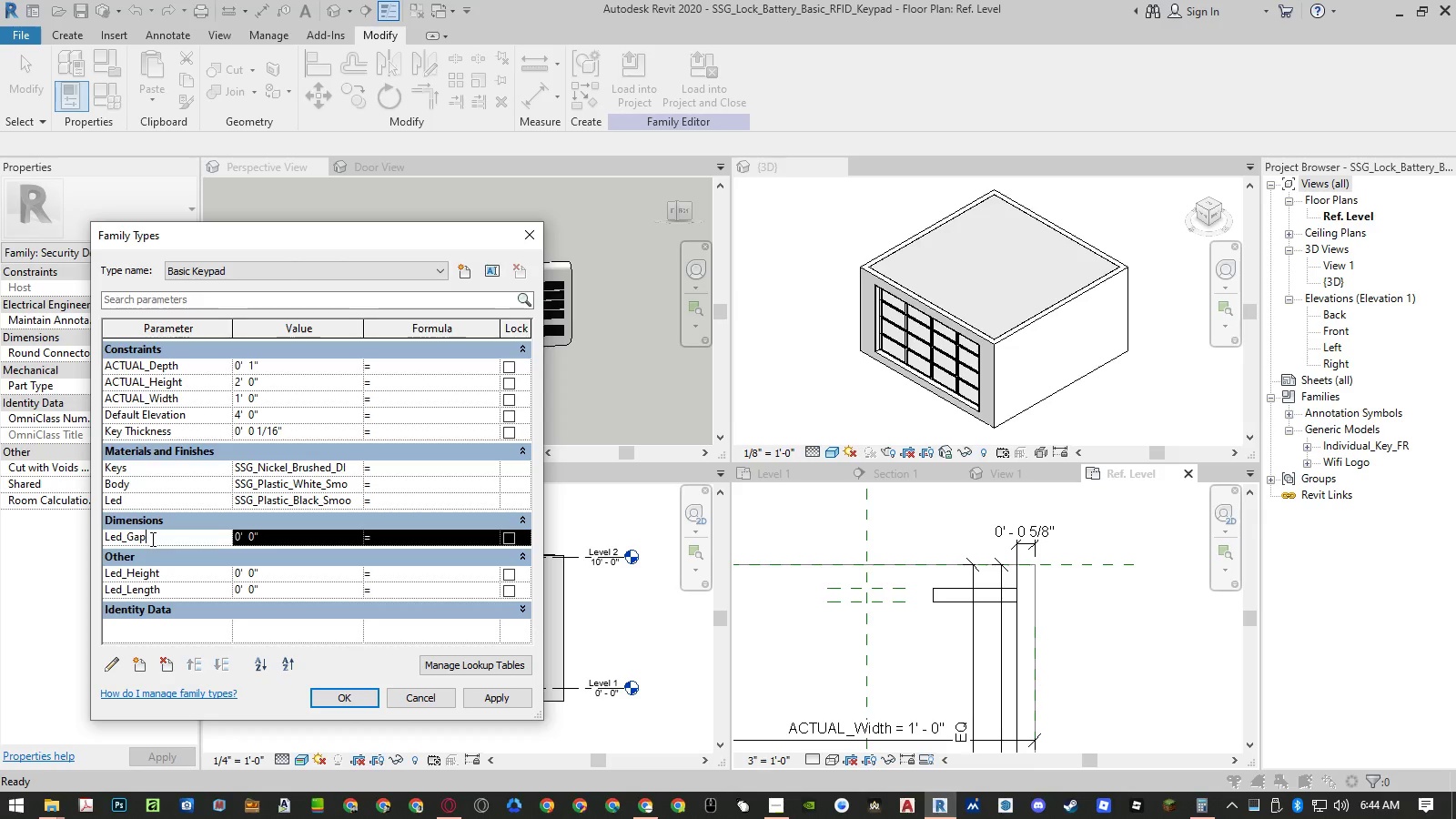 
key(Control+ControlLeft)
 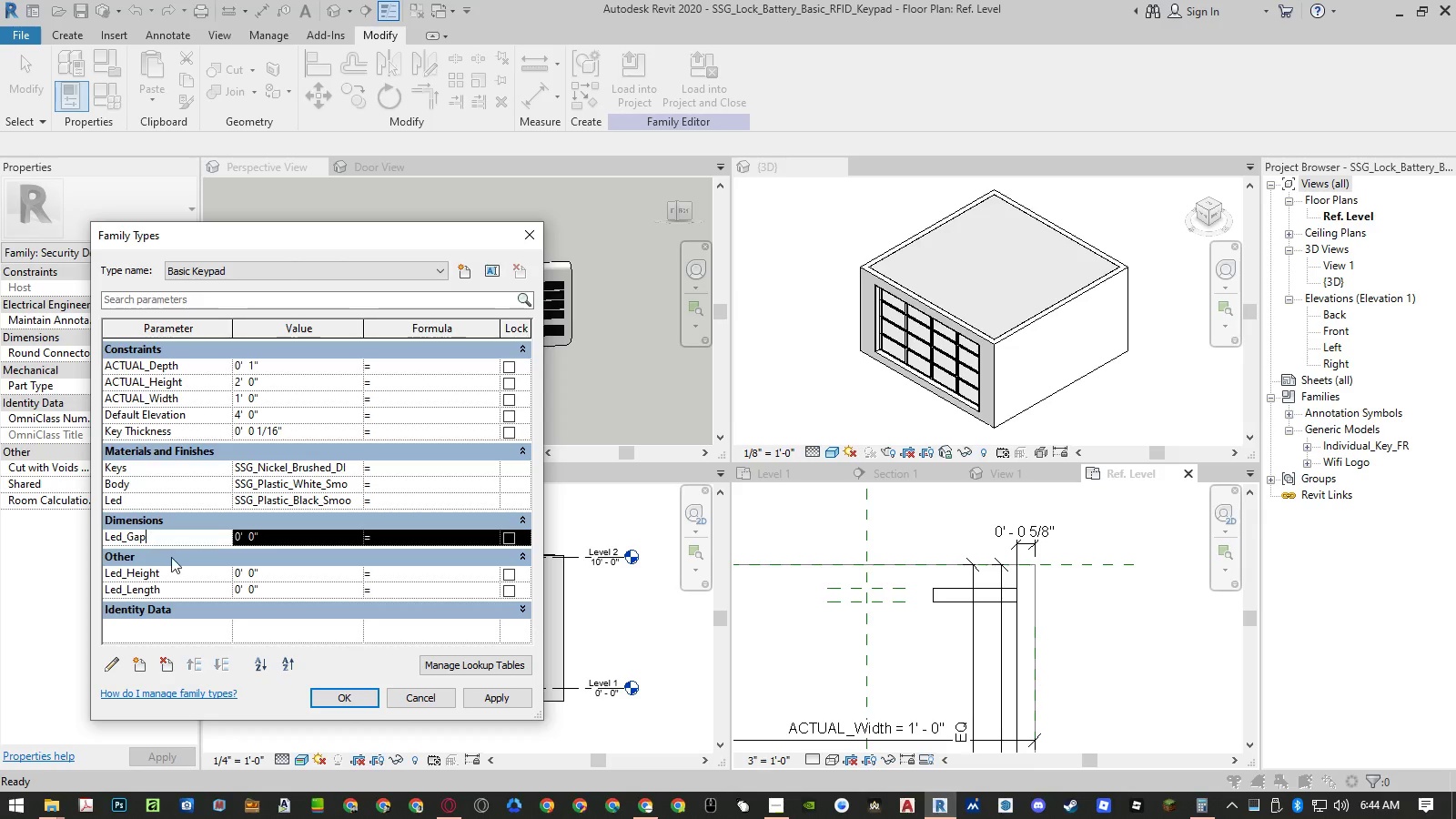 
key(Control+C)
 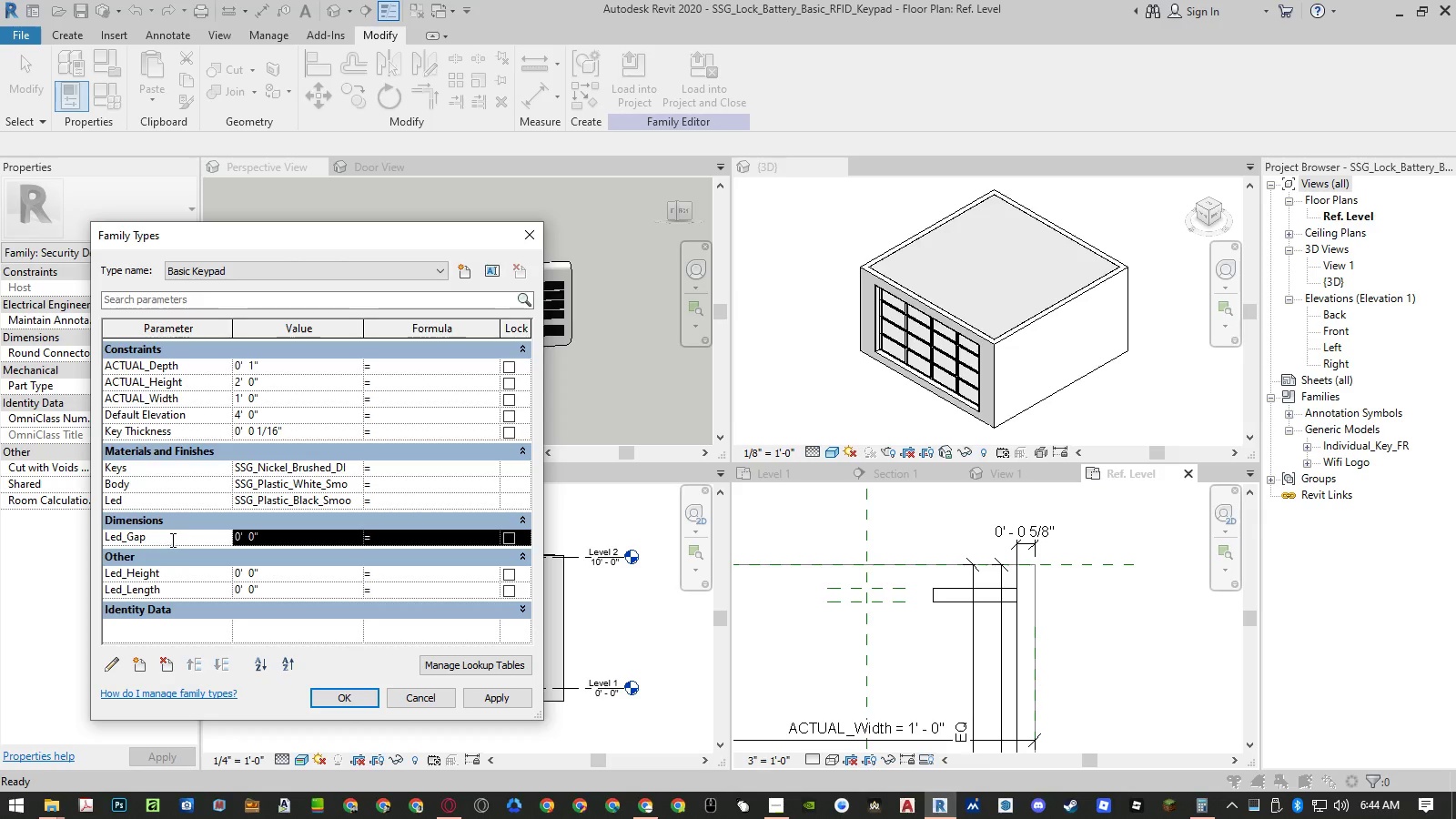 
left_click_drag(start_coordinate=[171, 539], to_coordinate=[91, 538])
 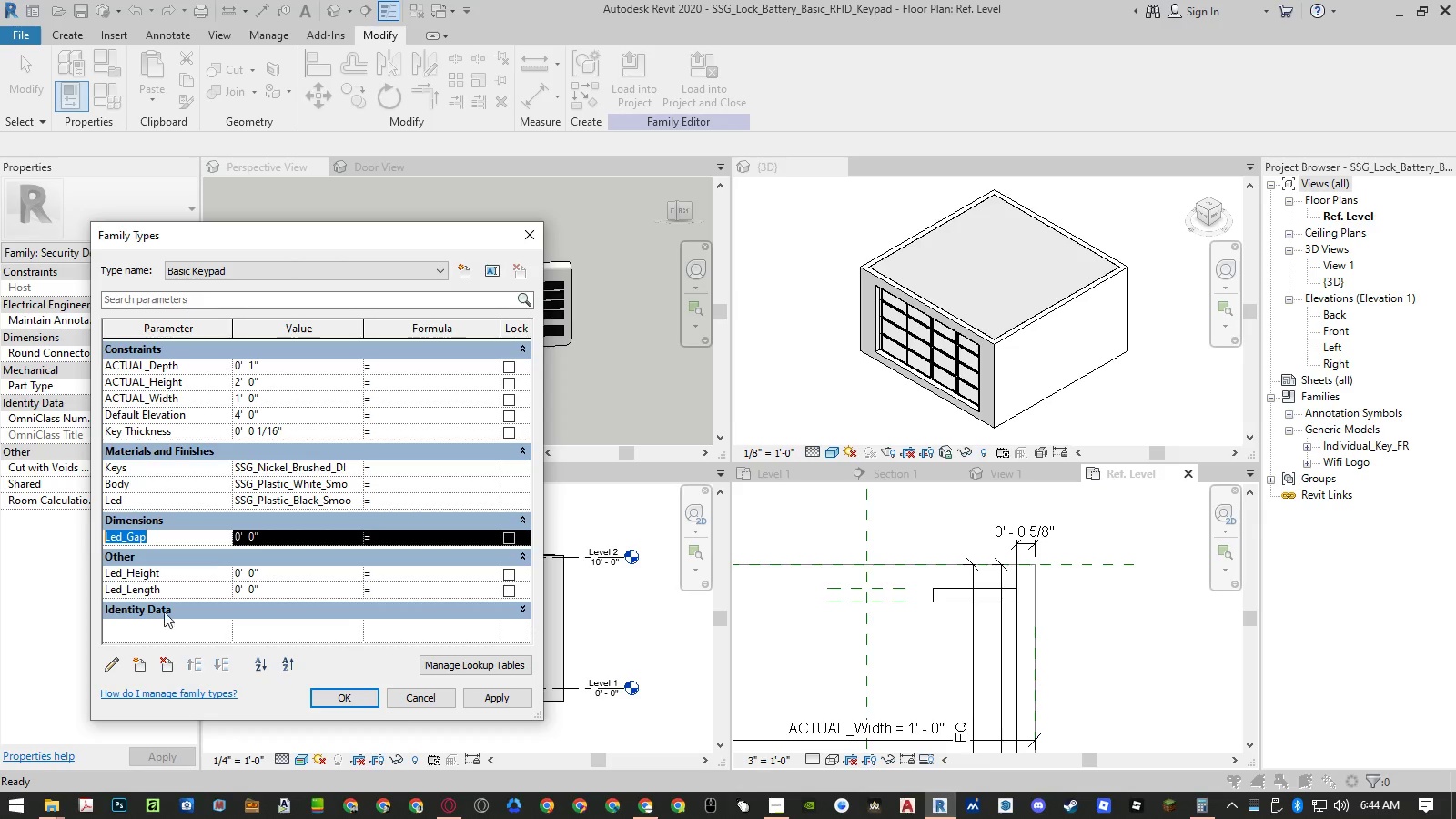 
key(Control+ControlLeft)
 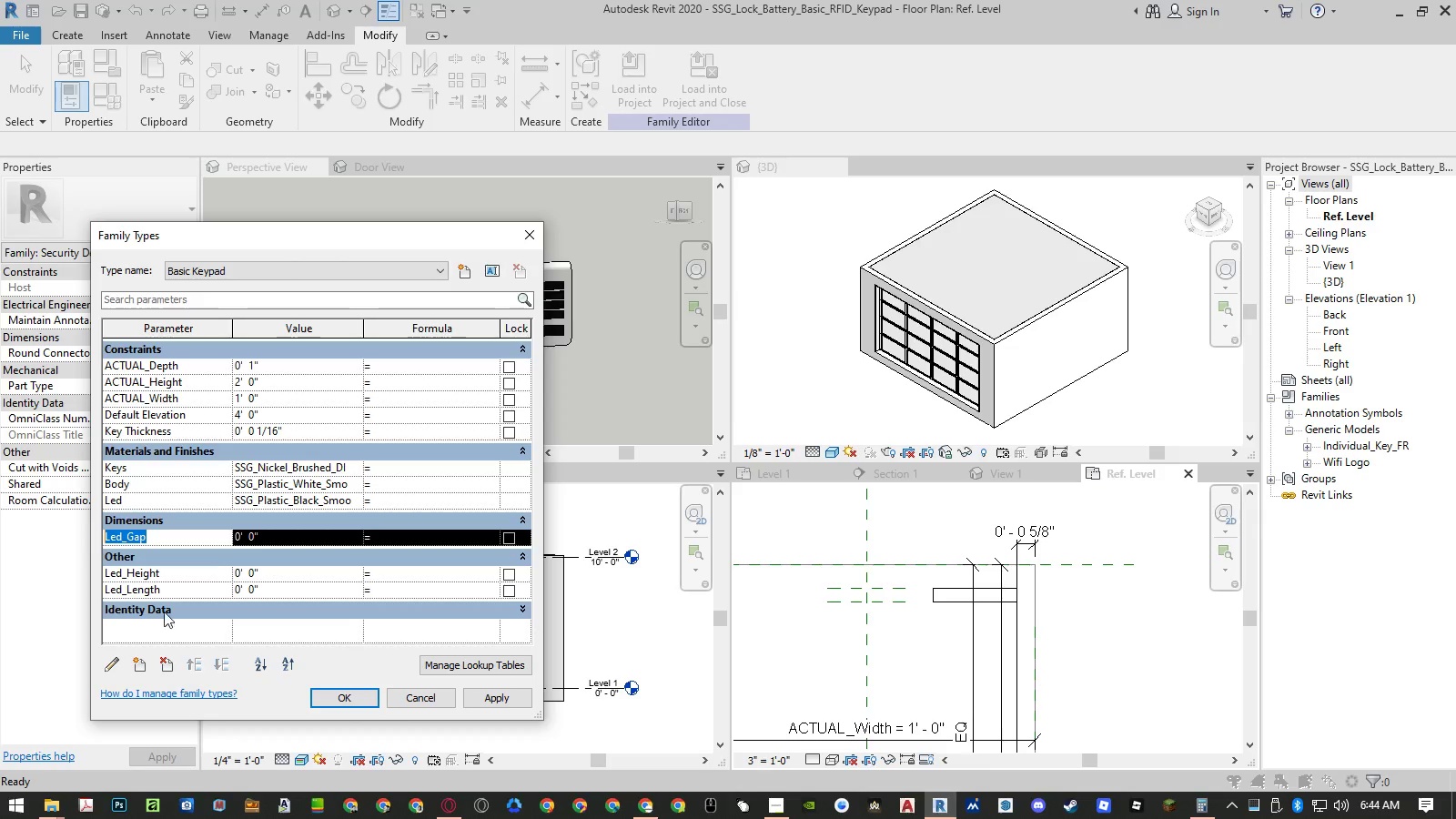 
key(Control+C)
 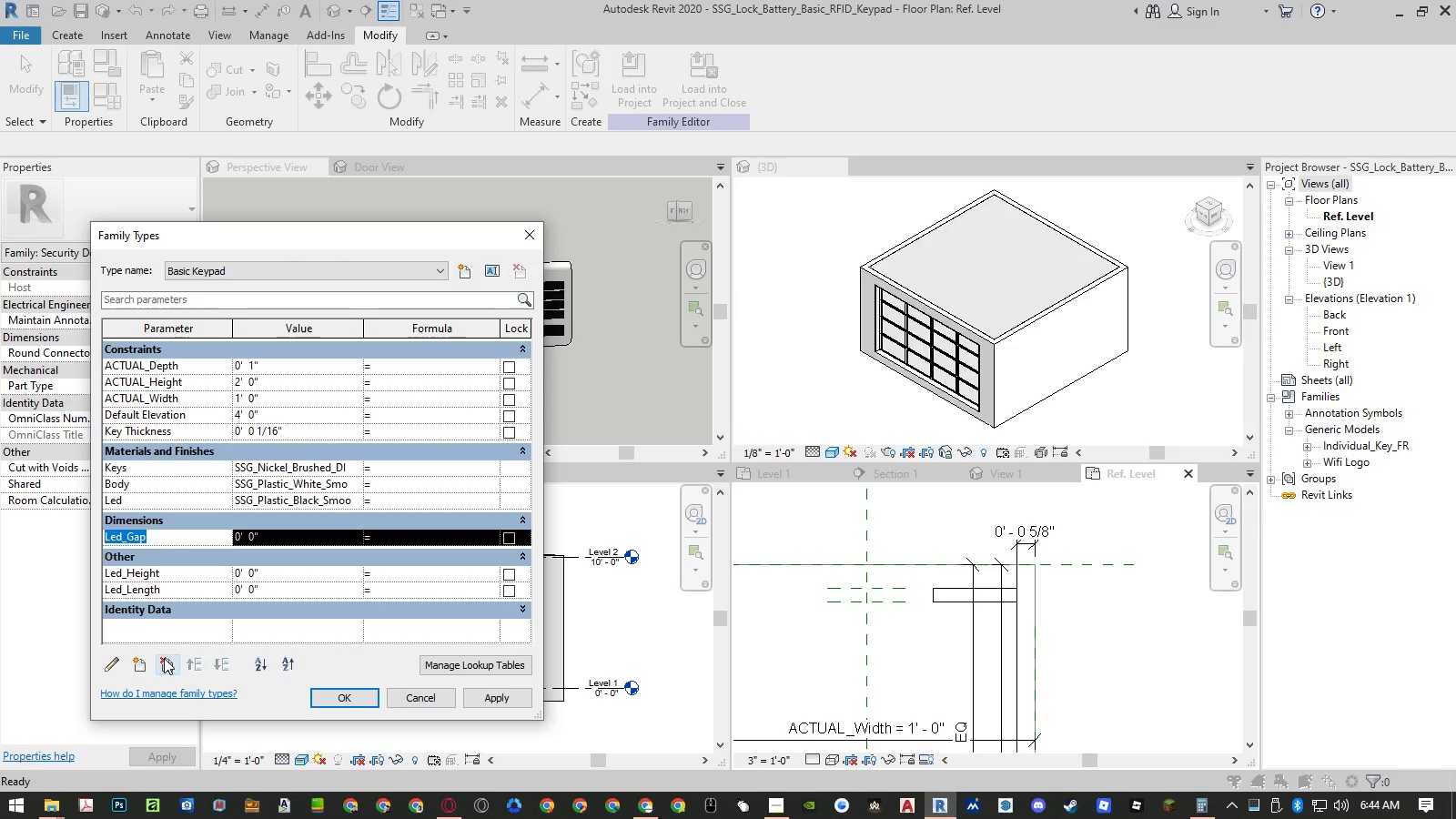 
left_click([164, 658])
 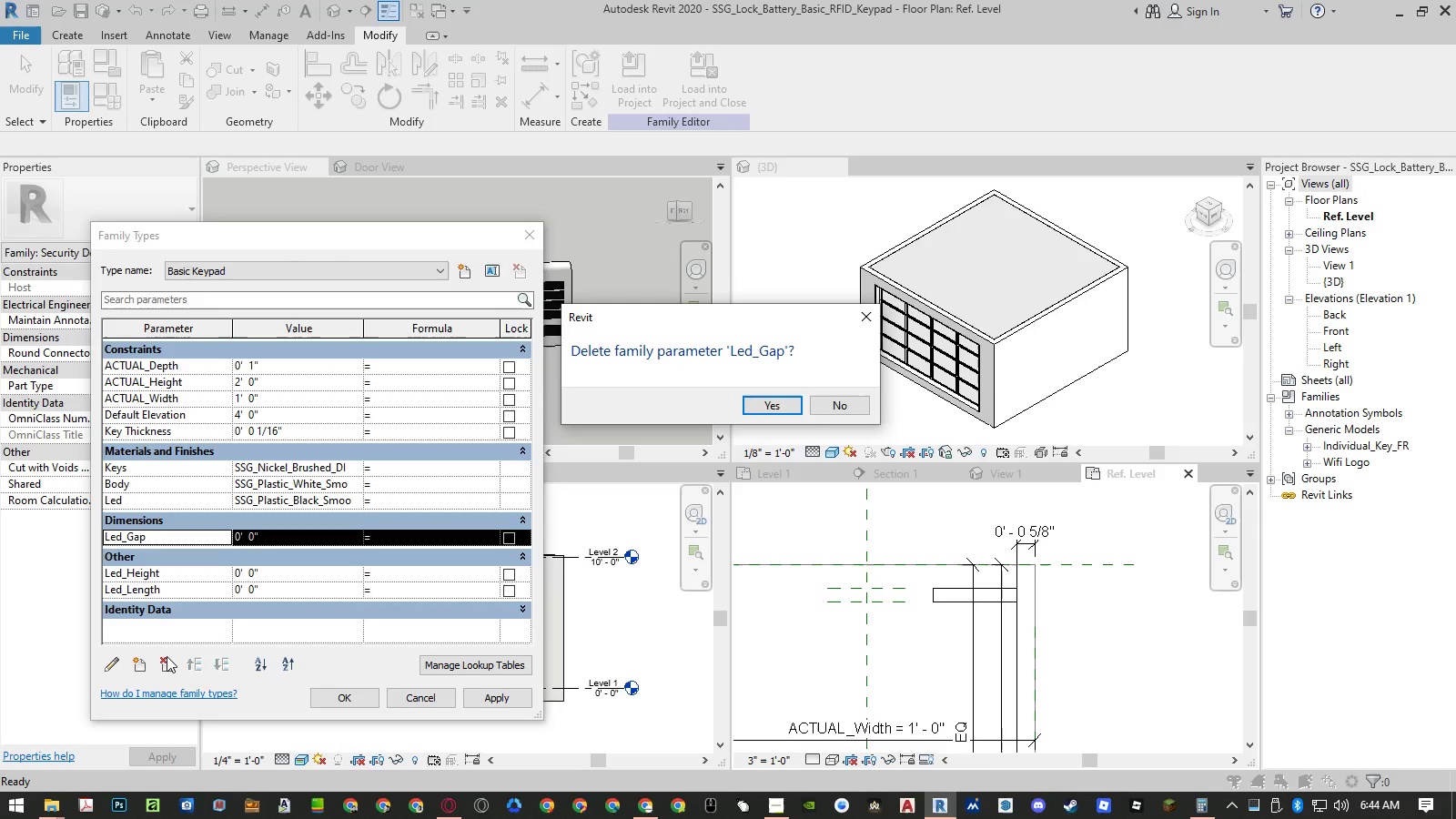 
key(Enter)
 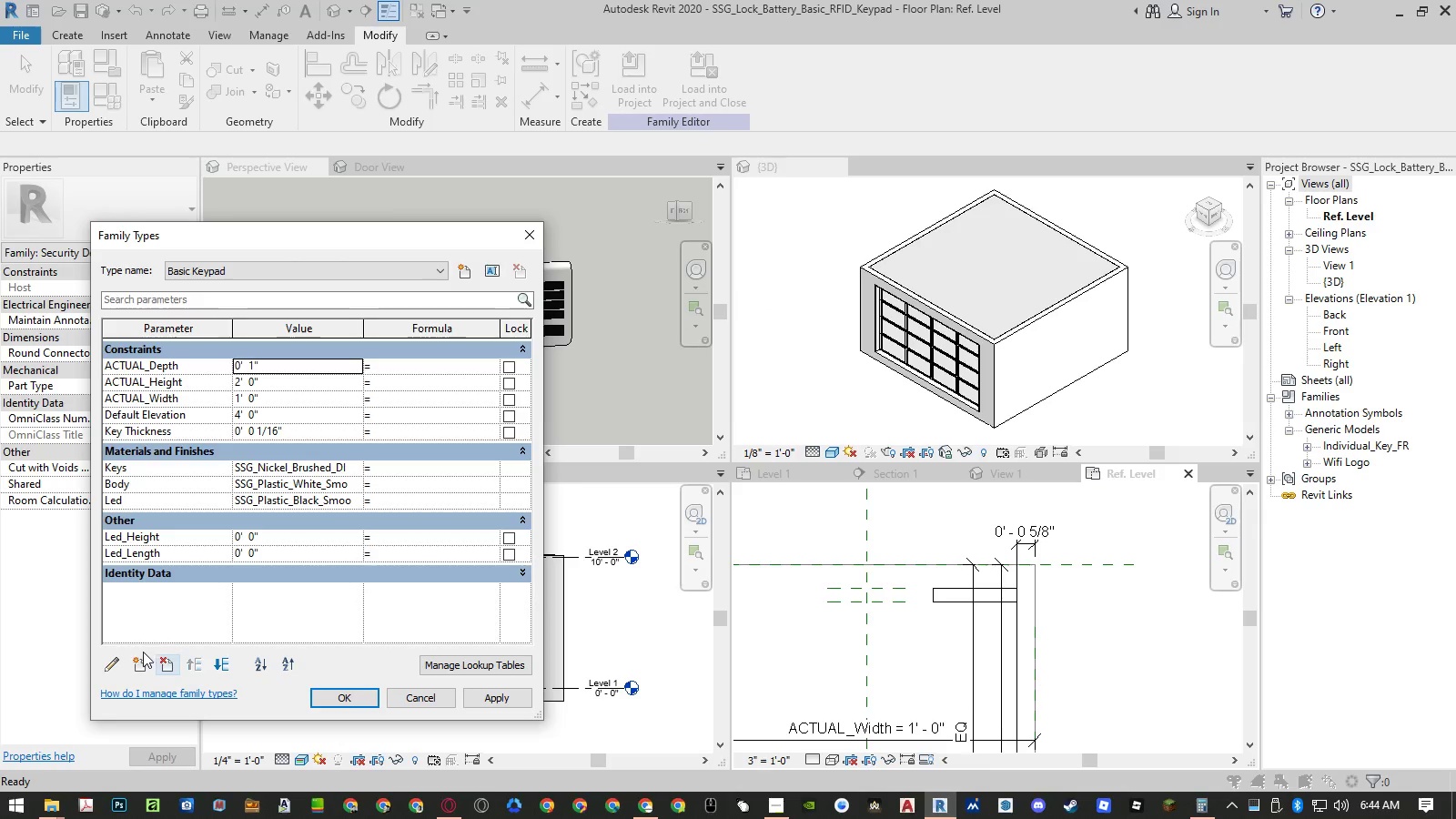 
left_click([140, 662])
 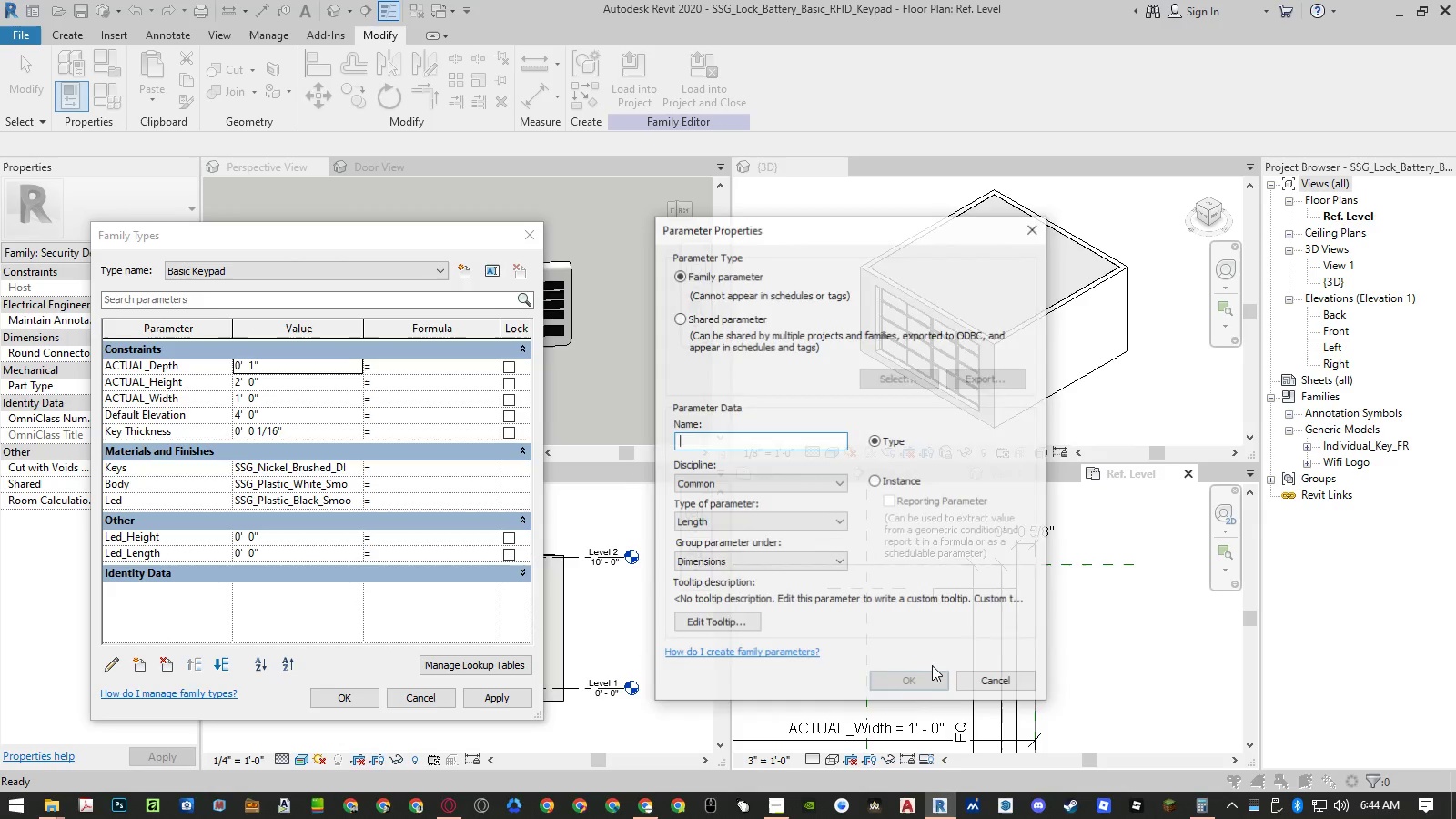 
key(Control+ControlLeft)
 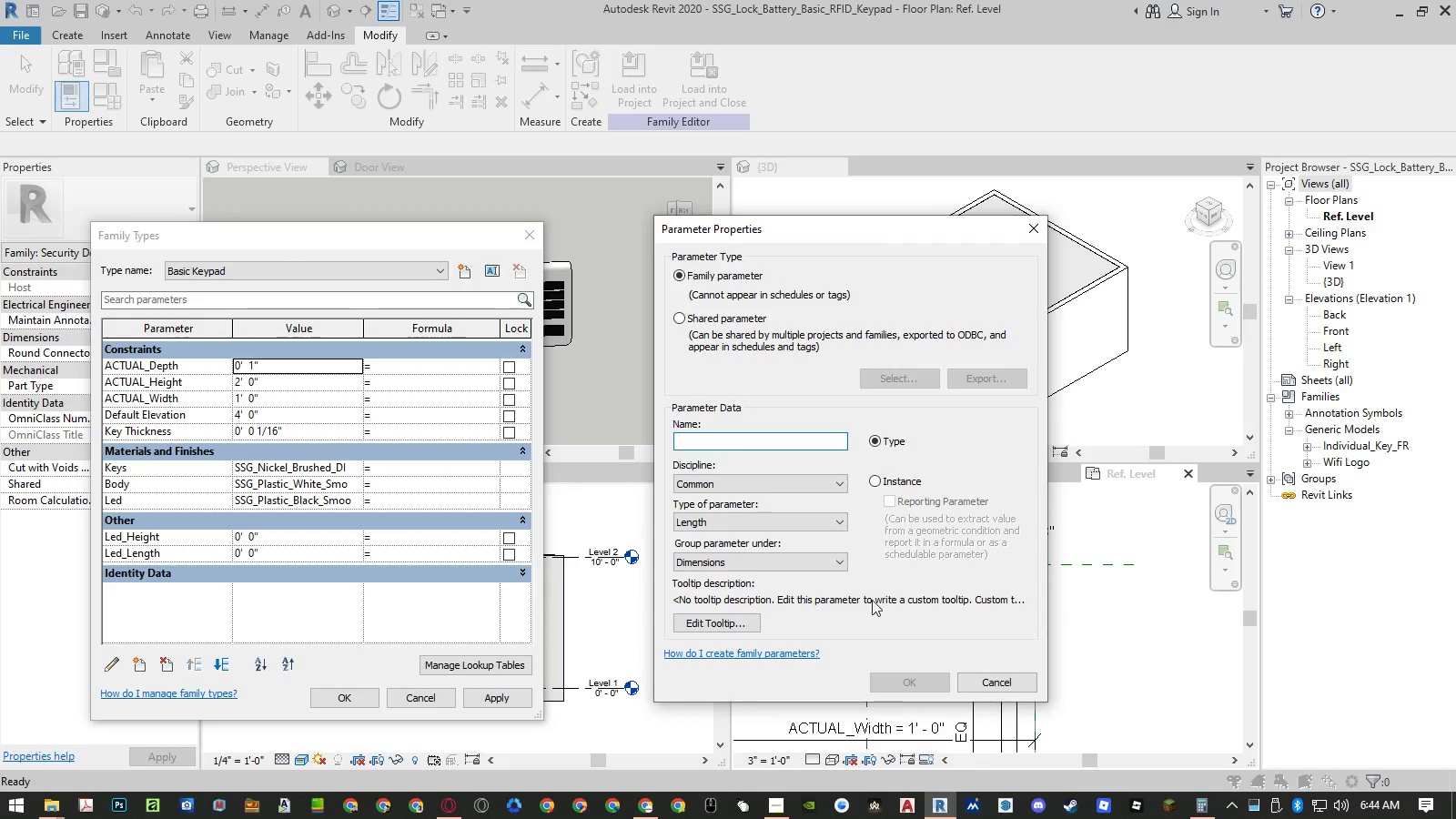 
key(Control+V)
 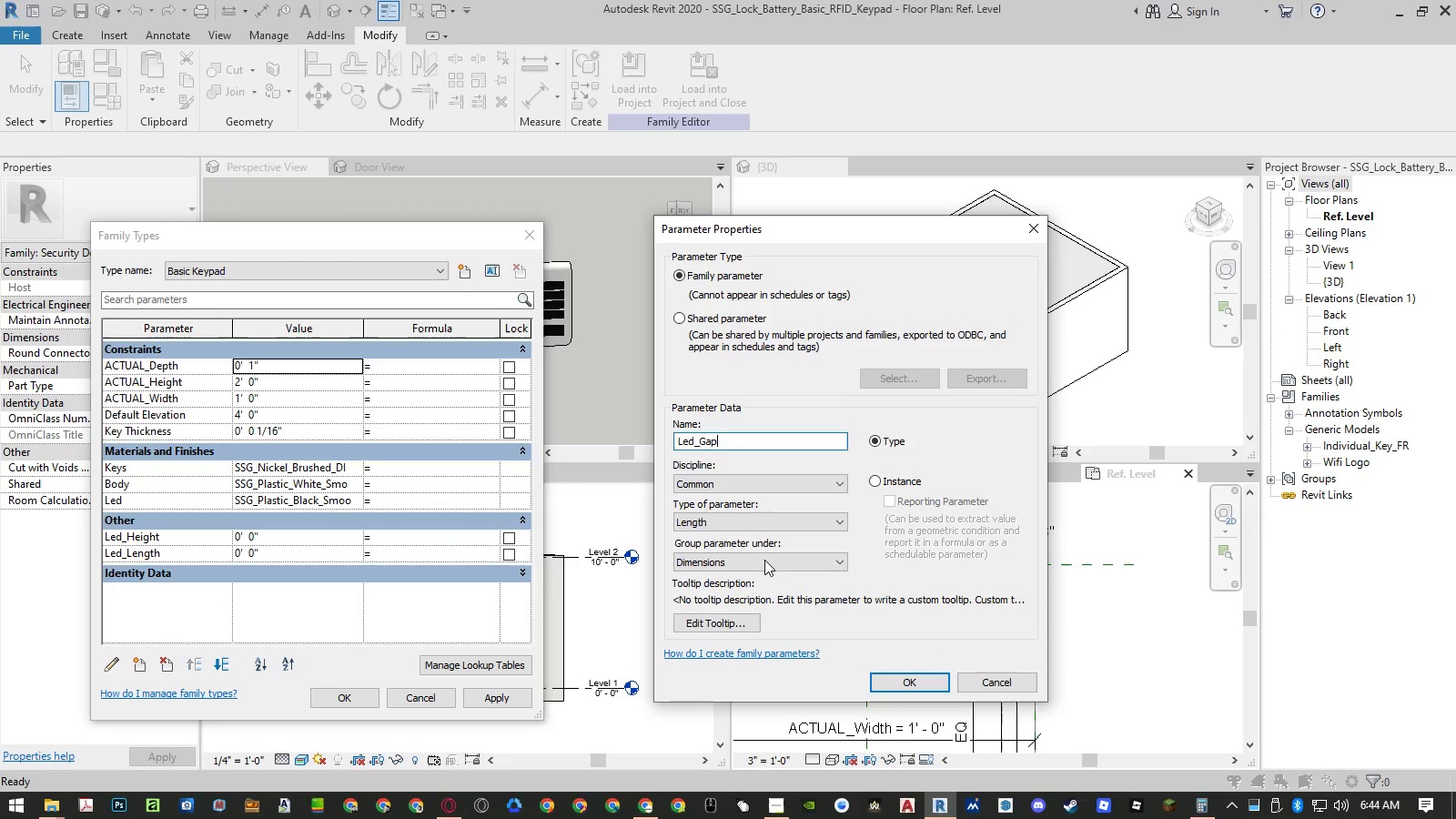 
left_click([763, 560])
 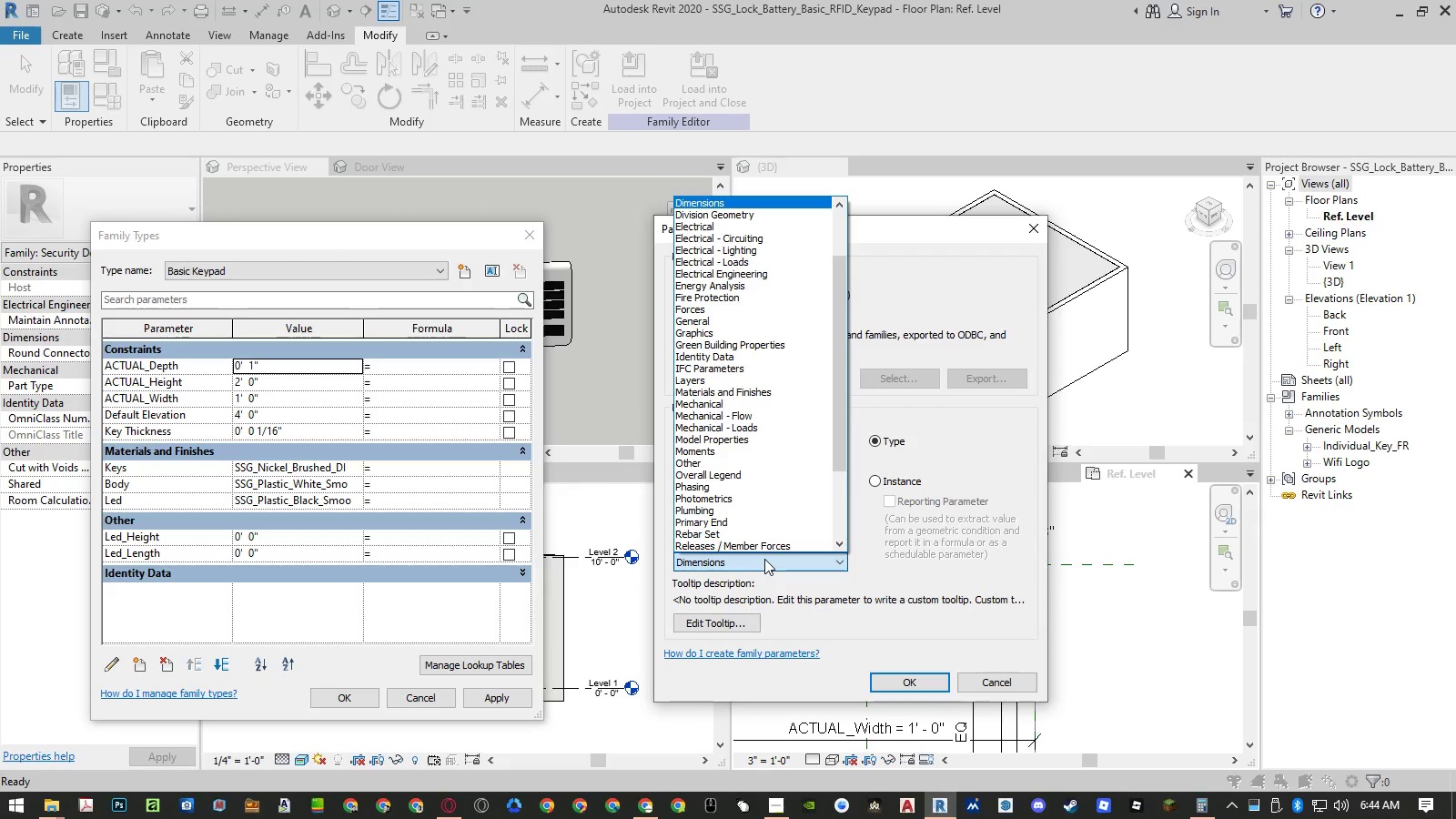 
type(ot)
 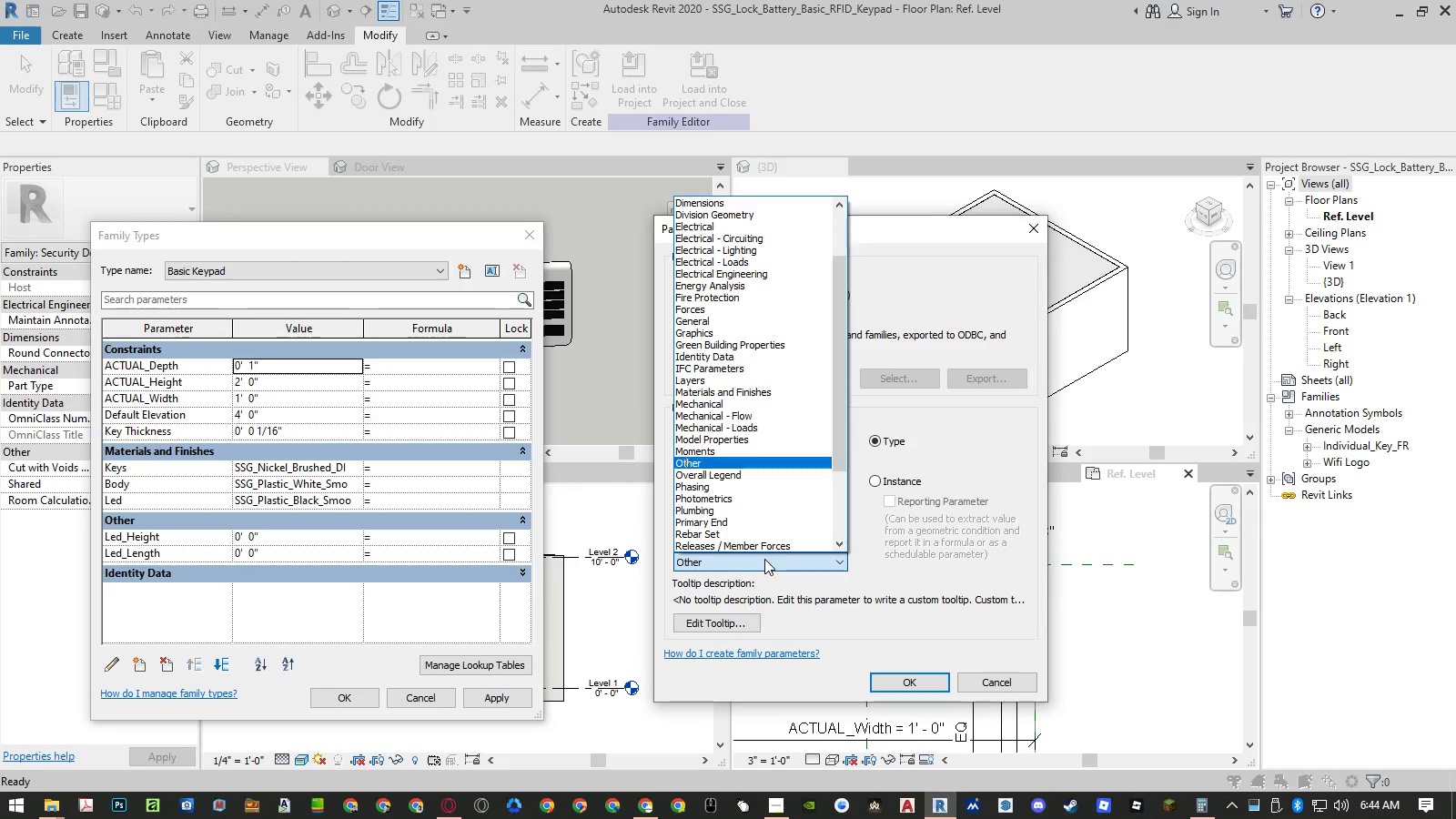 
key(Enter)
 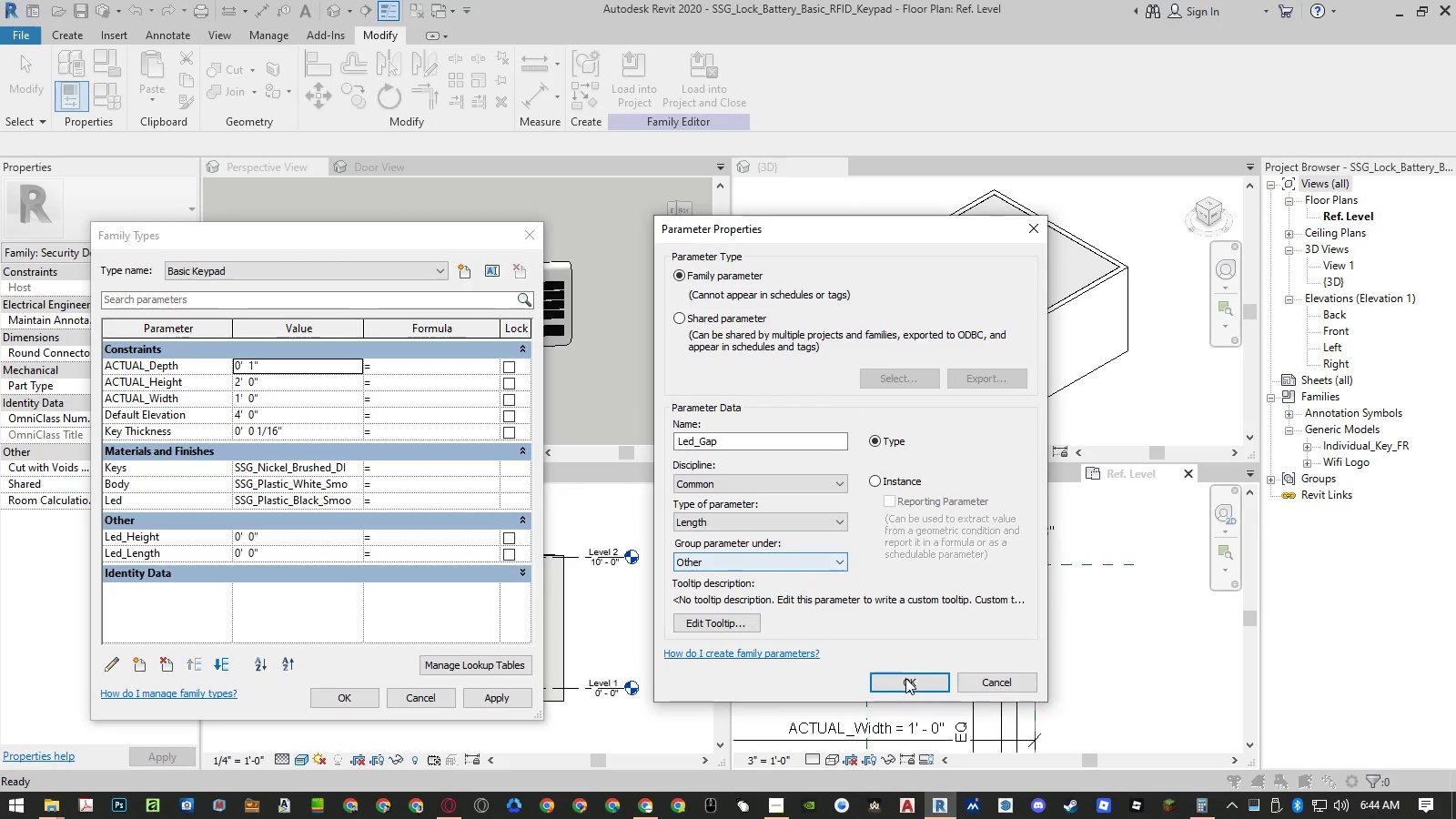 
left_click([907, 681])
 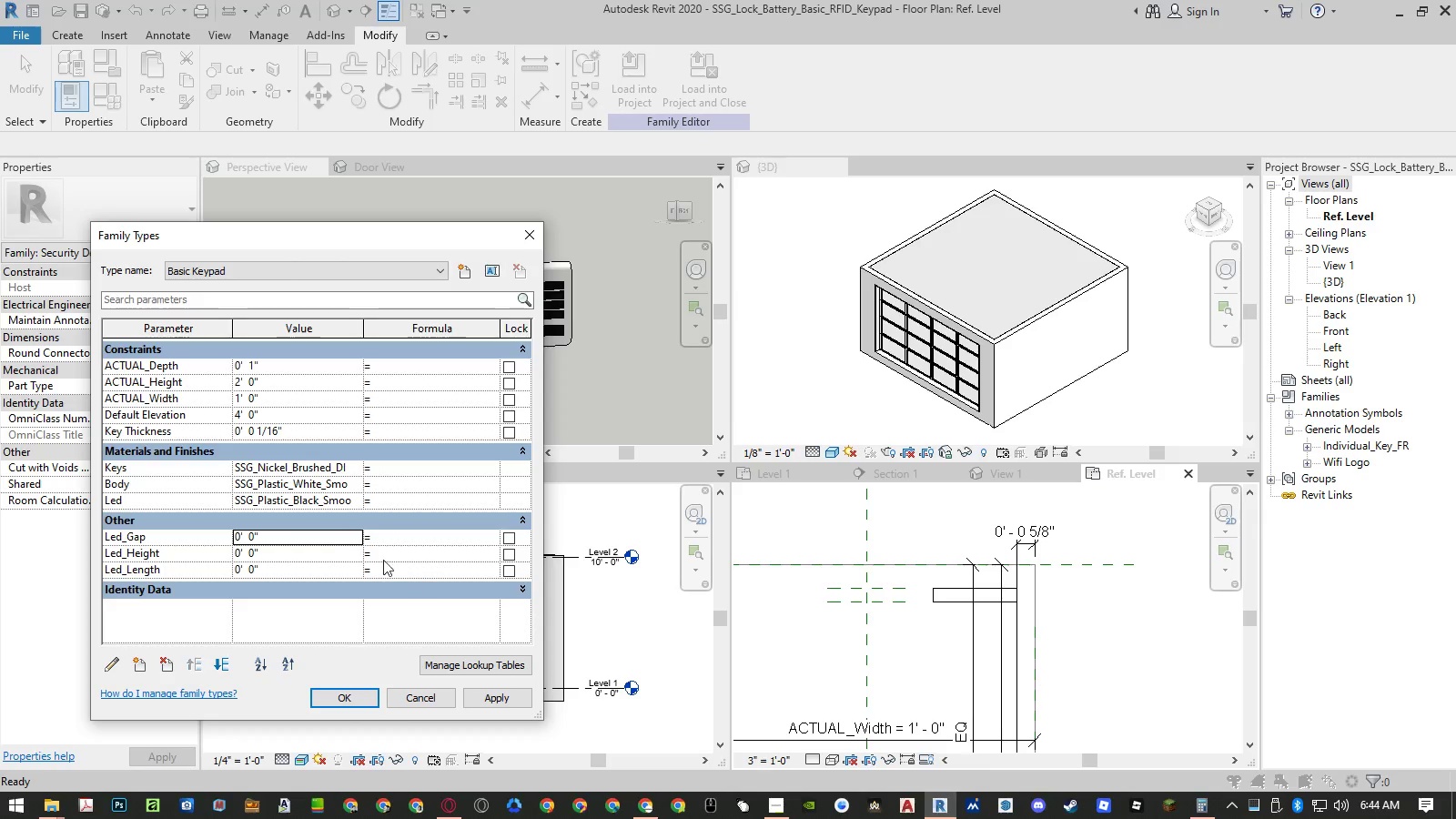 
left_click([298, 538])
 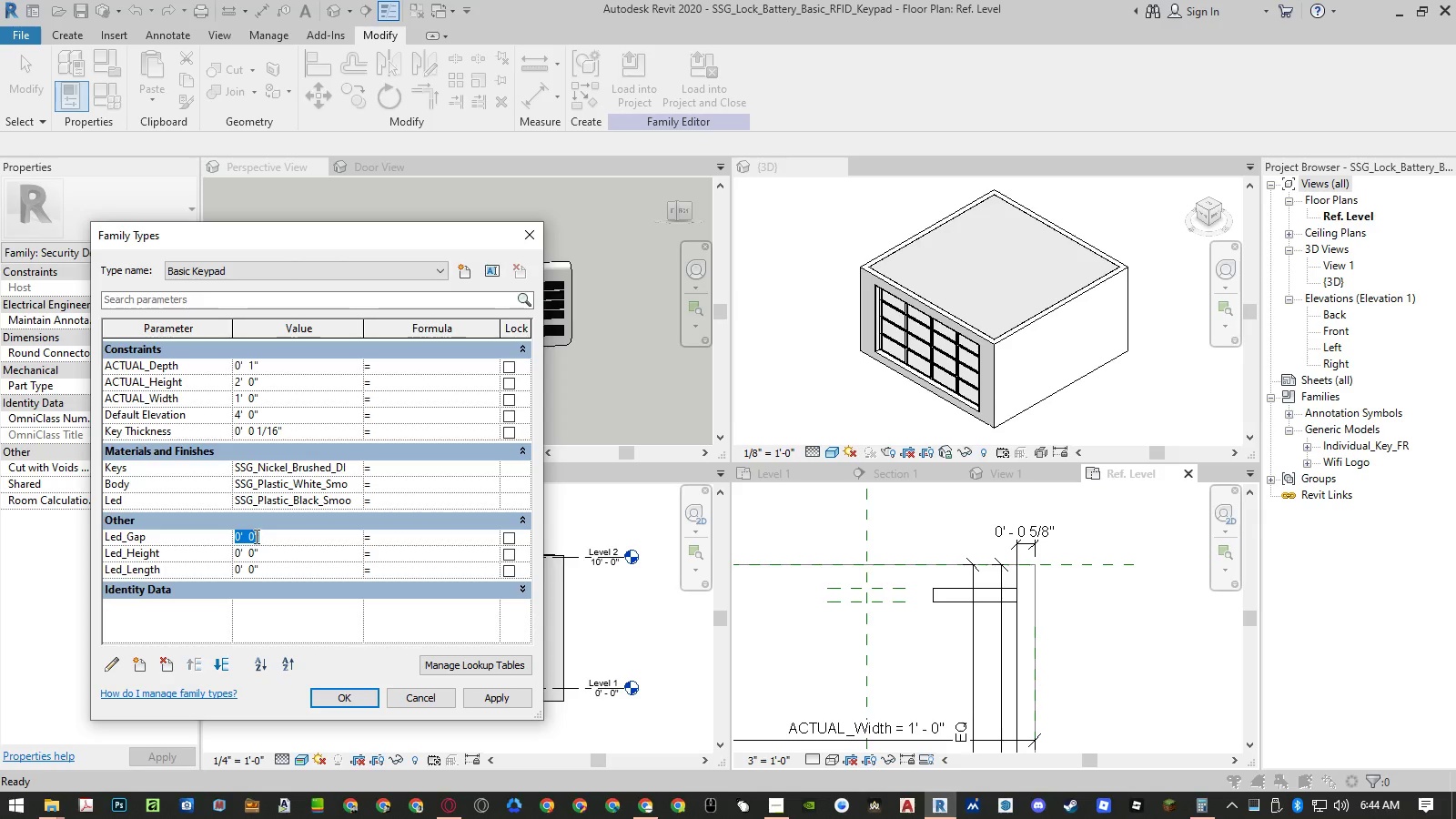 
left_click([255, 536])
 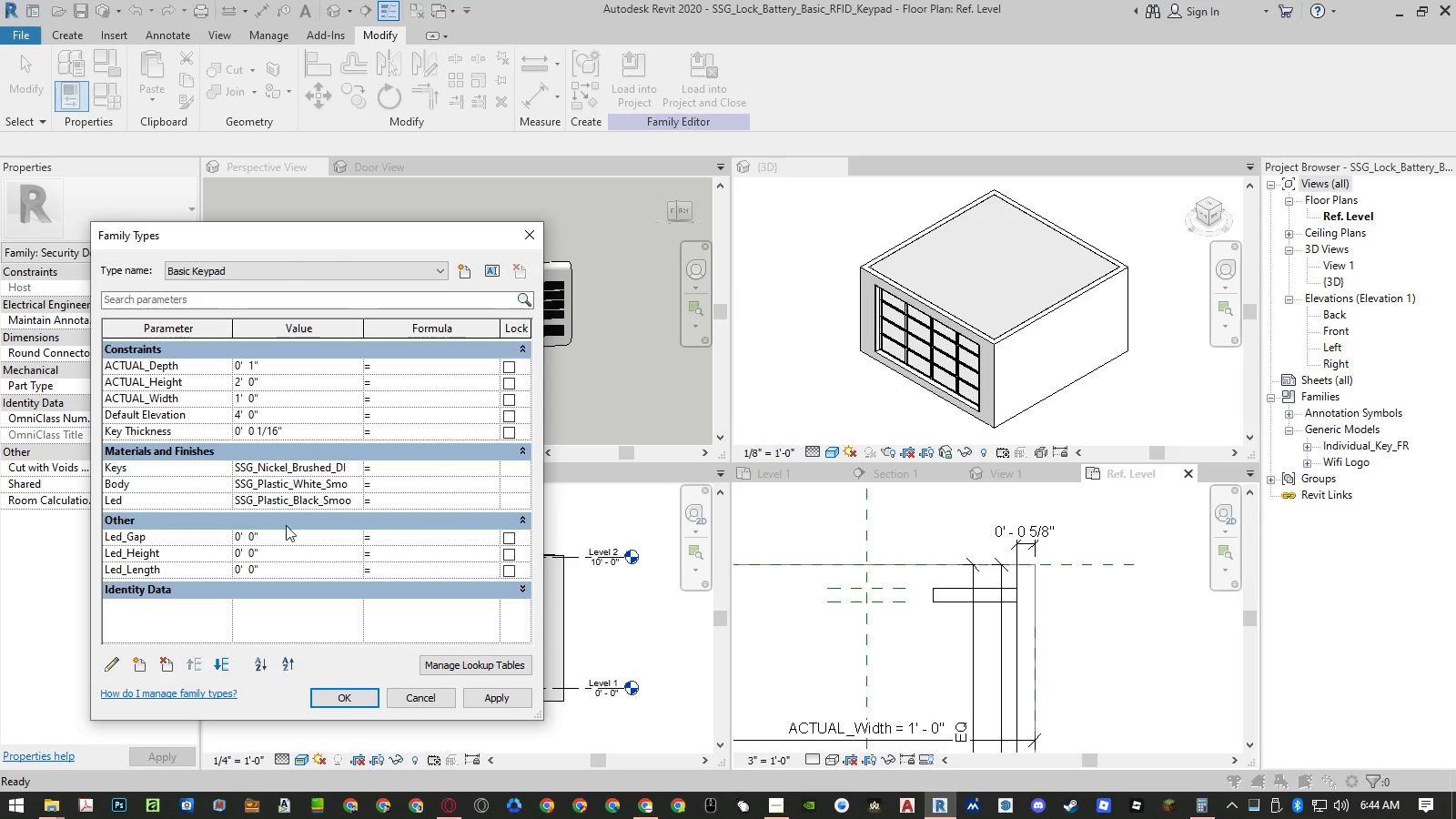 
key(Backspace)
 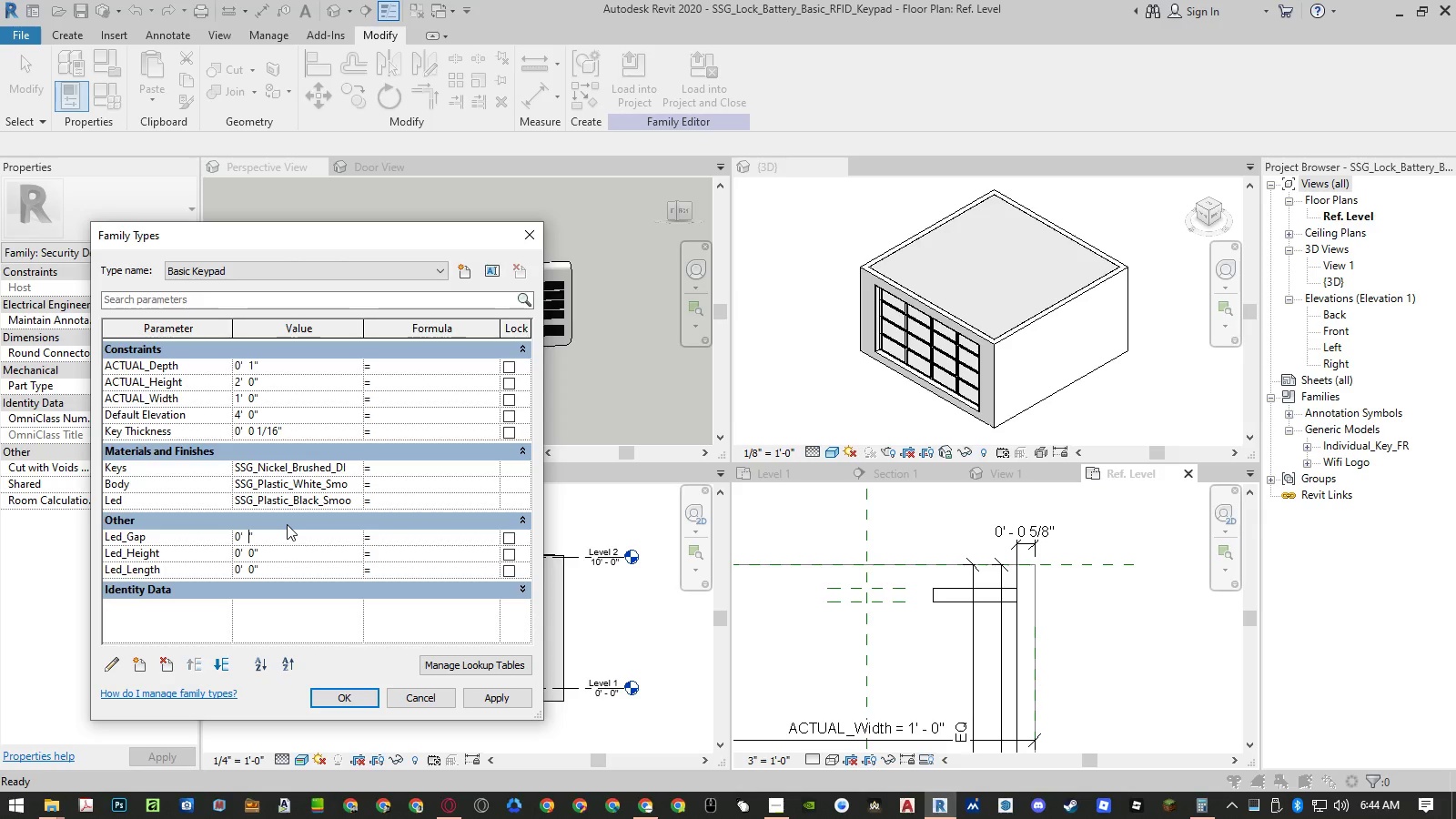 
key(Numpad1)
 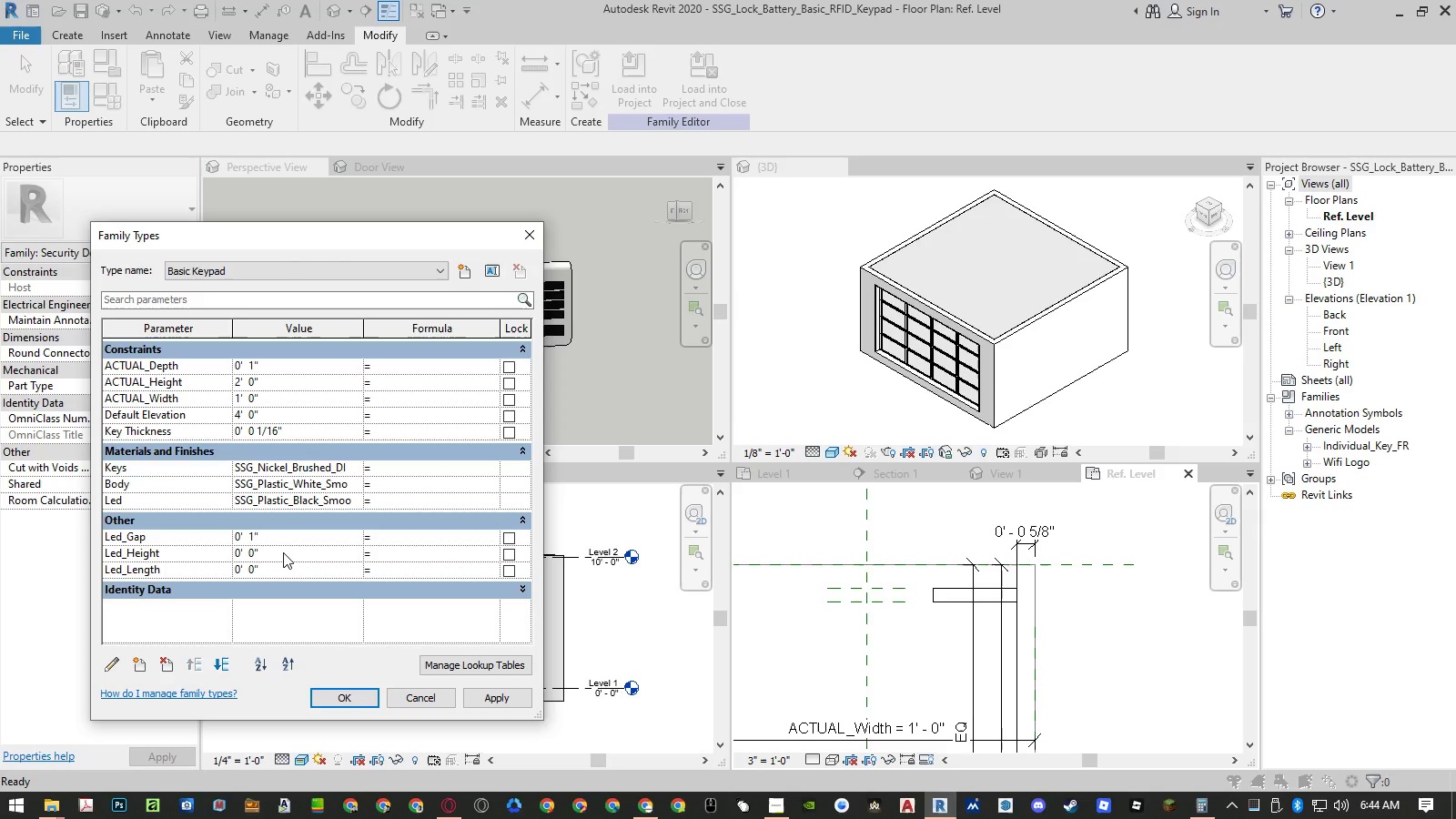 
left_click([283, 552])
 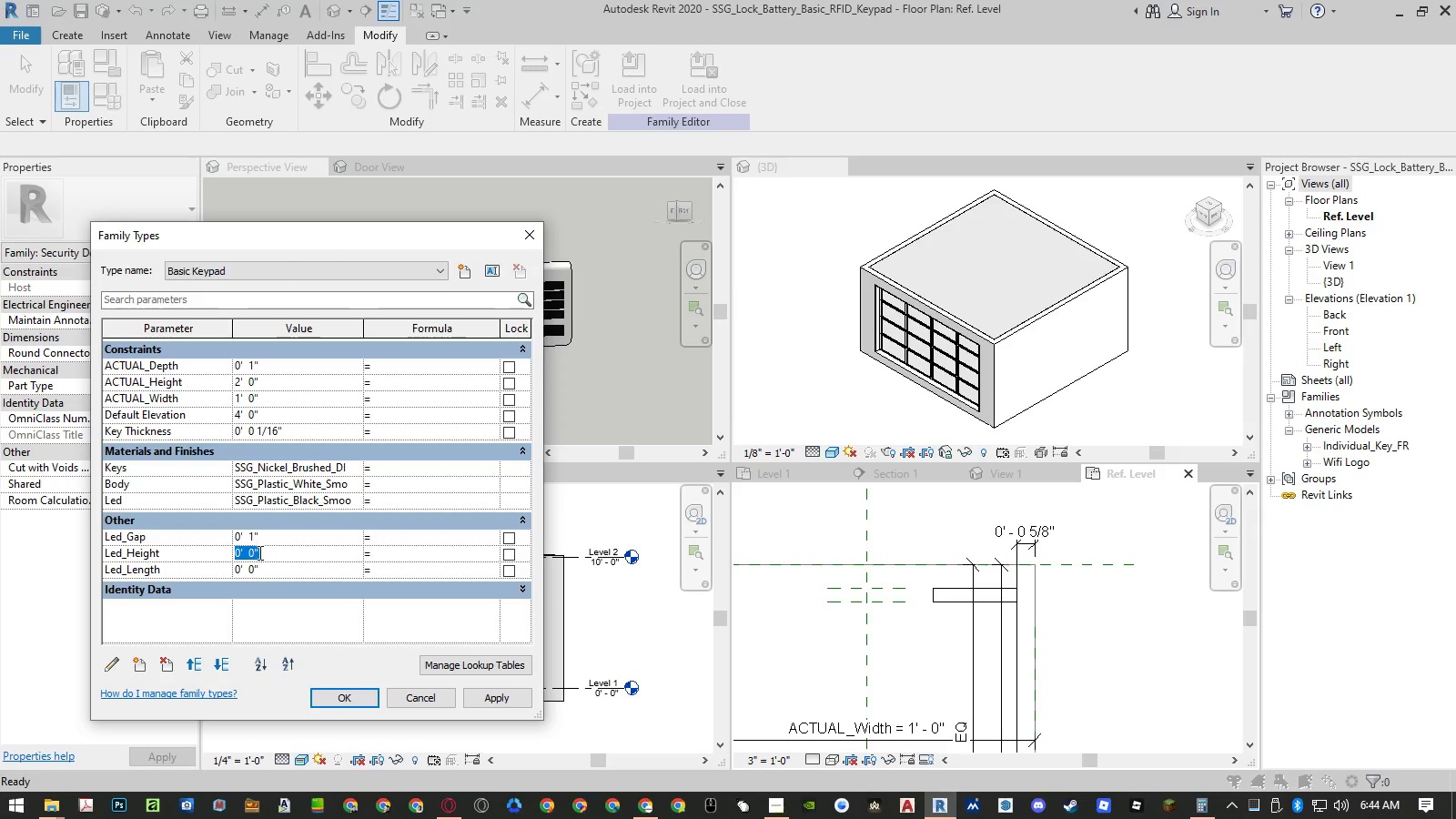 
left_click([254, 552])
 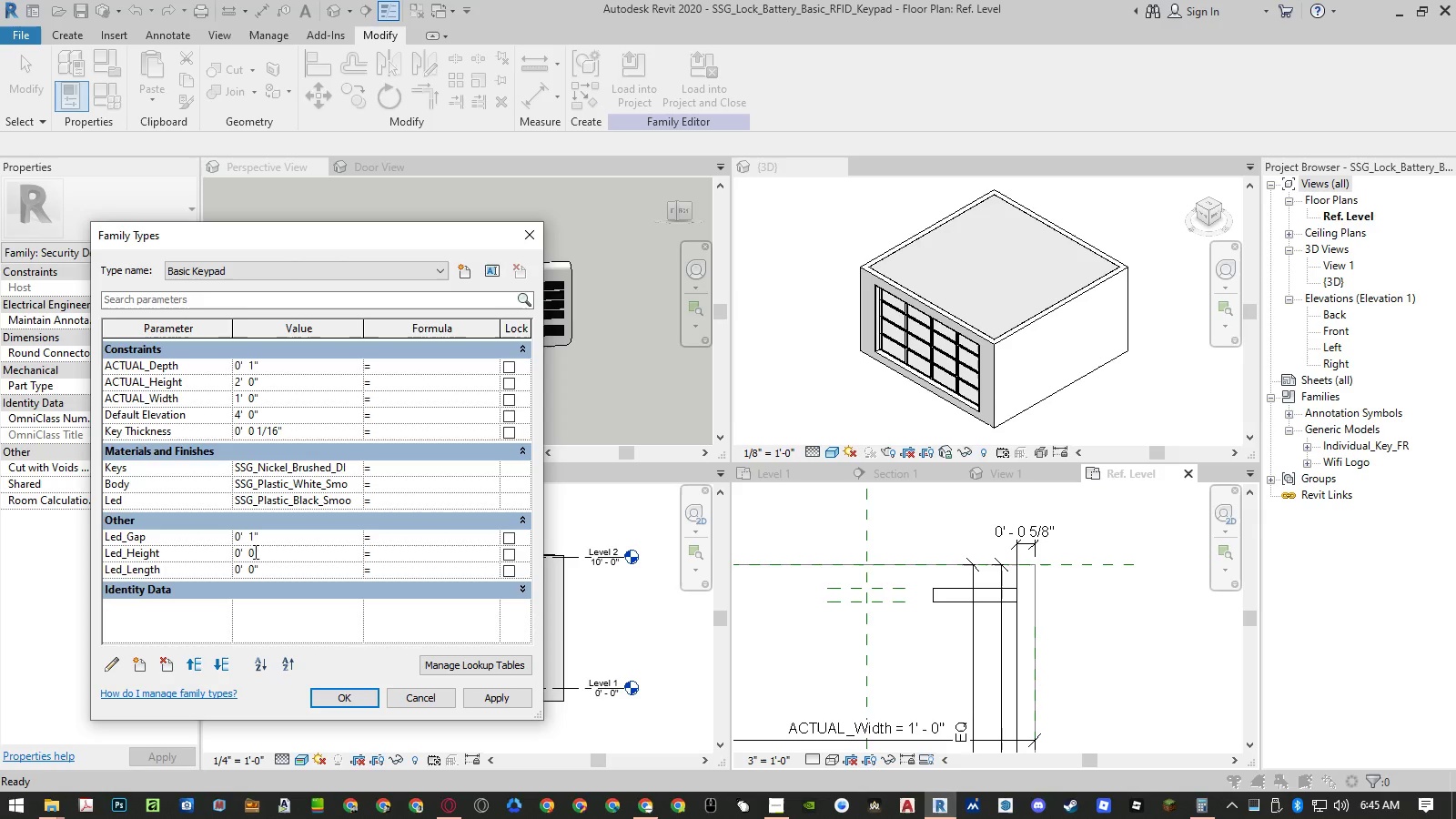 
key(Backspace)
 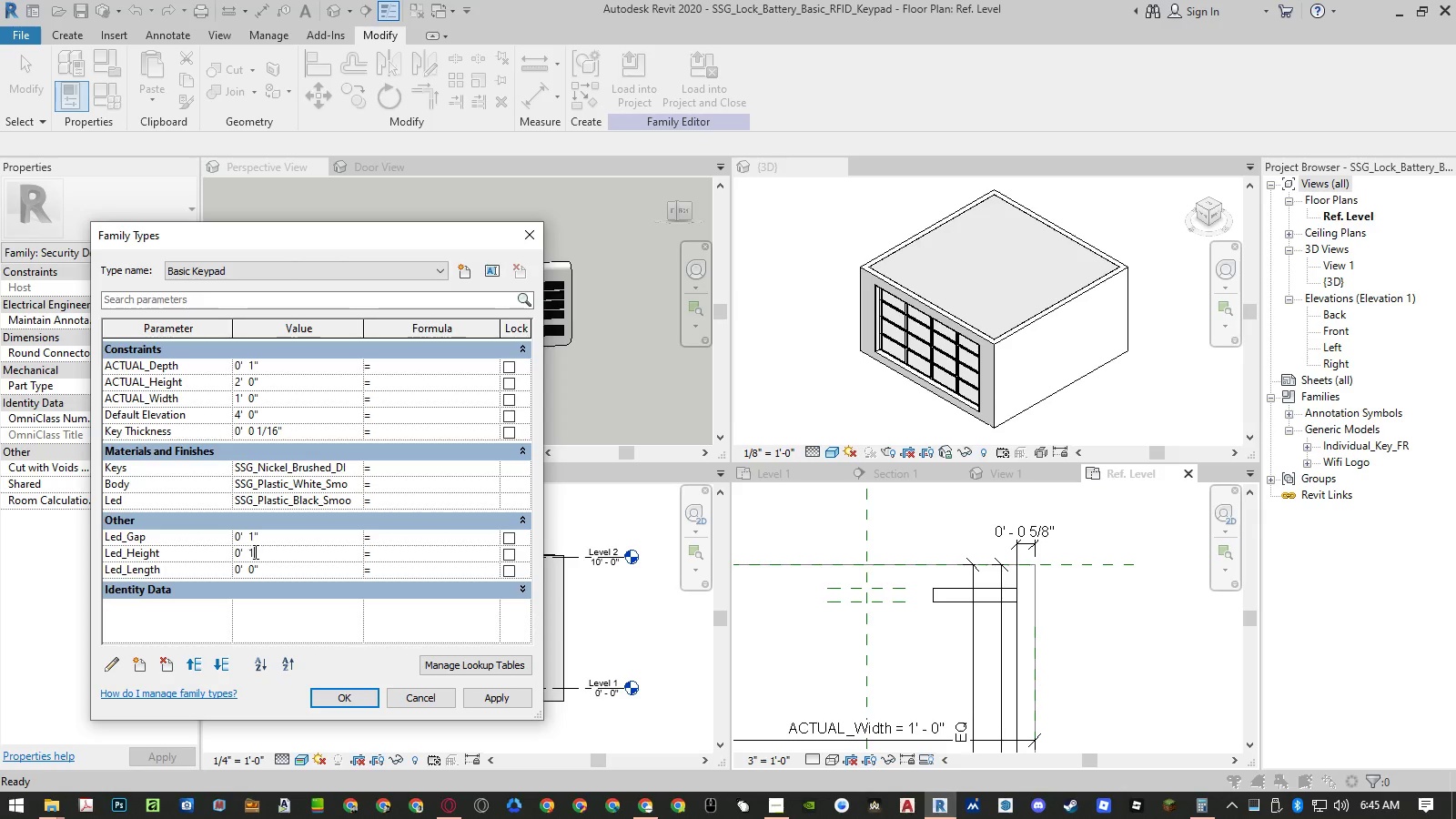 
key(Numpad1)
 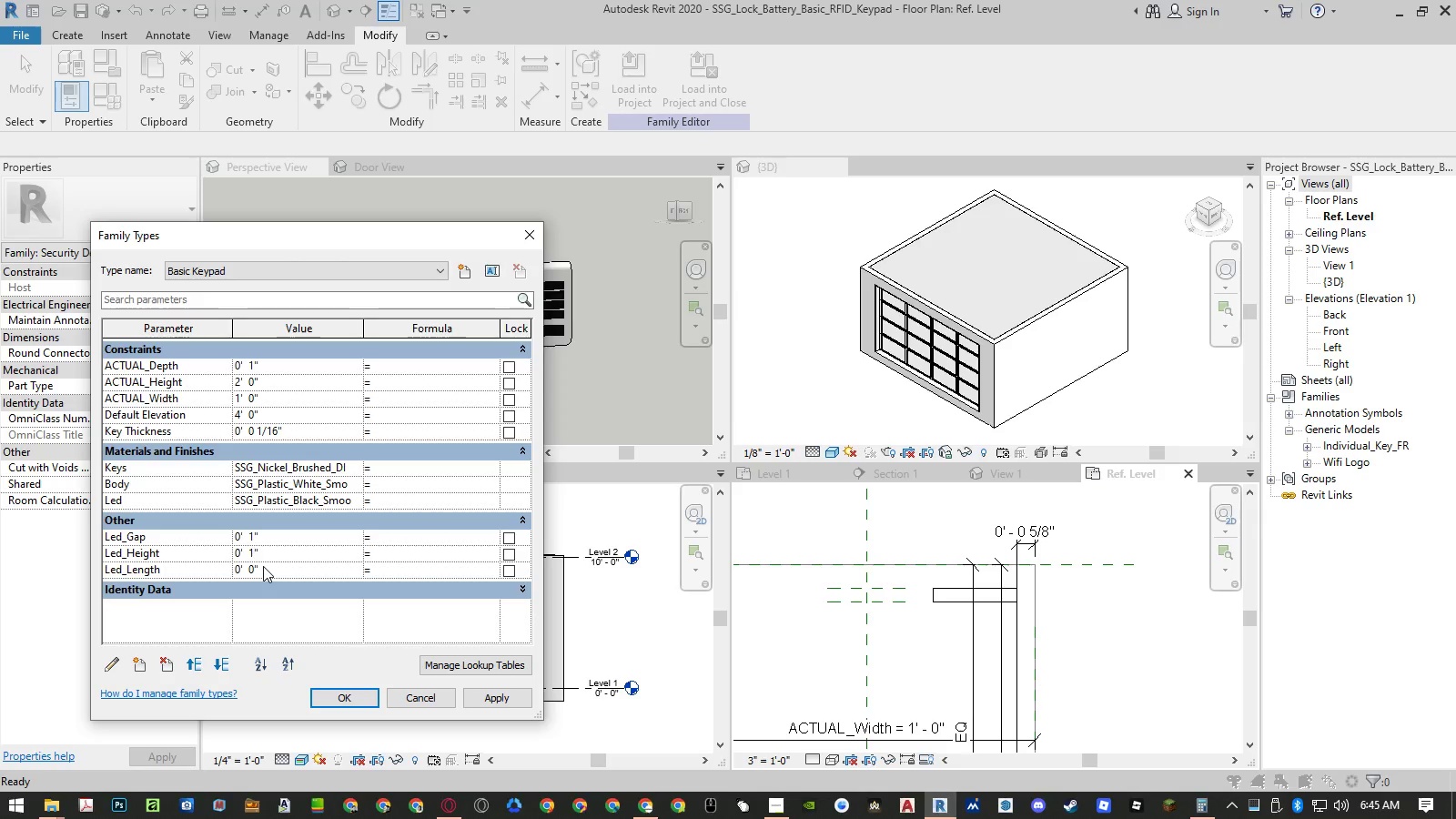 
left_click([265, 567])
 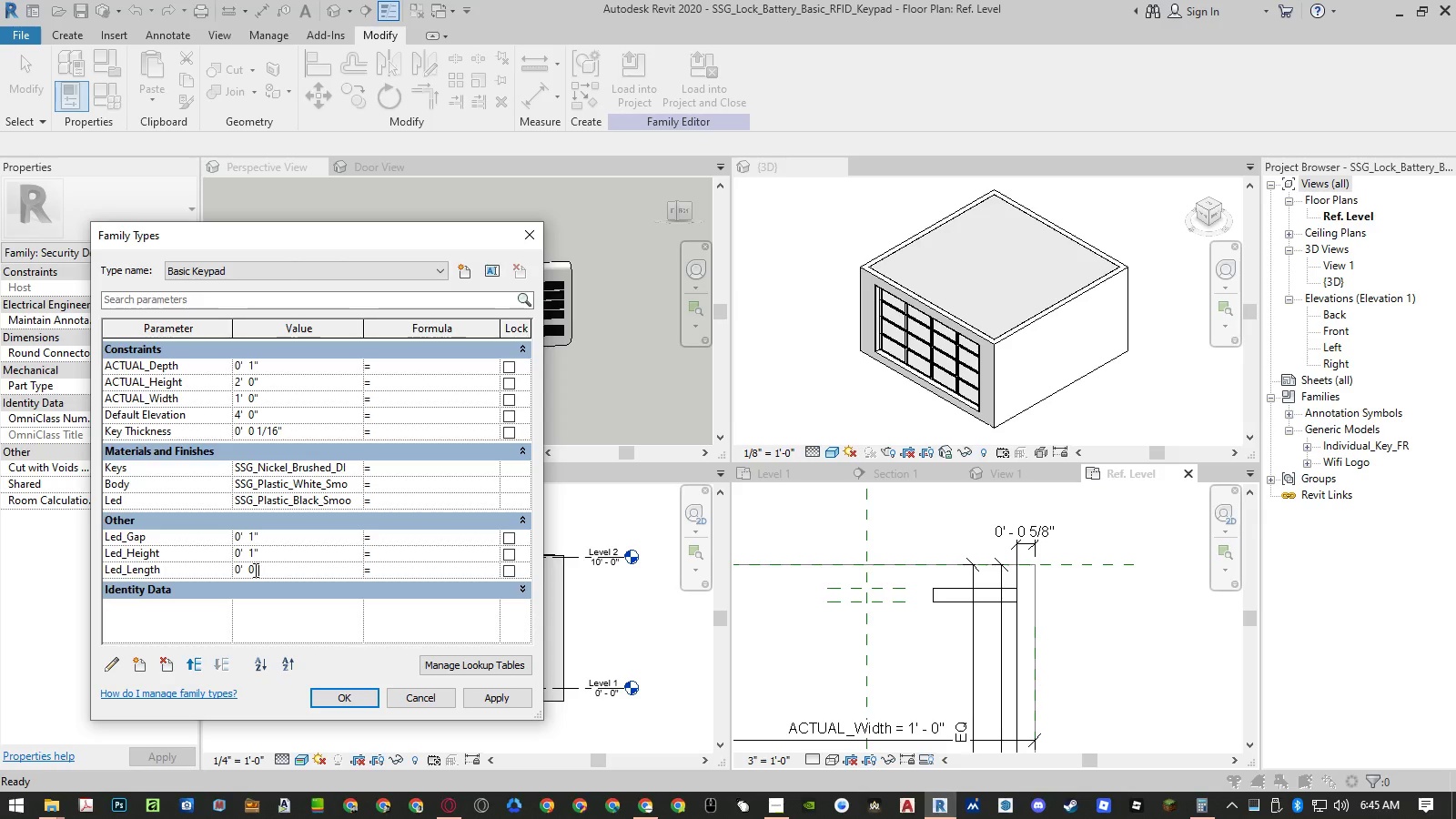 
left_click_drag(start_coordinate=[254, 570], to_coordinate=[249, 570])
 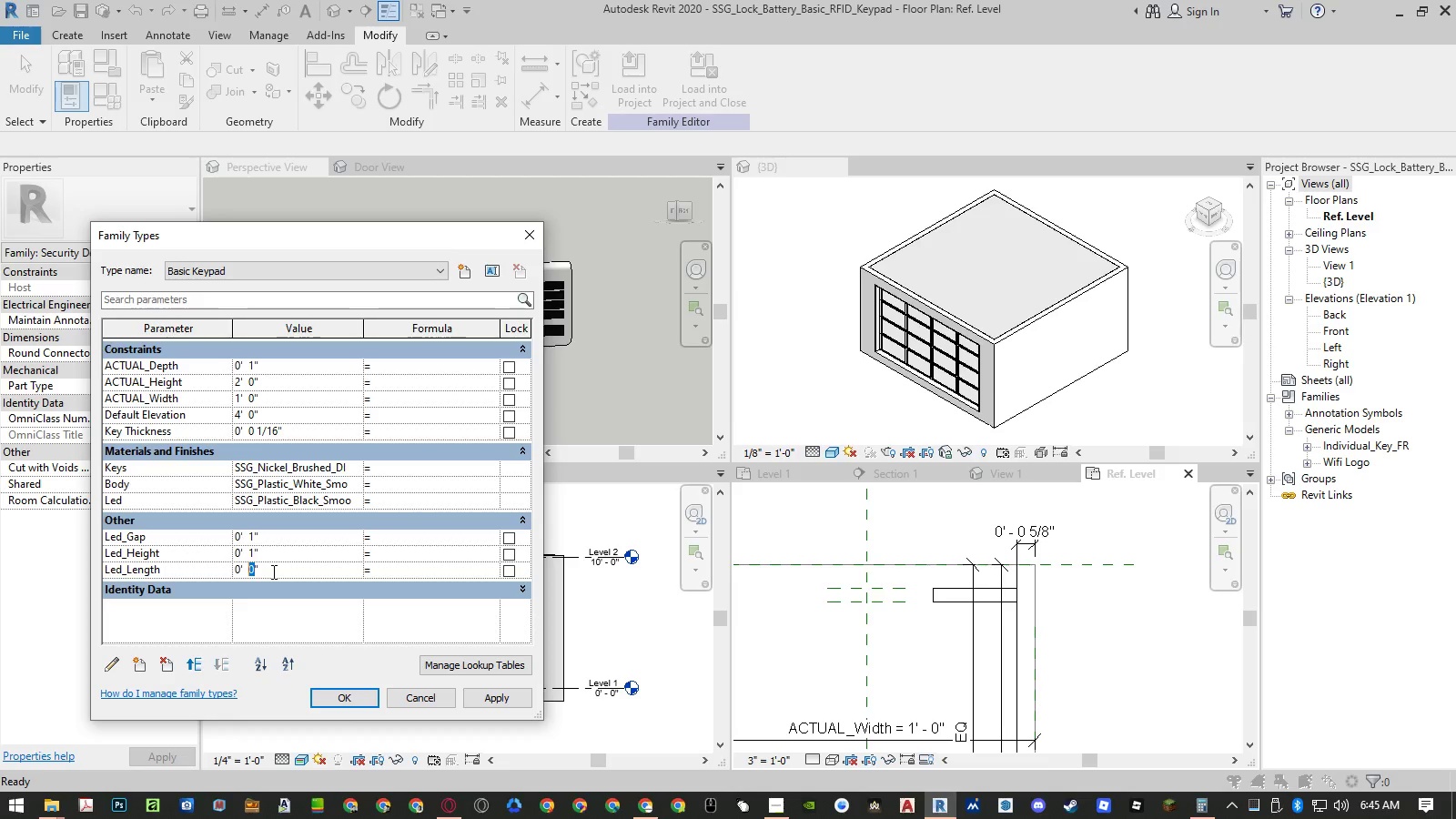 
key(Backspace)
 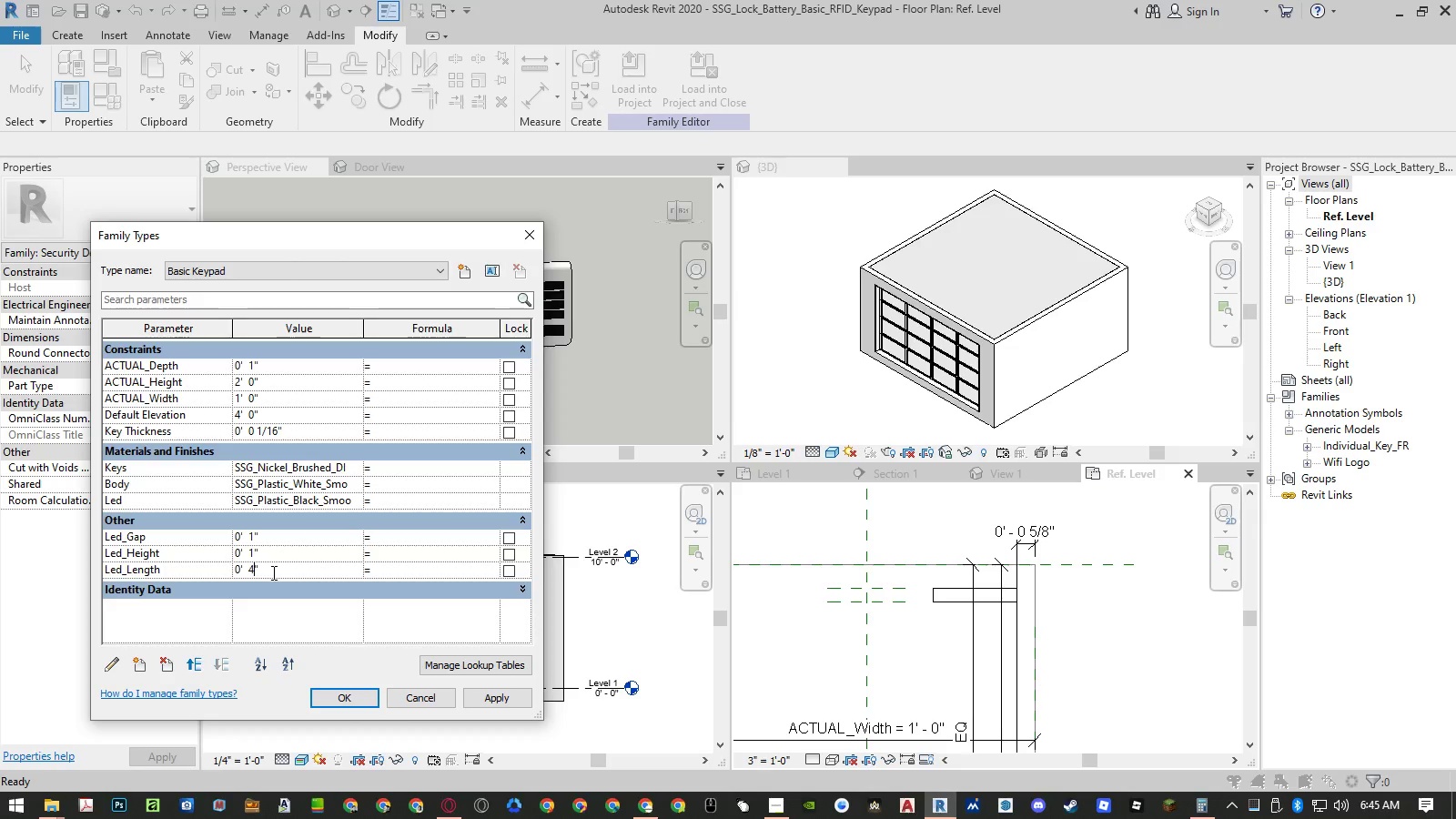 
key(Numpad4)
 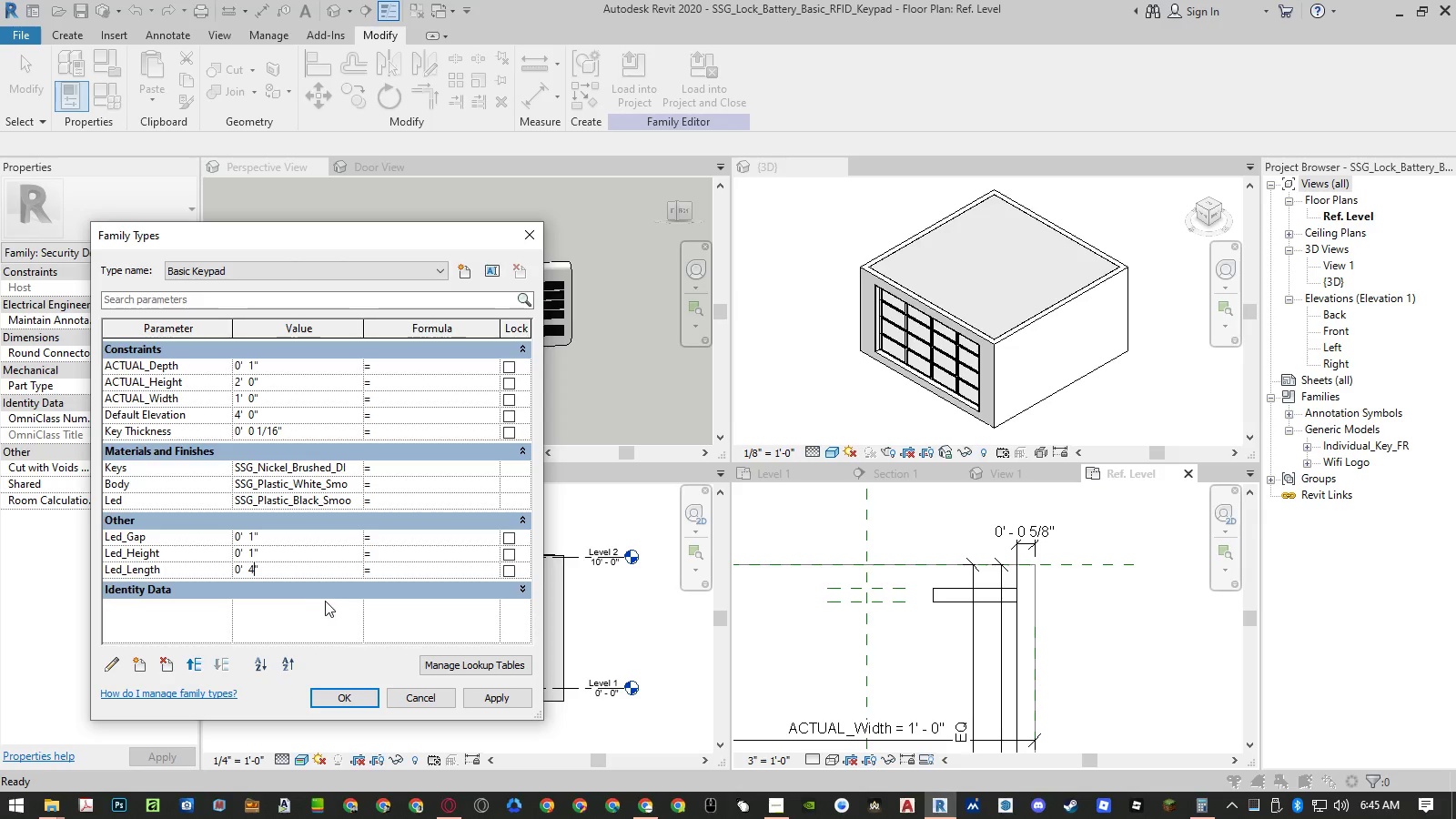 
key(Enter)
 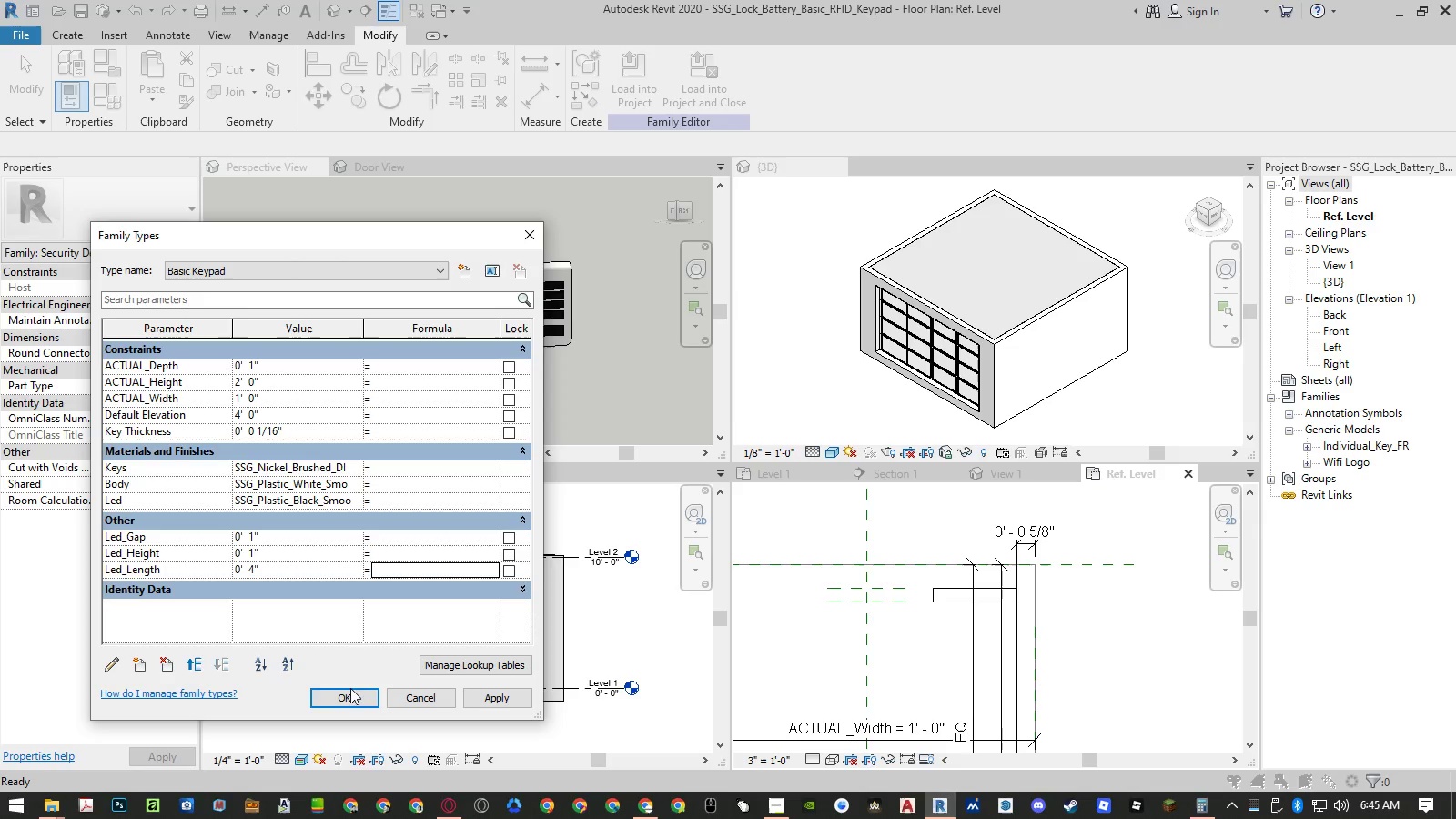 
left_click([349, 694])
 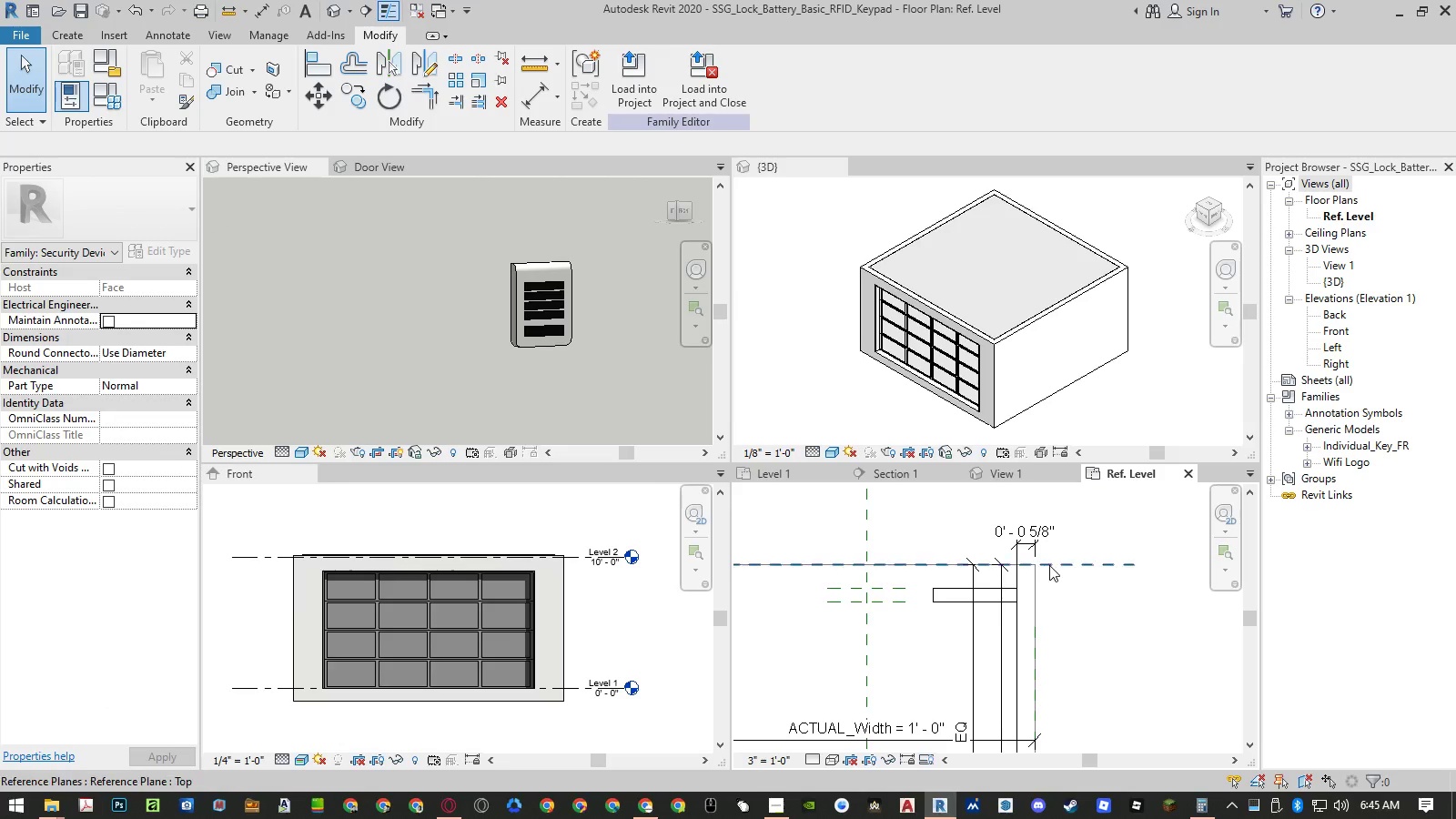 
wait(5.34)
 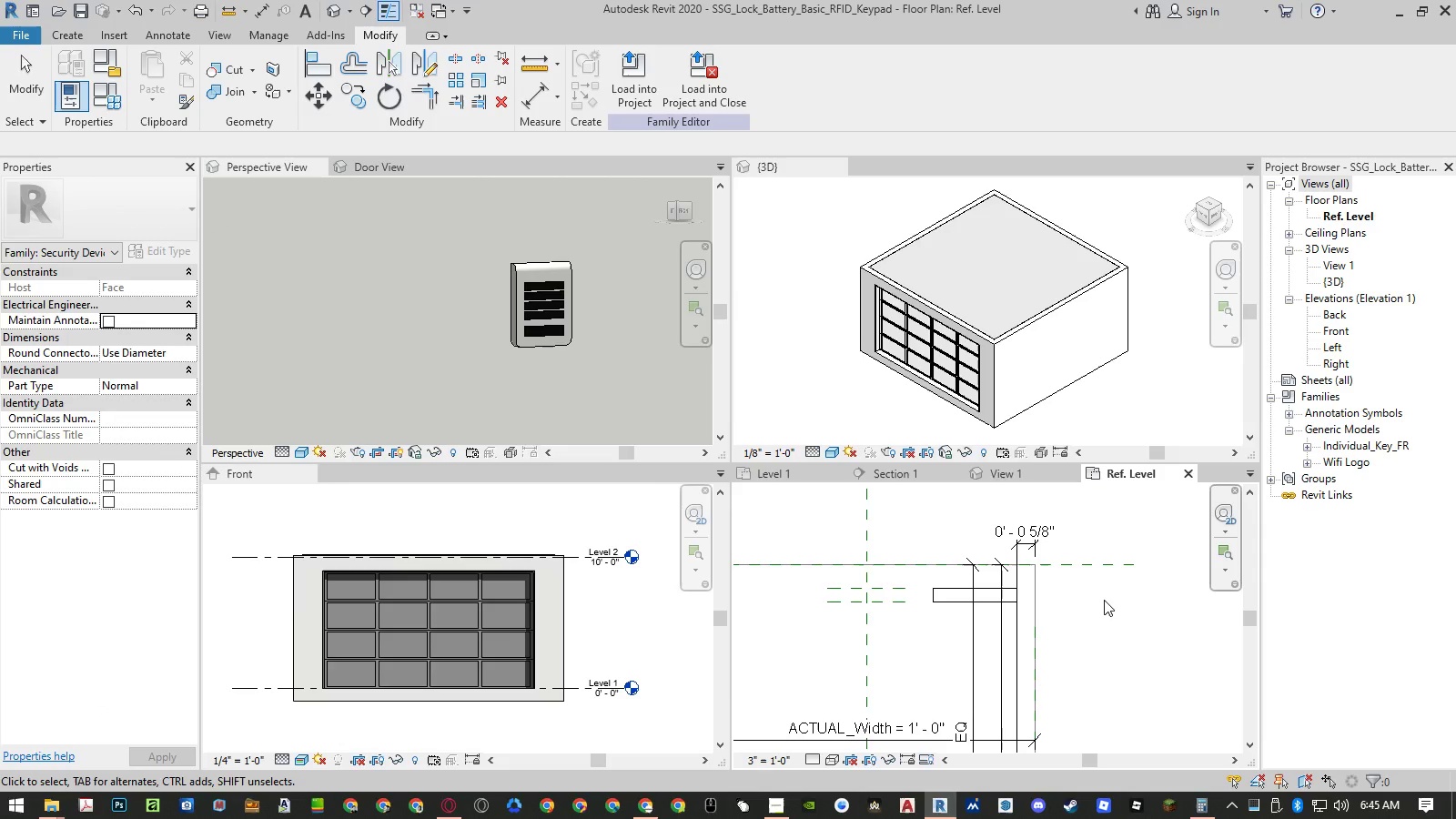 
left_click([1038, 551])
 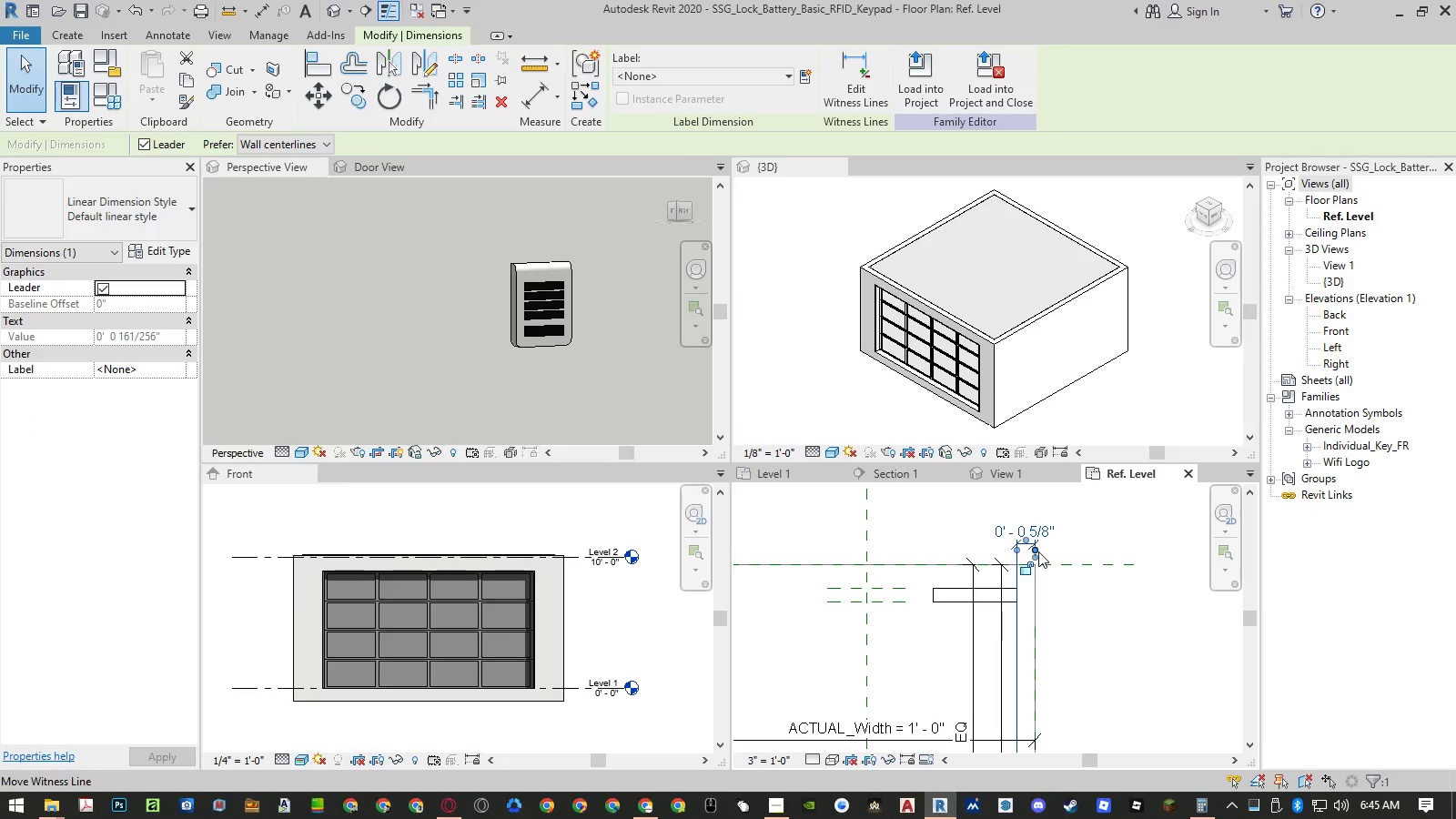 
type(cs)
 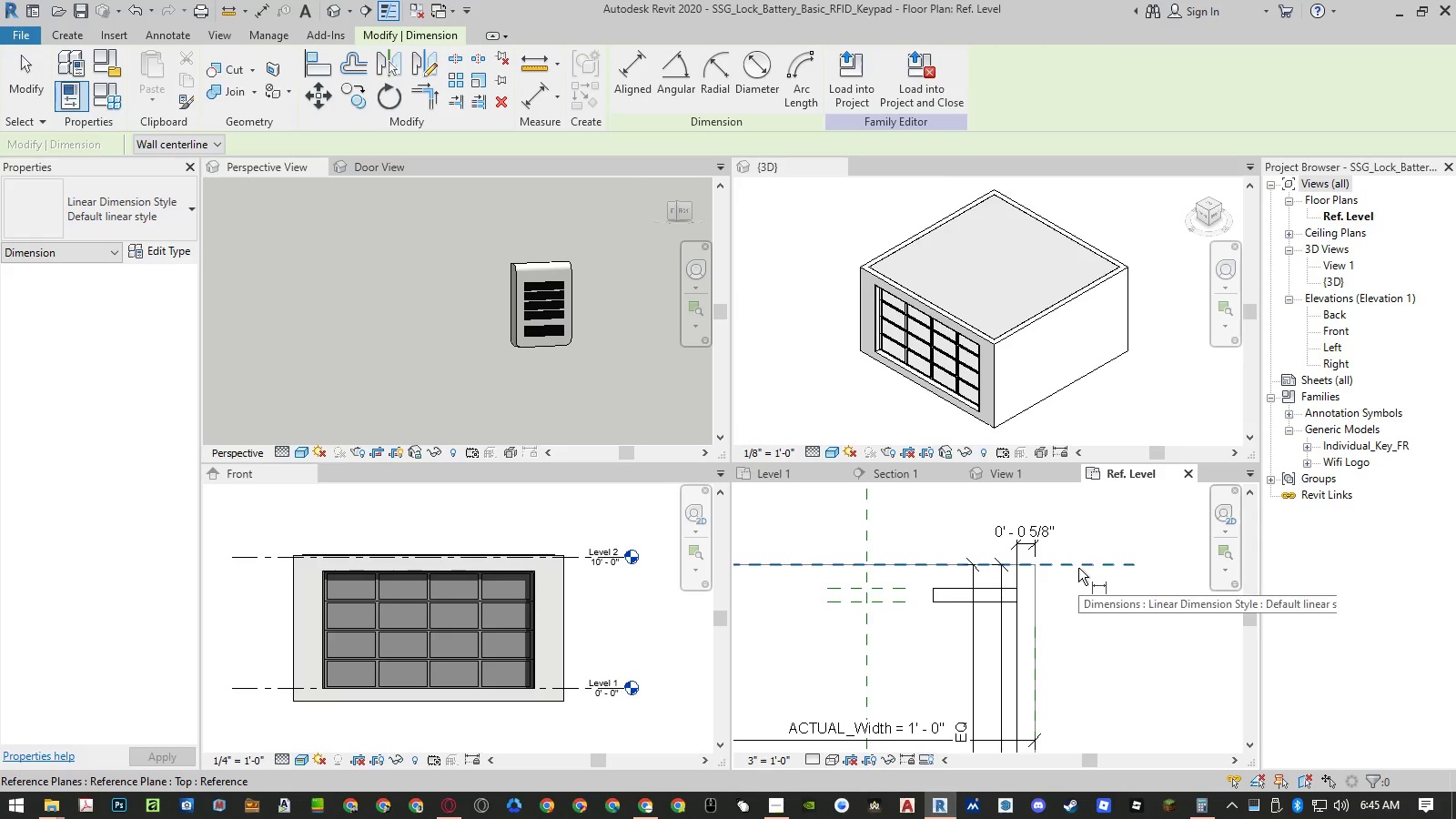 
left_click([1078, 568])
 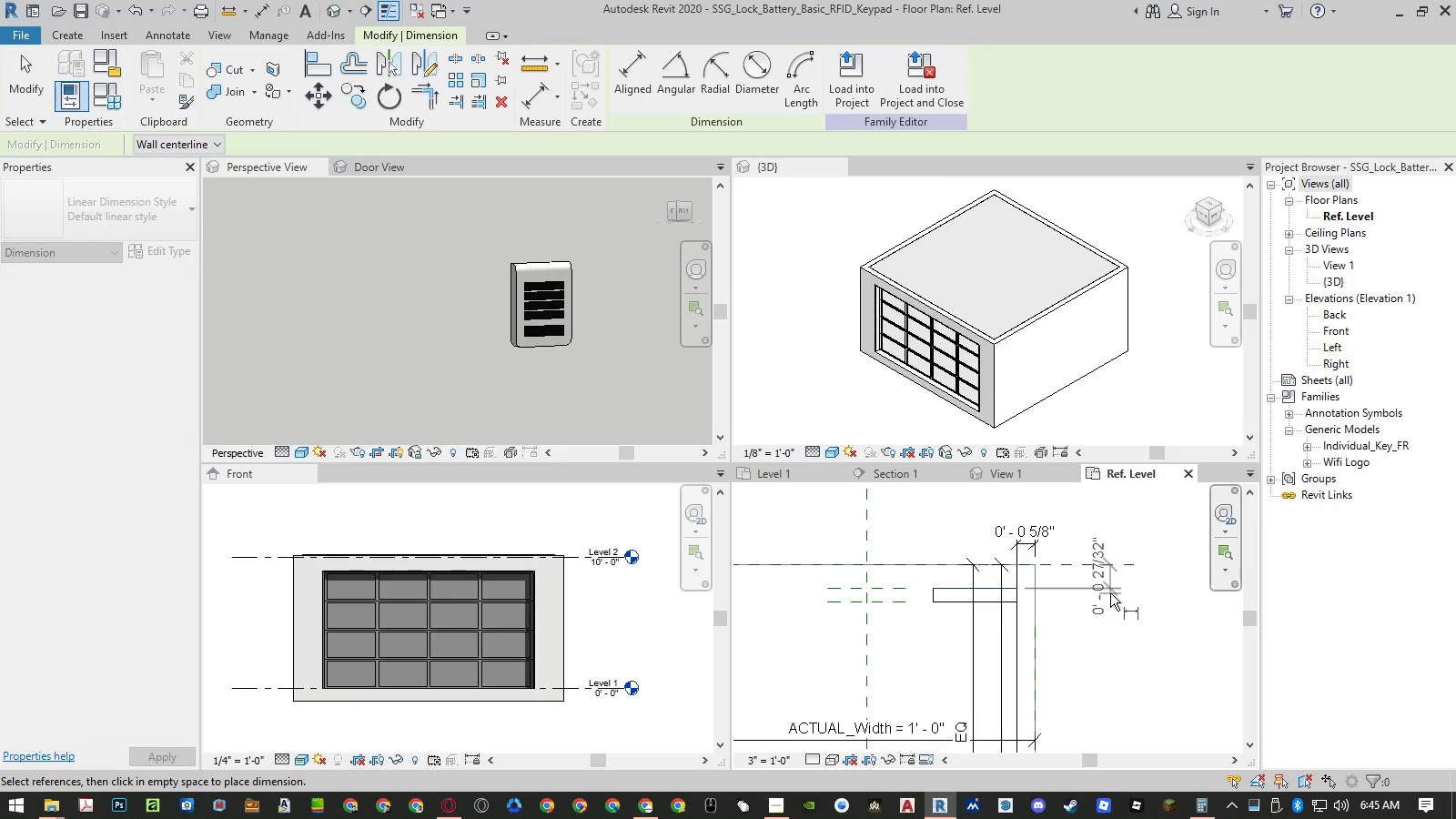 
key(Escape)
 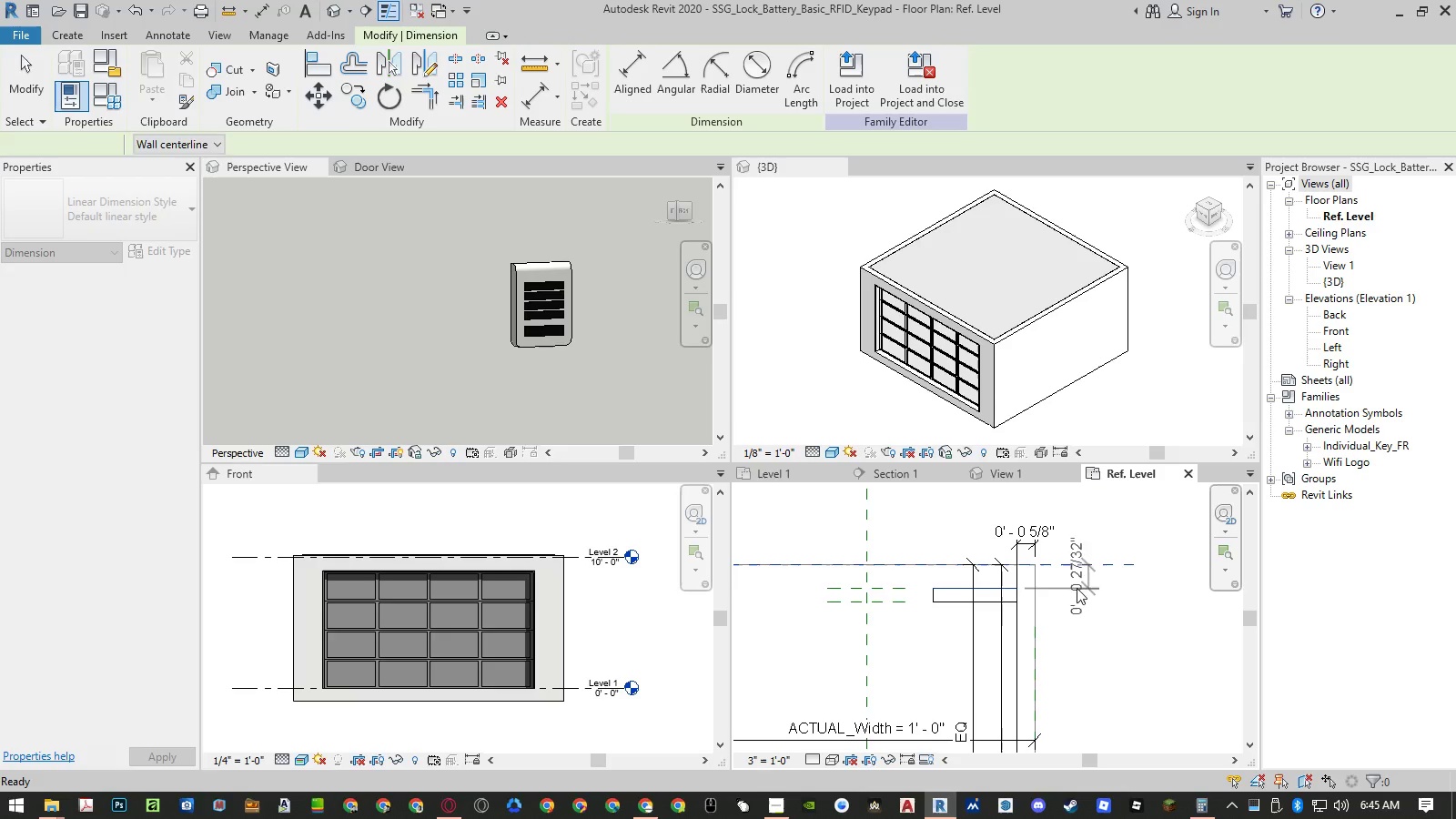 
key(Escape)
 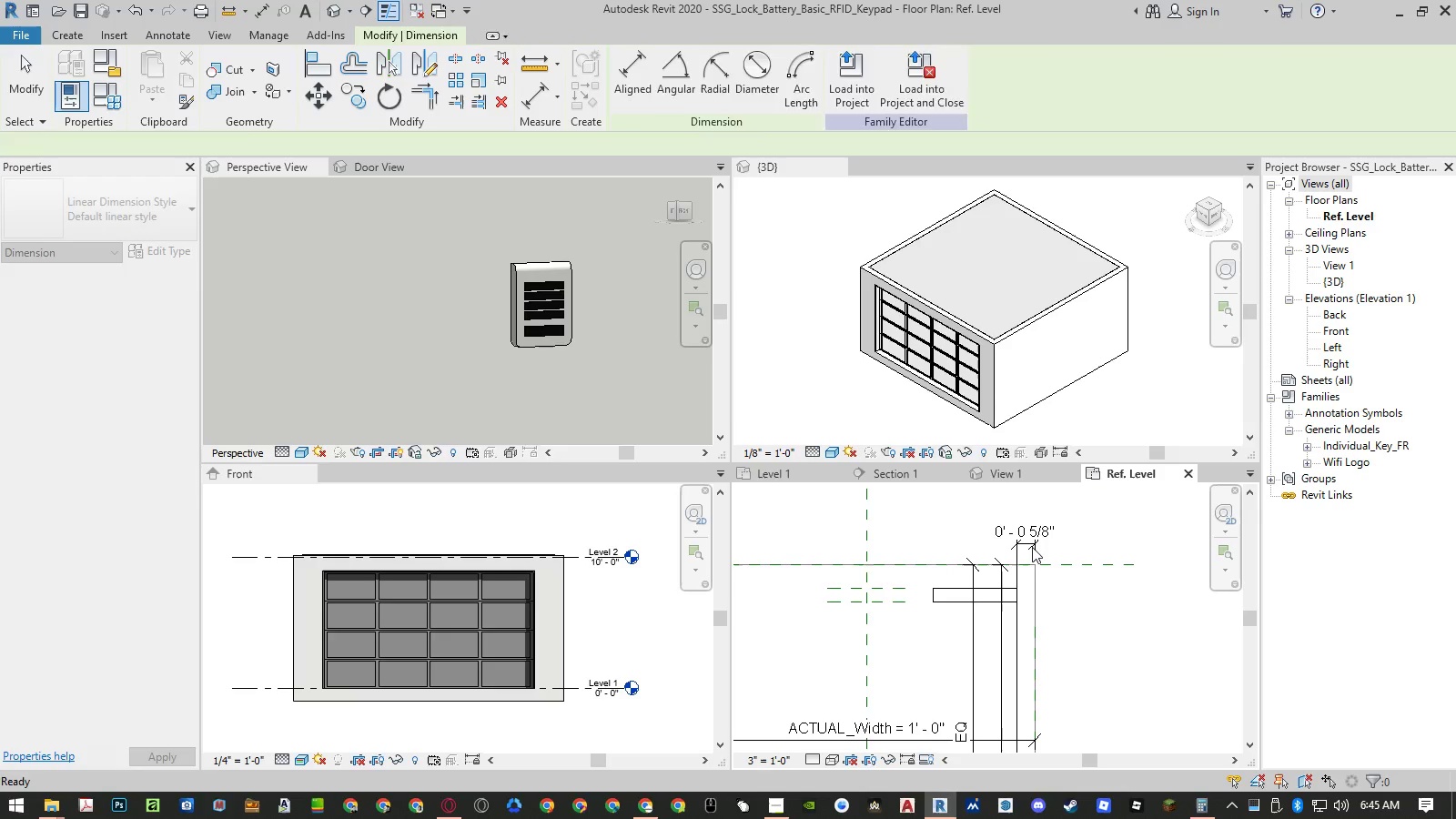 
left_click([1032, 547])
 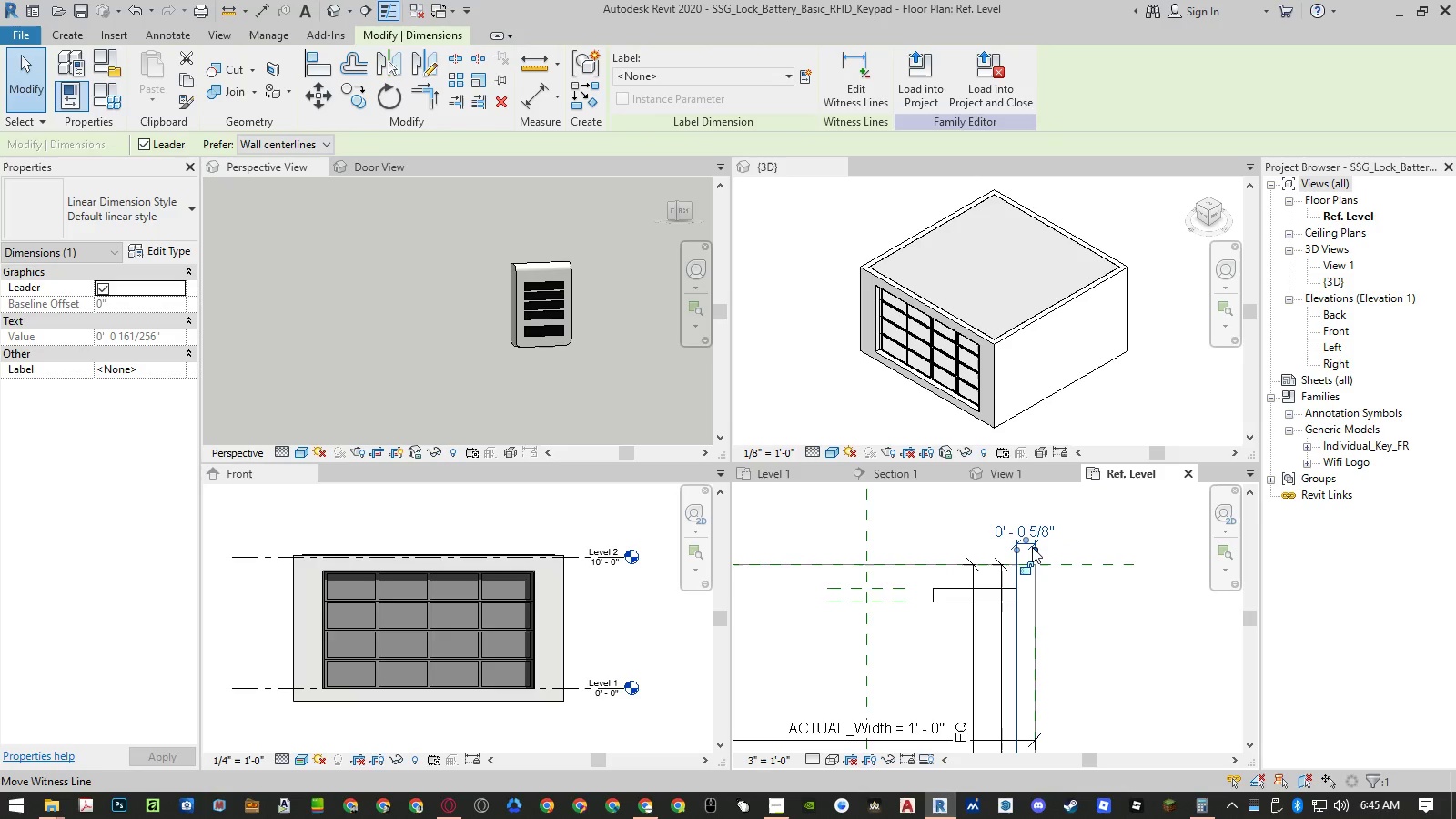 
type([Delete]dim)
 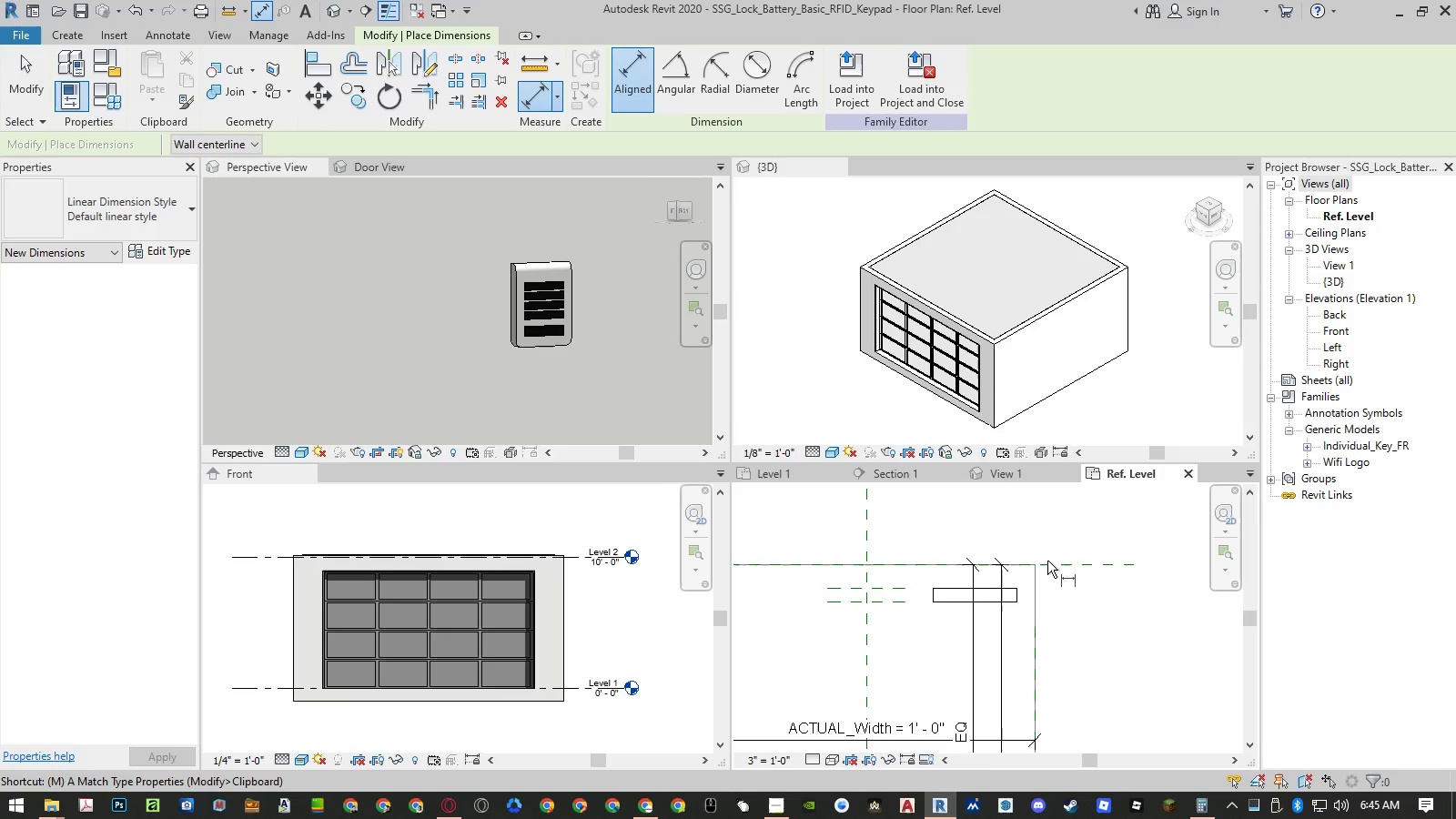 
scroll: coordinate [1030, 490], scroll_direction: down, amount: 13.0
 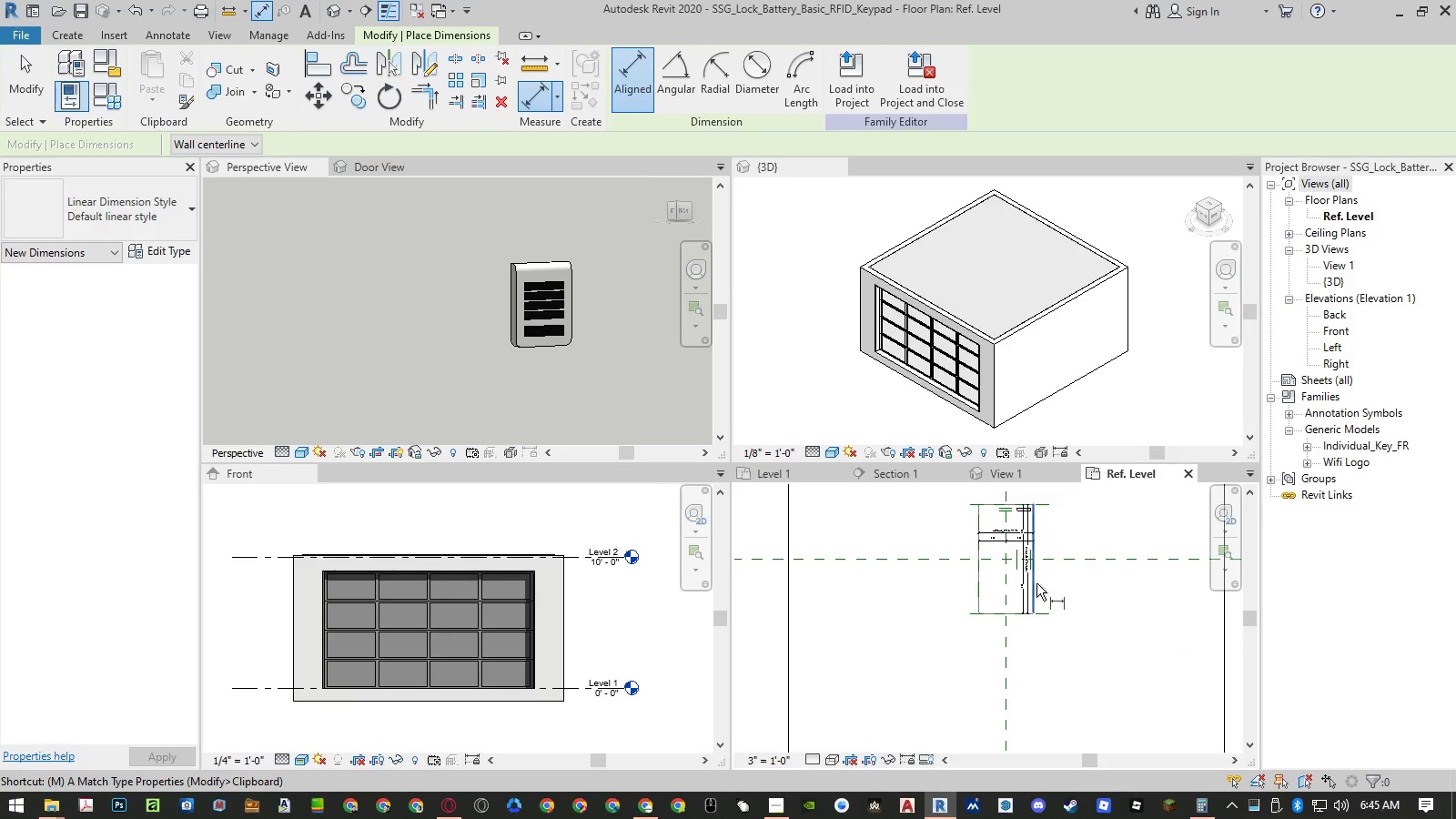 
scroll: coordinate [1042, 487], scroll_direction: up, amount: 6.0
 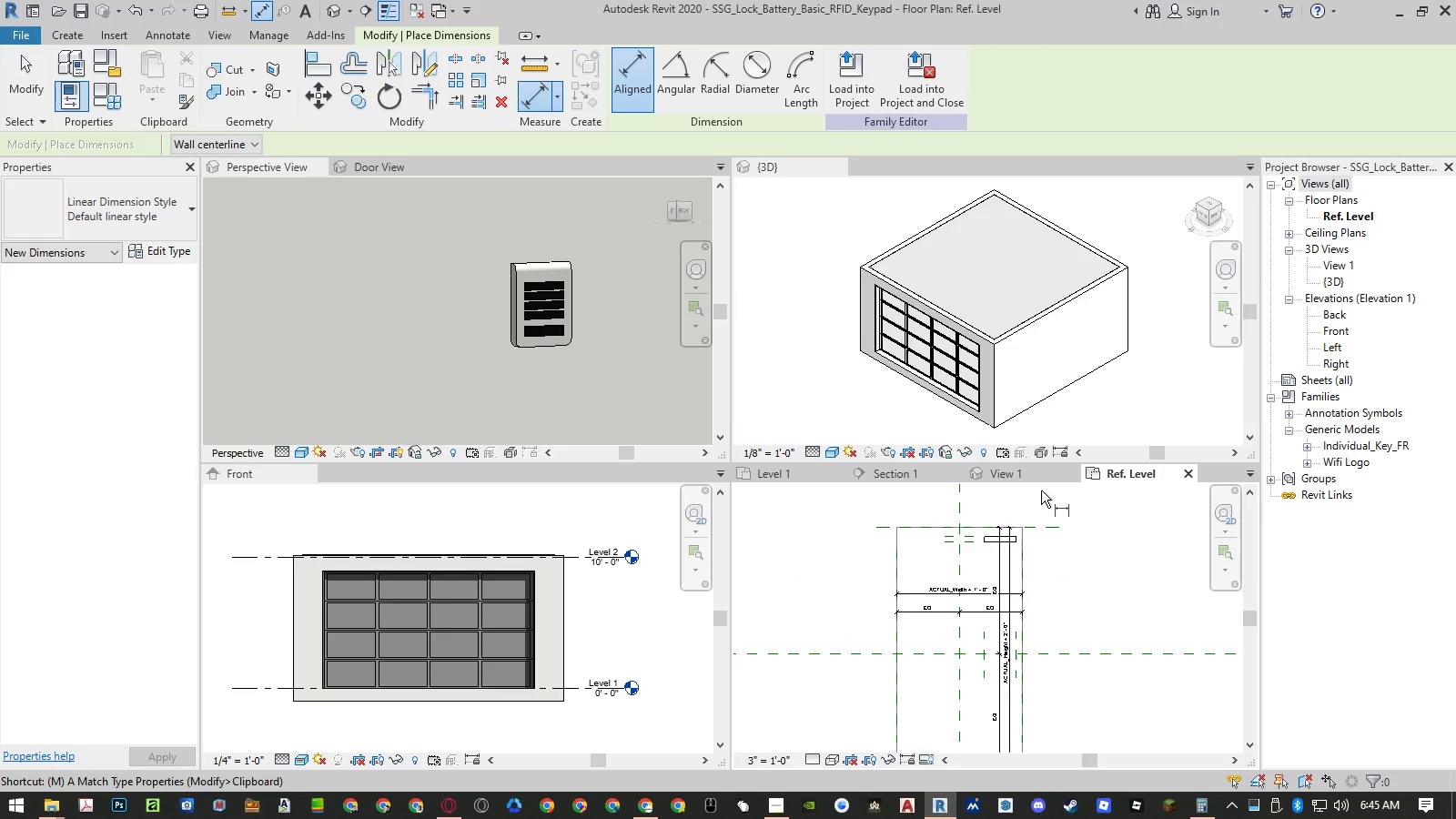 
key(Escape)
 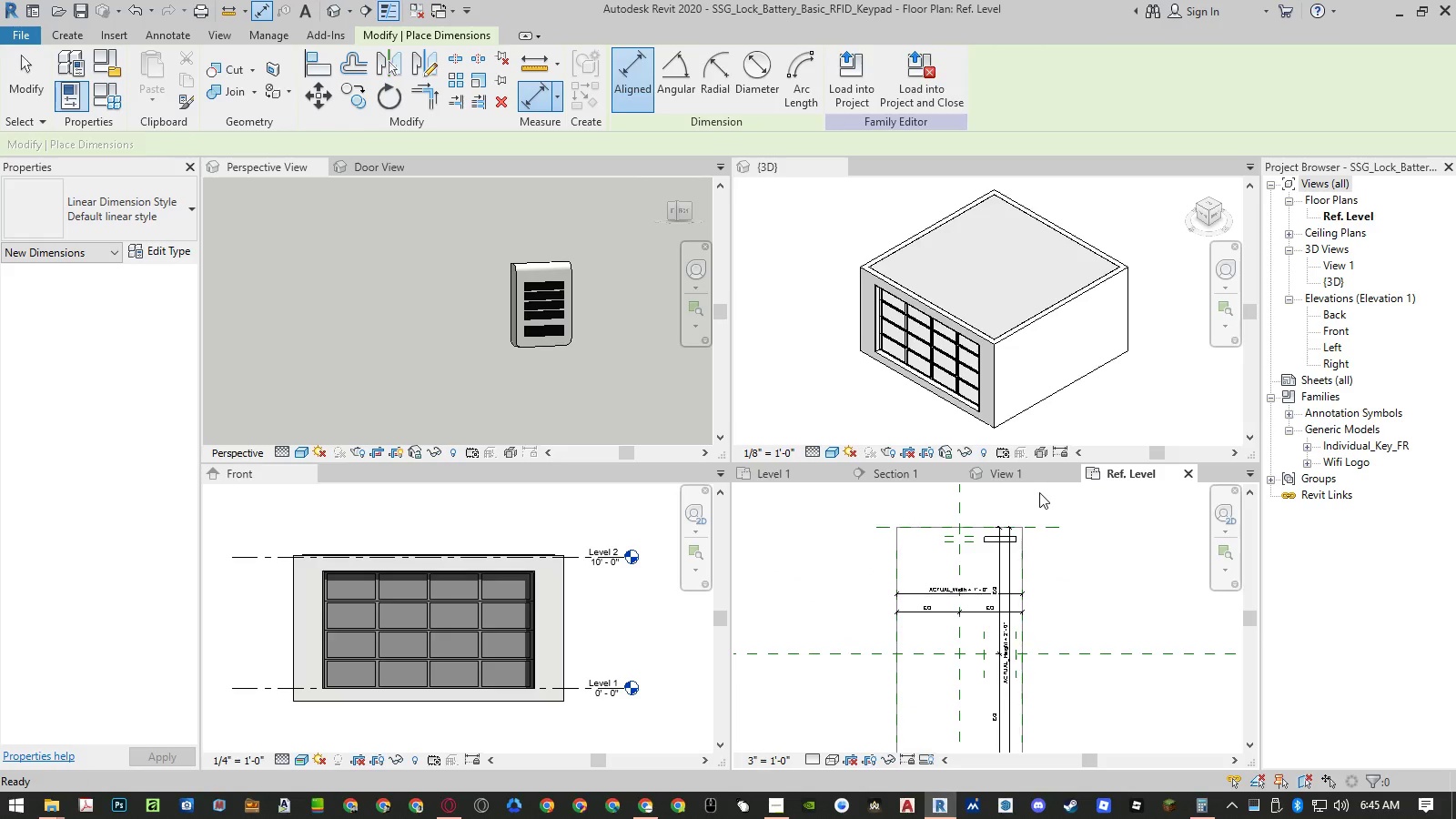 
key(Escape)
 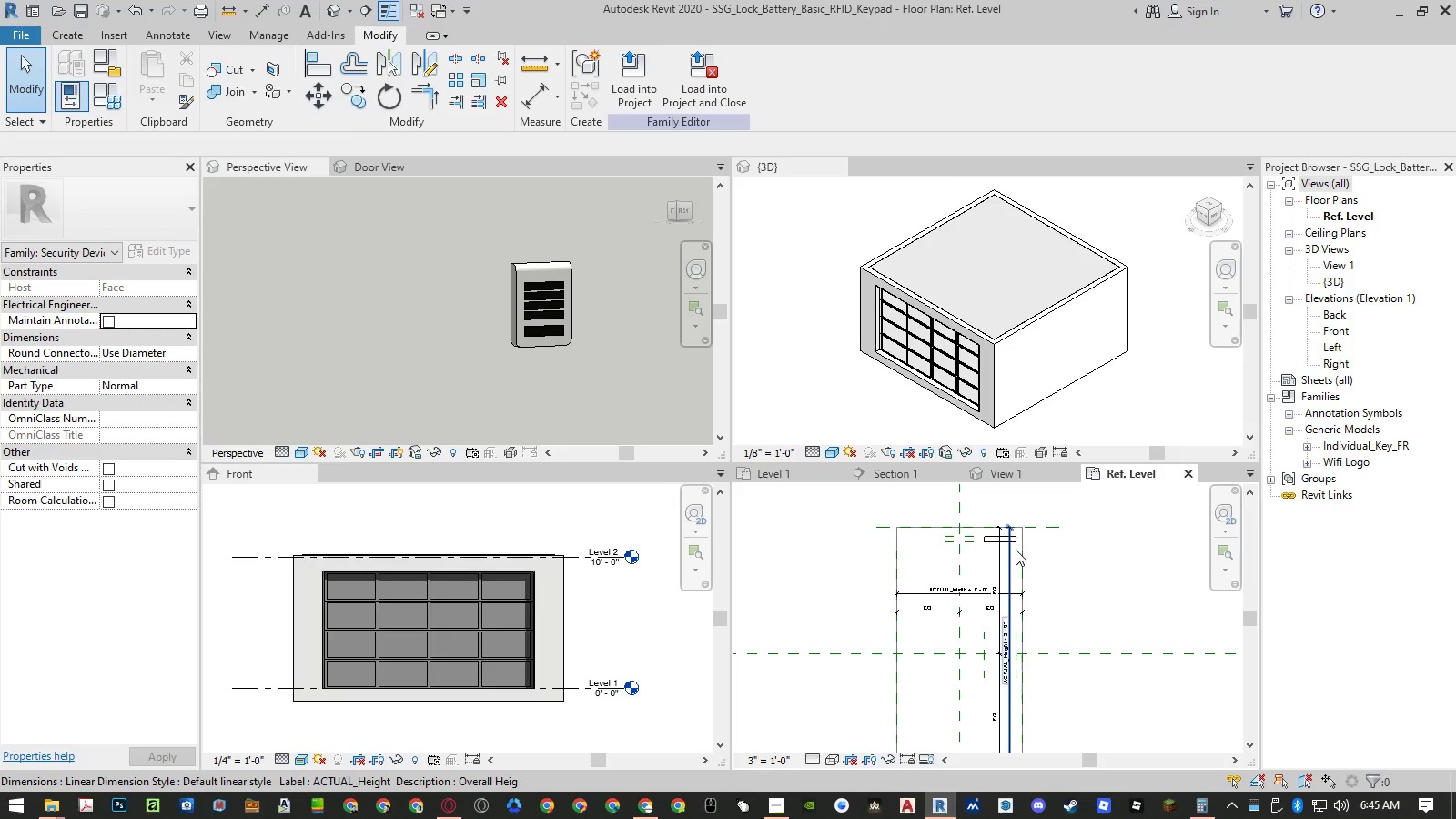 
left_click_drag(start_coordinate=[1017, 508], to_coordinate=[1041, 724])
 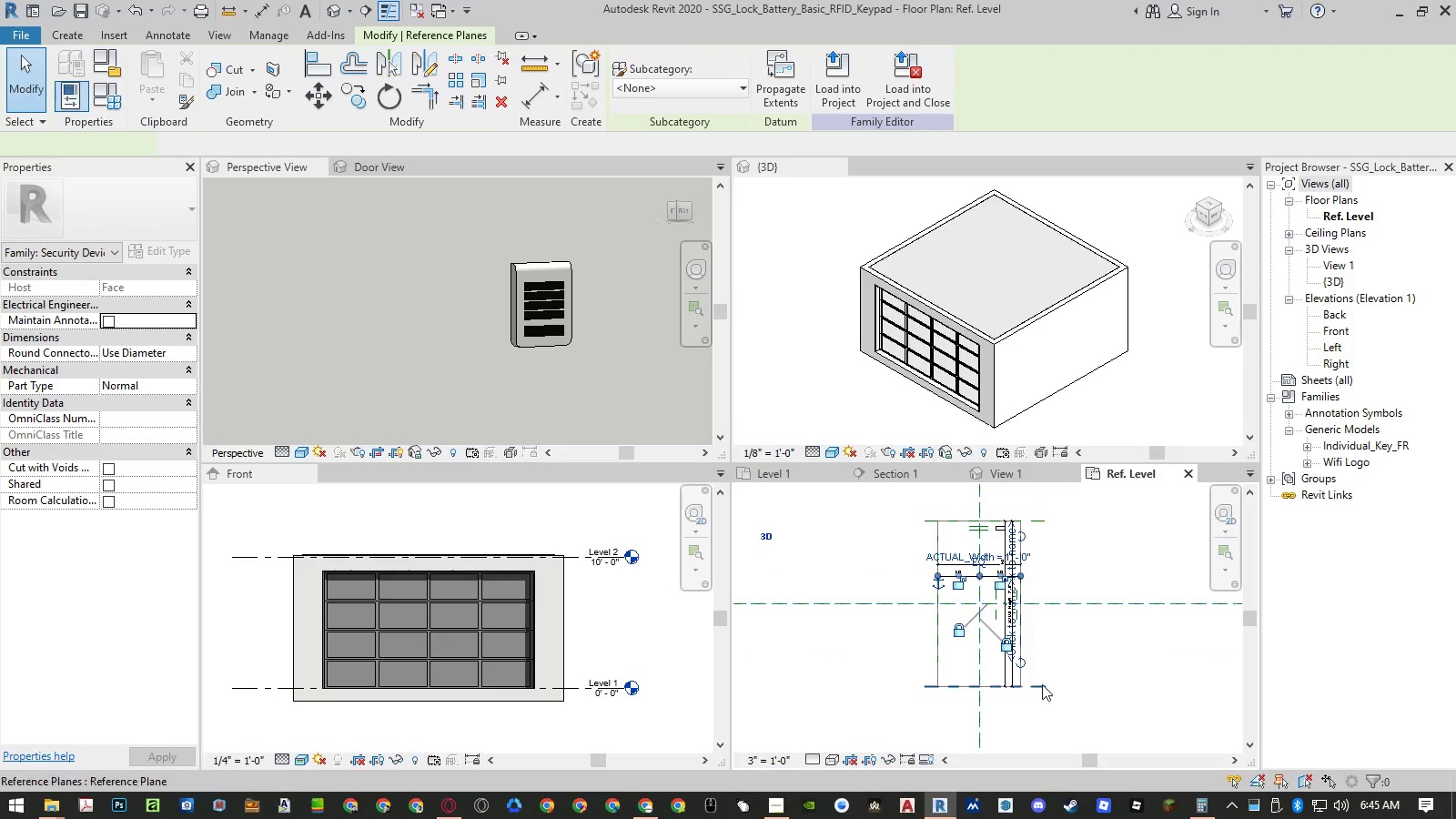 
scroll: coordinate [1017, 508], scroll_direction: down, amount: 3.0
 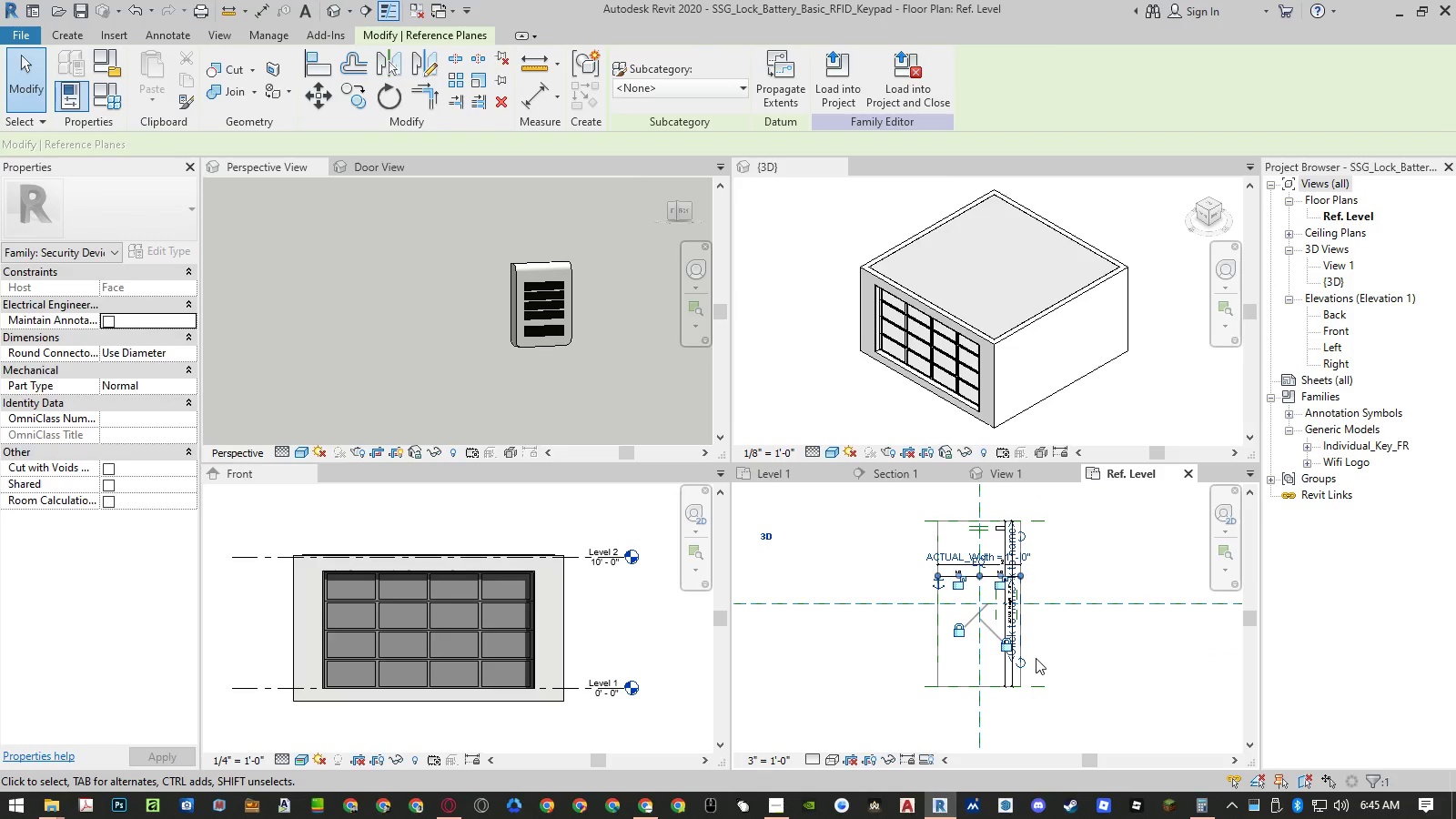 
scroll: coordinate [1030, 648], scroll_direction: up, amount: 7.0
 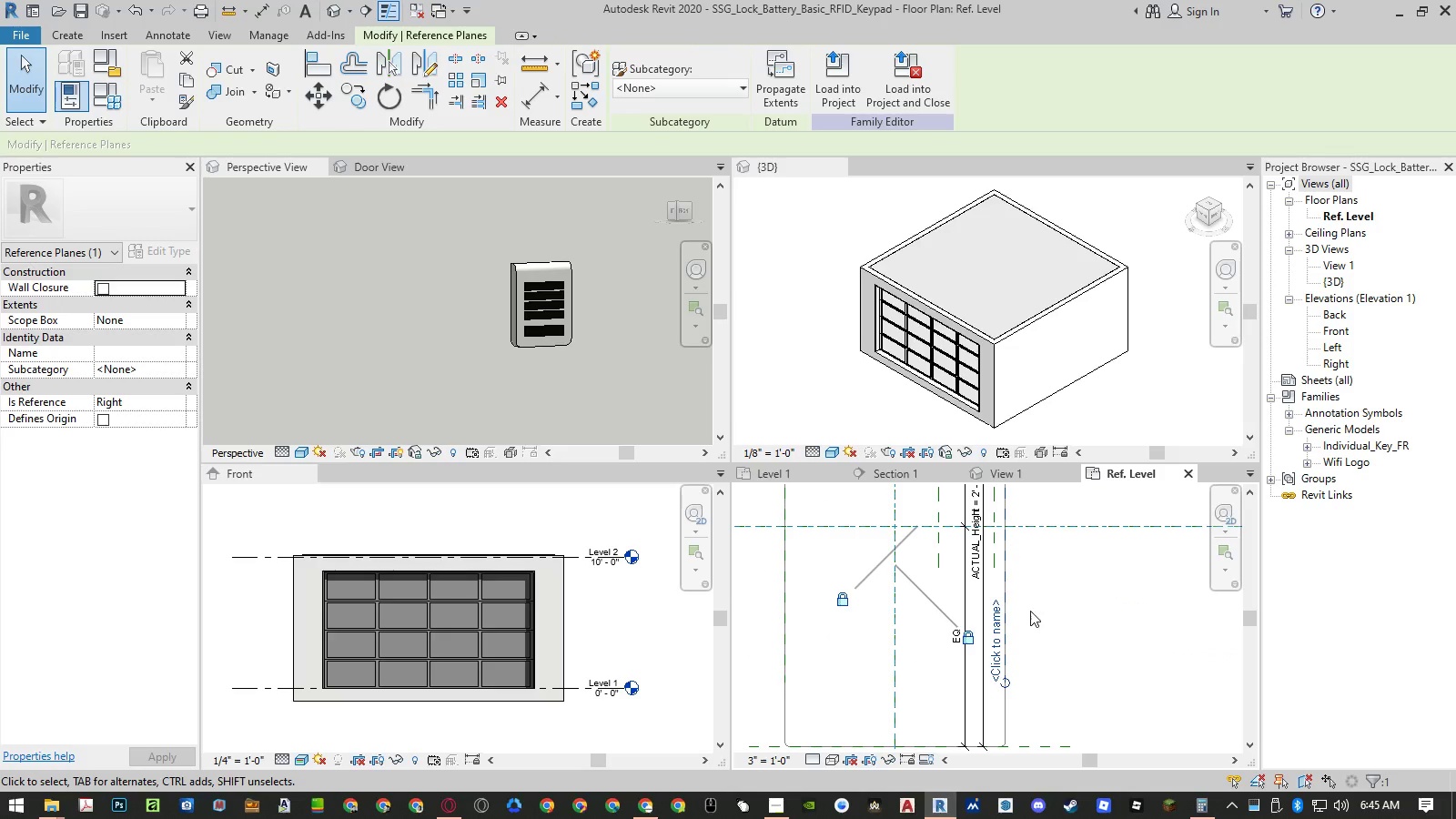 
key(Escape)
 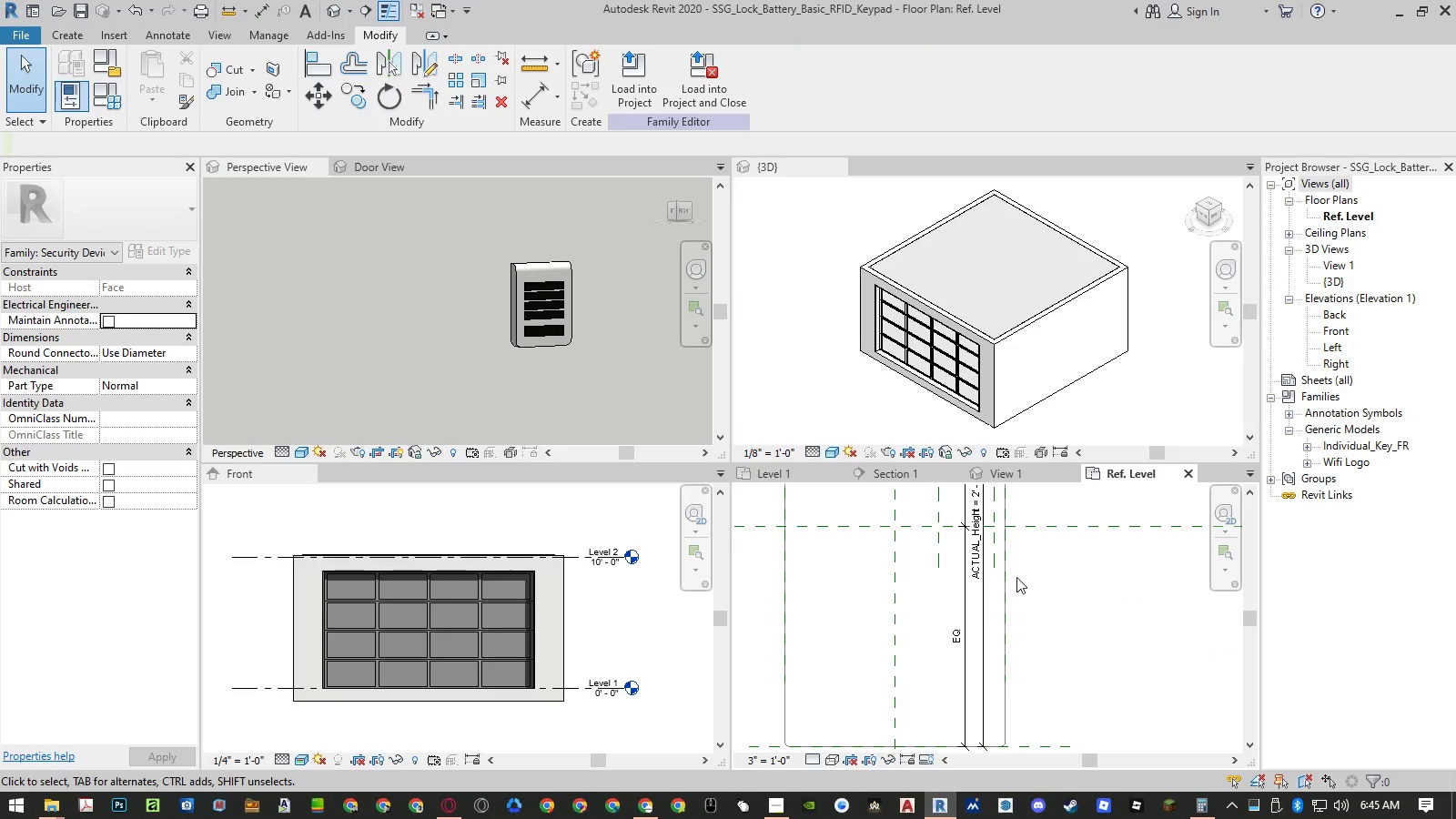 
left_click_drag(start_coordinate=[1018, 570], to_coordinate=[1001, 590])
 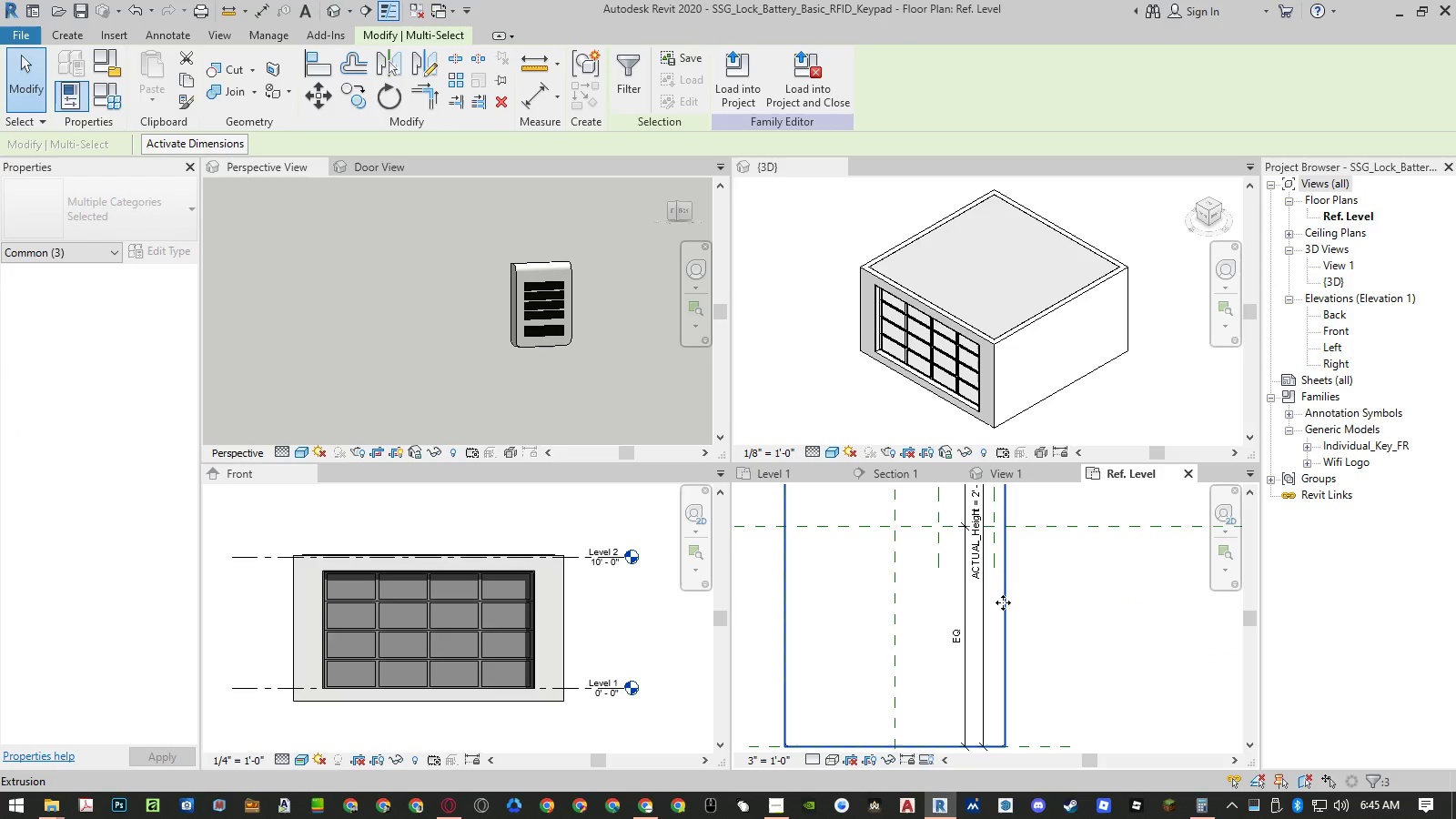 
key(Escape)
 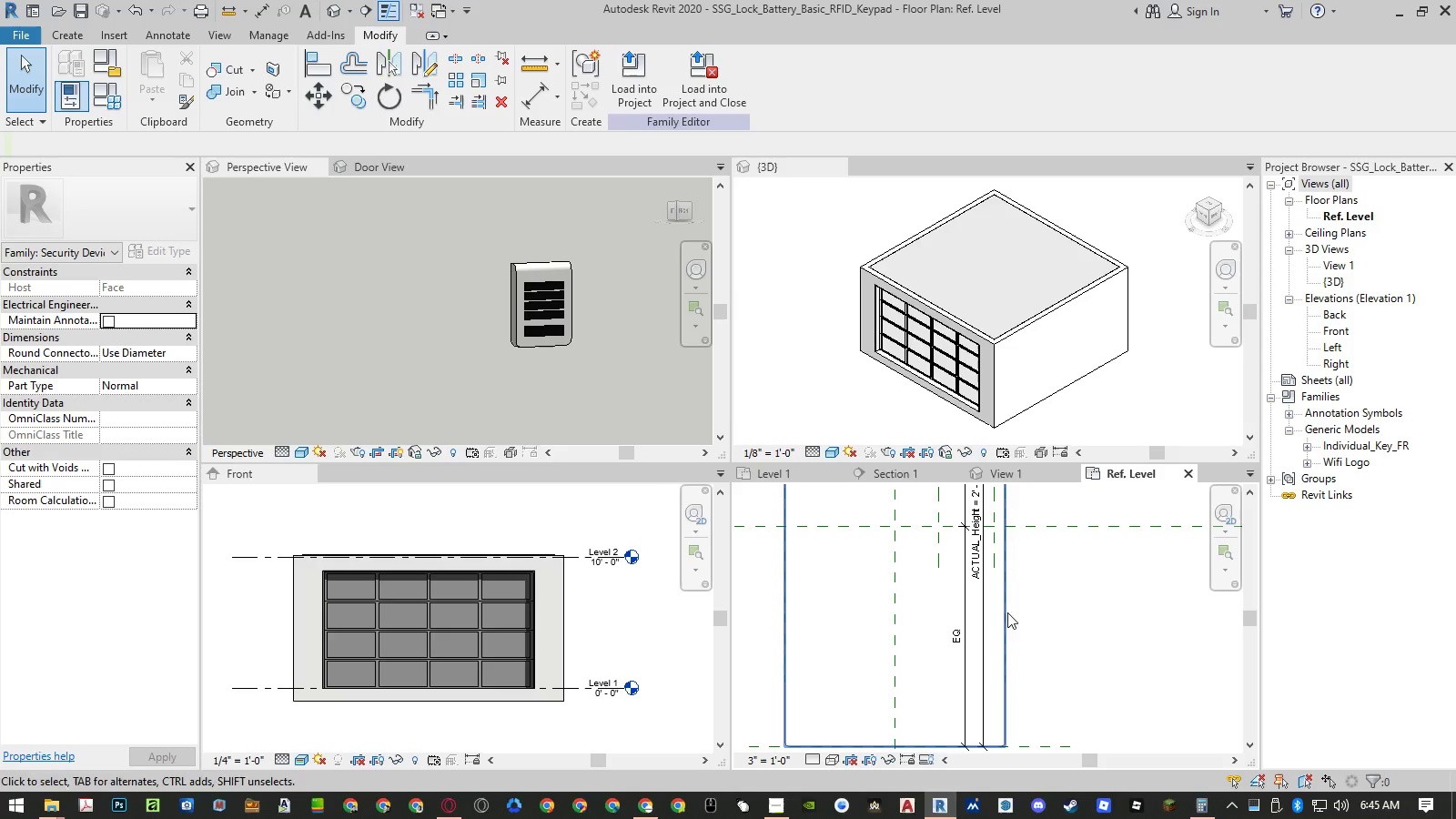 
scroll: coordinate [999, 621], scroll_direction: down, amount: 6.0
 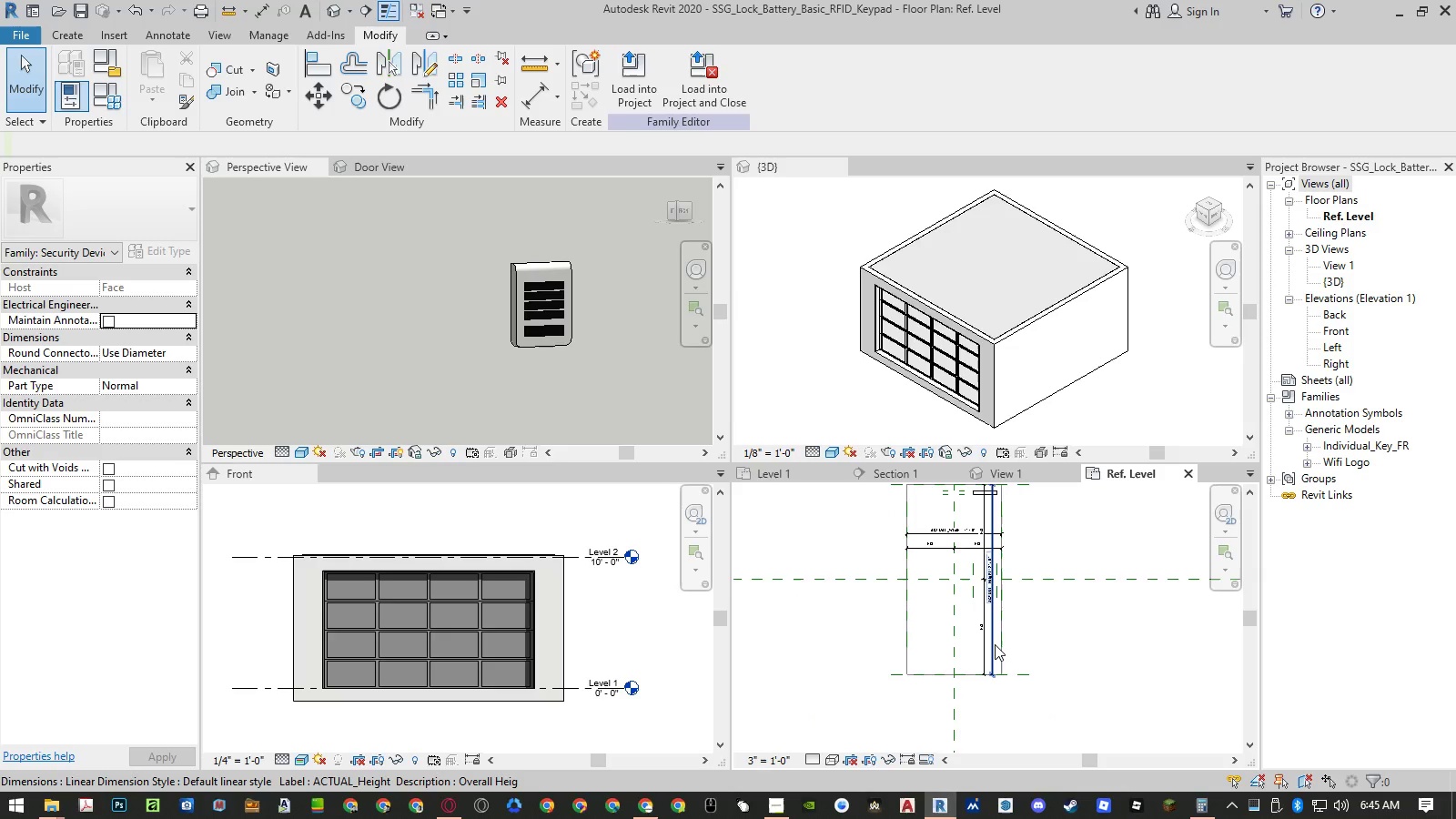 
scroll: coordinate [996, 647], scroll_direction: up, amount: 9.0
 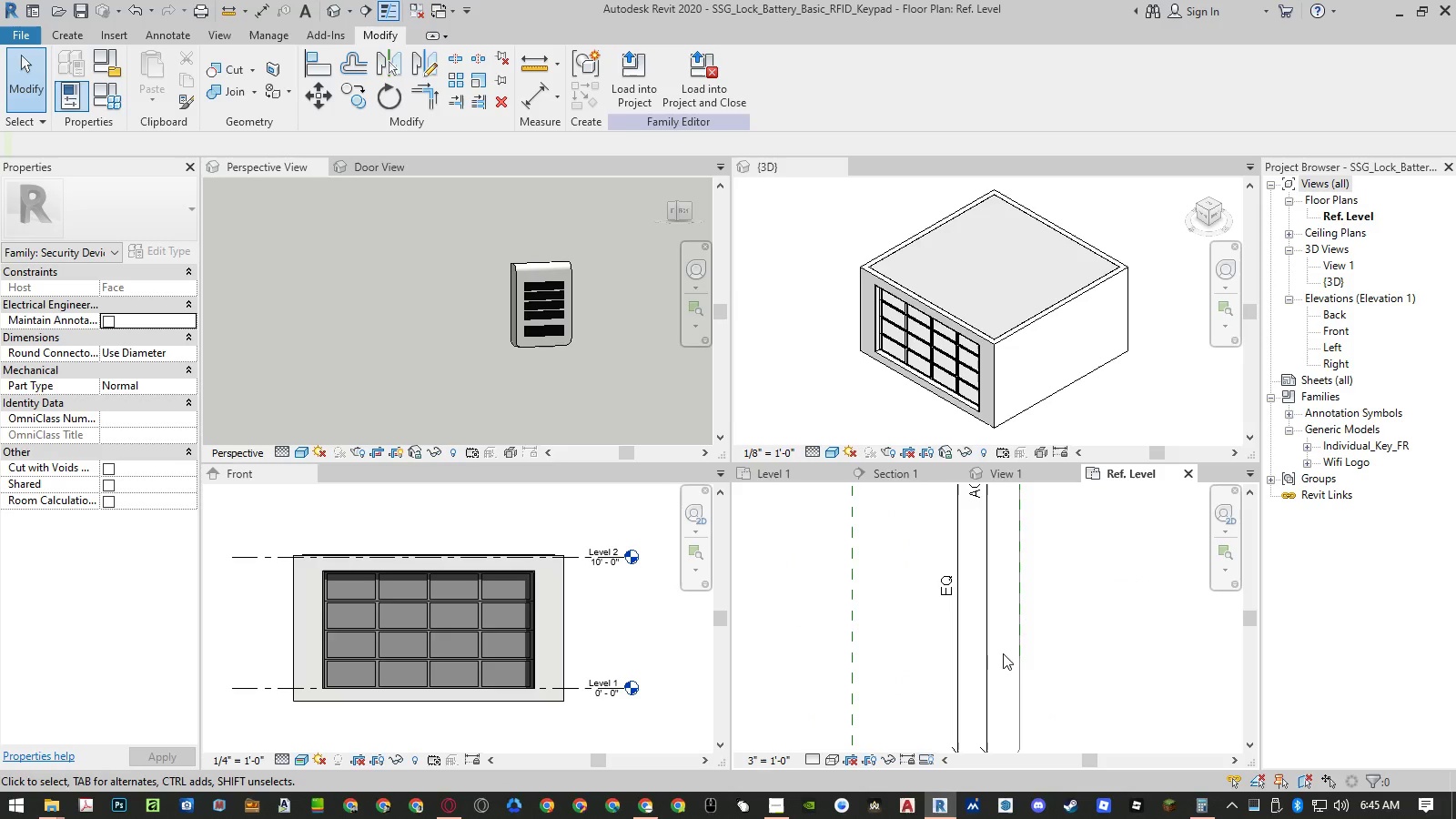 
scroll: coordinate [969, 646], scroll_direction: down, amount: 6.0
 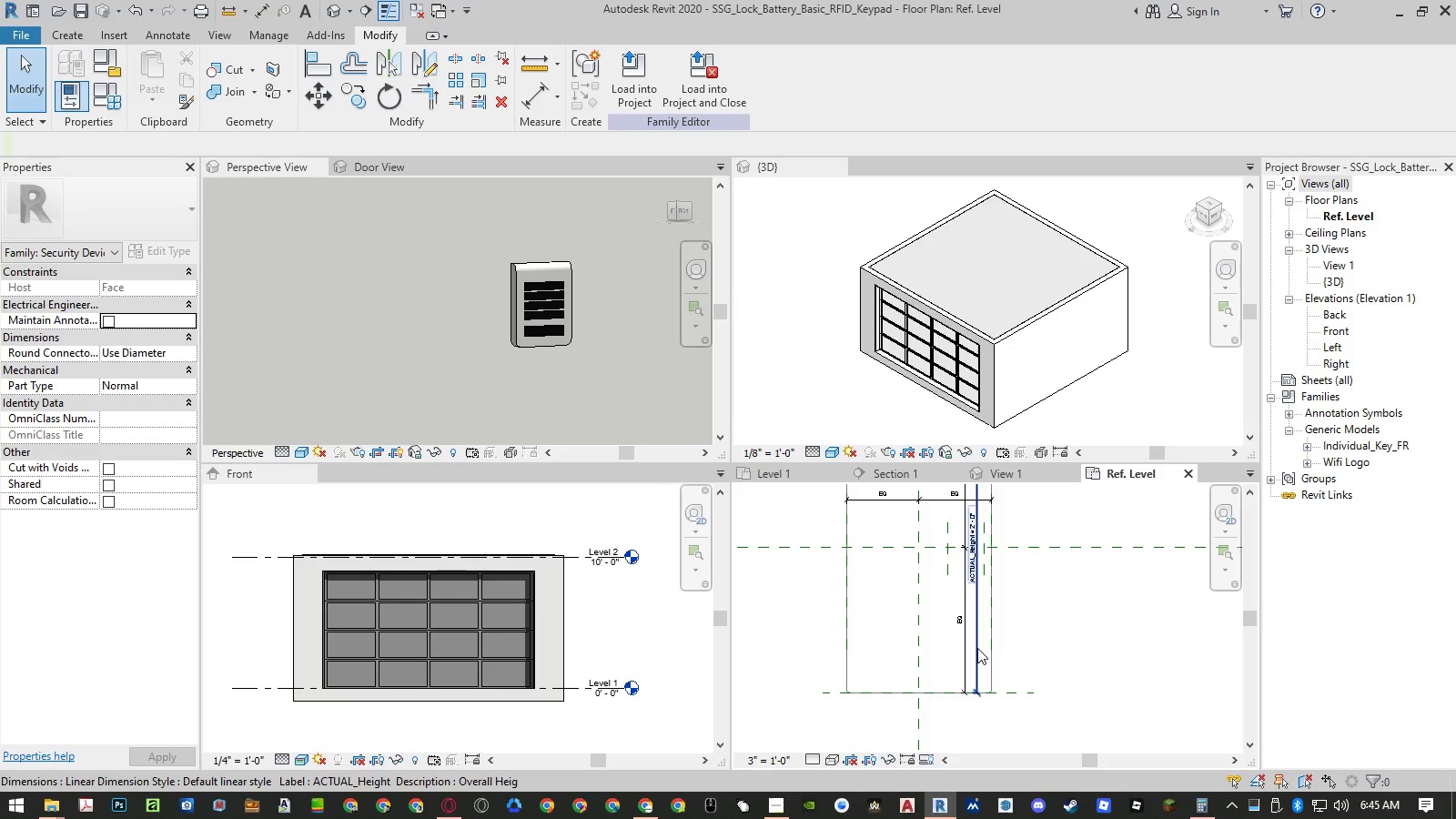 
left_click([977, 648])
 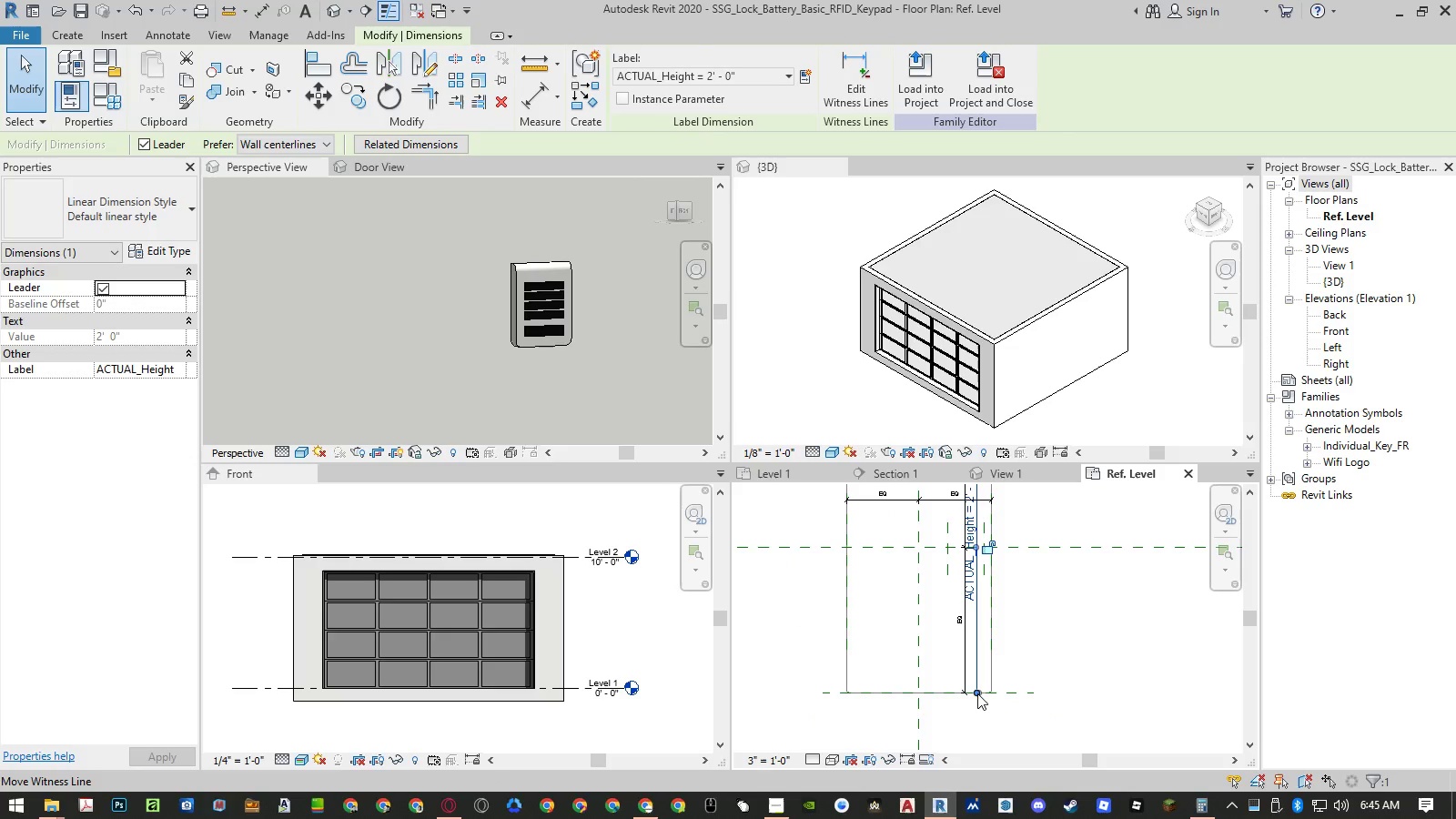 
scroll: coordinate [973, 693], scroll_direction: up, amount: 11.0
 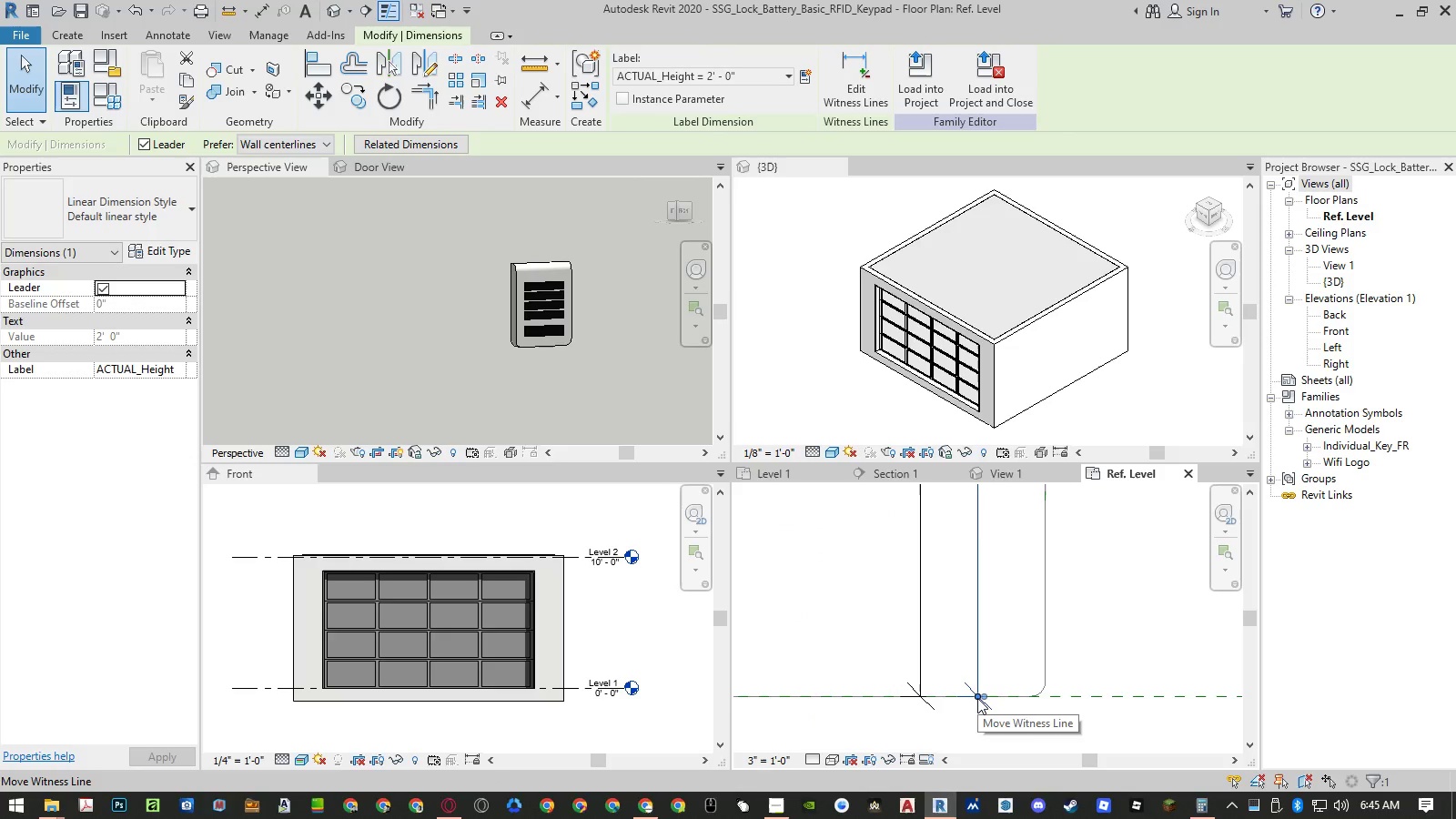 
left_click_drag(start_coordinate=[977, 698], to_coordinate=[1138, 702])
 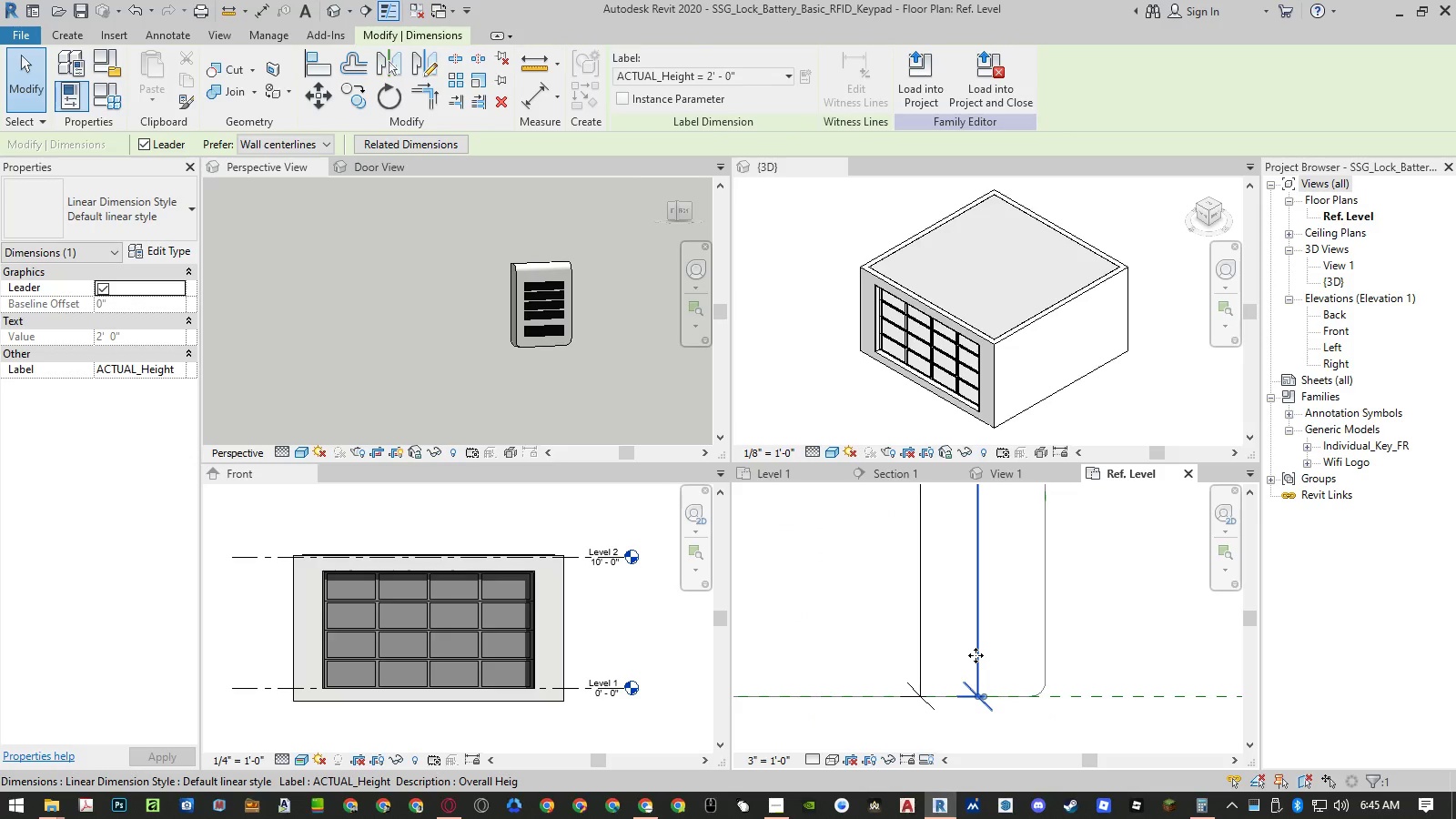 
left_click_drag(start_coordinate=[976, 655], to_coordinate=[1174, 655])
 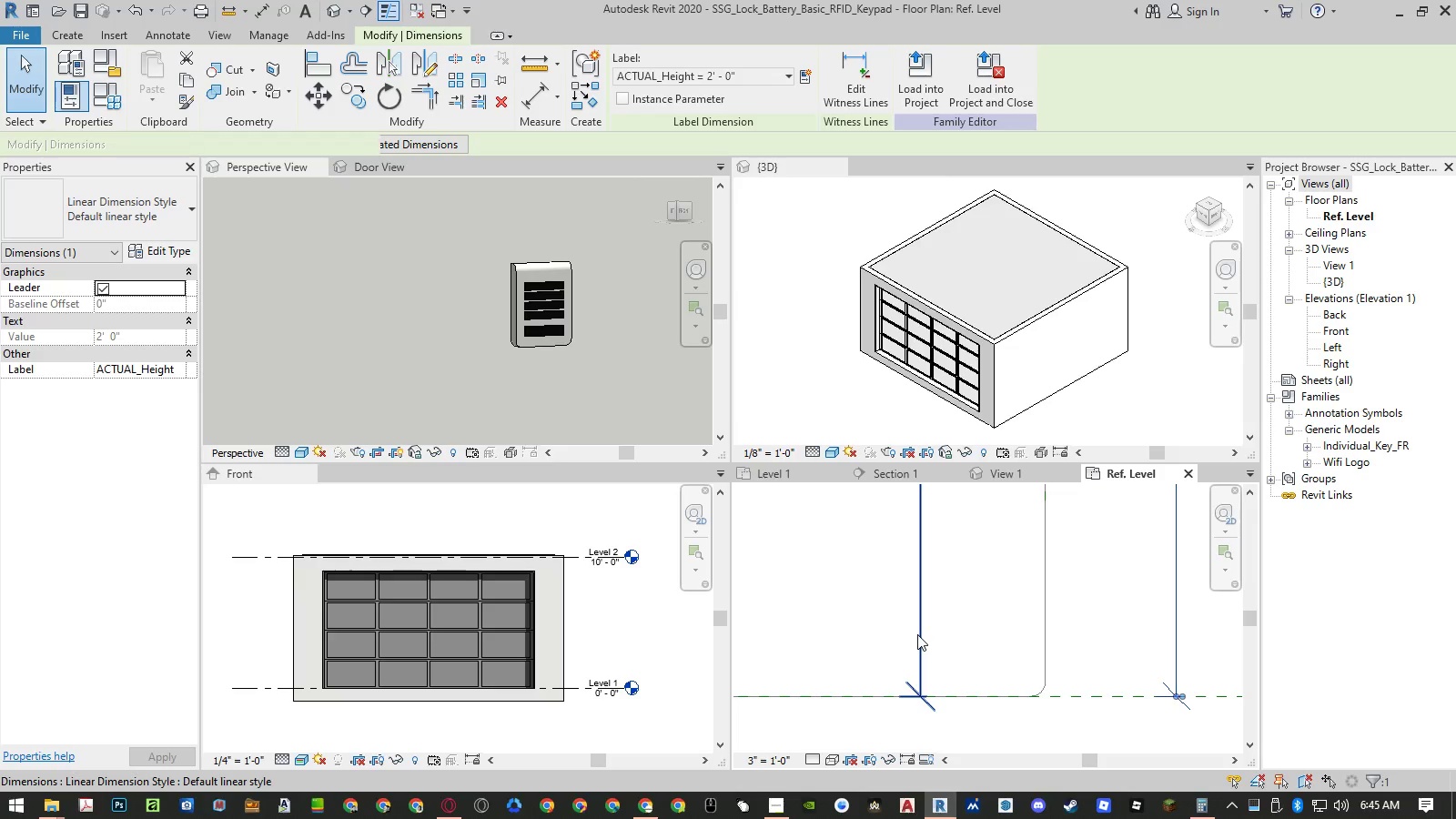 
left_click_drag(start_coordinate=[920, 626], to_coordinate=[1143, 642])
 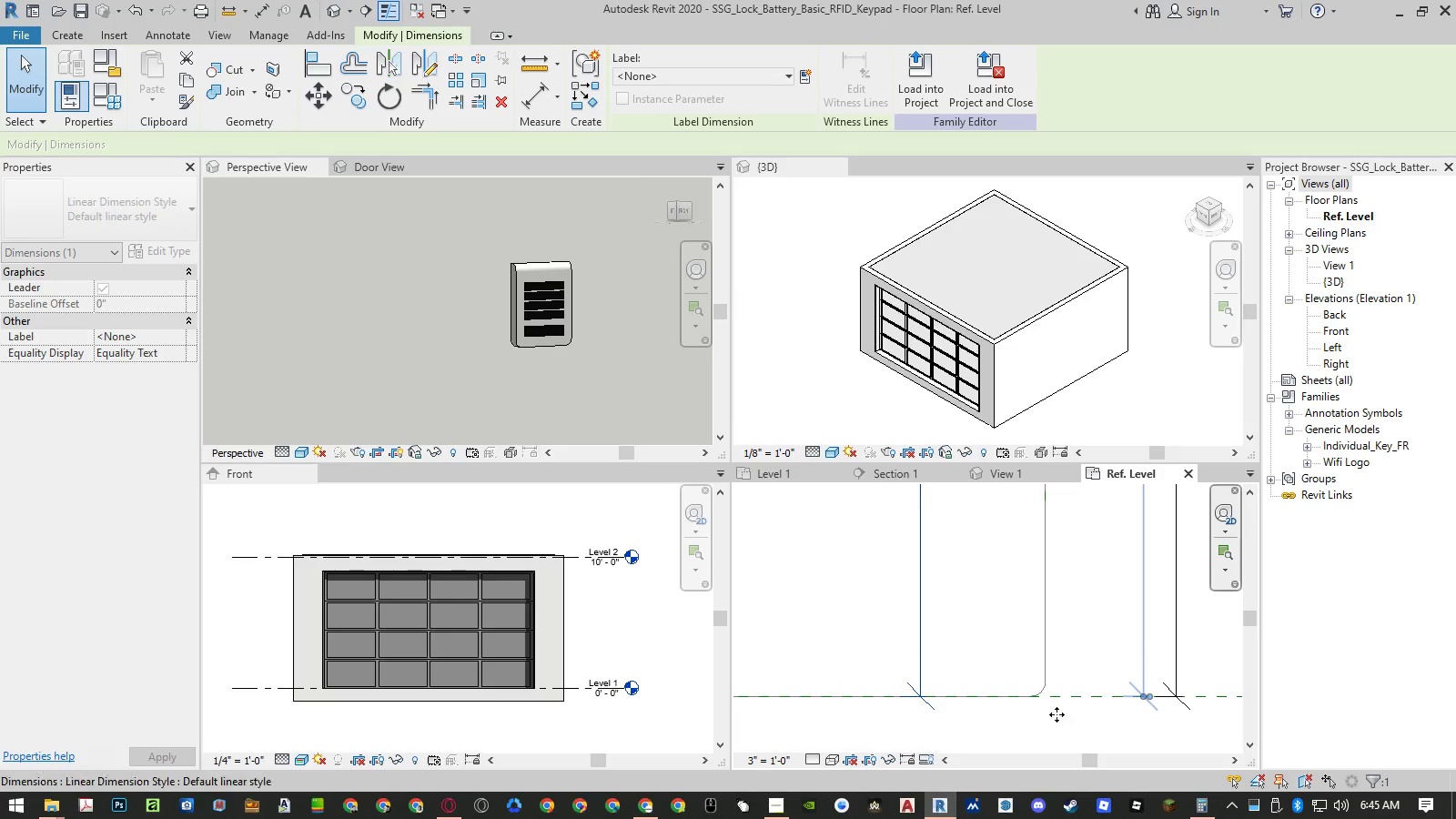 
scroll: coordinate [1050, 716], scroll_direction: down, amount: 16.0
 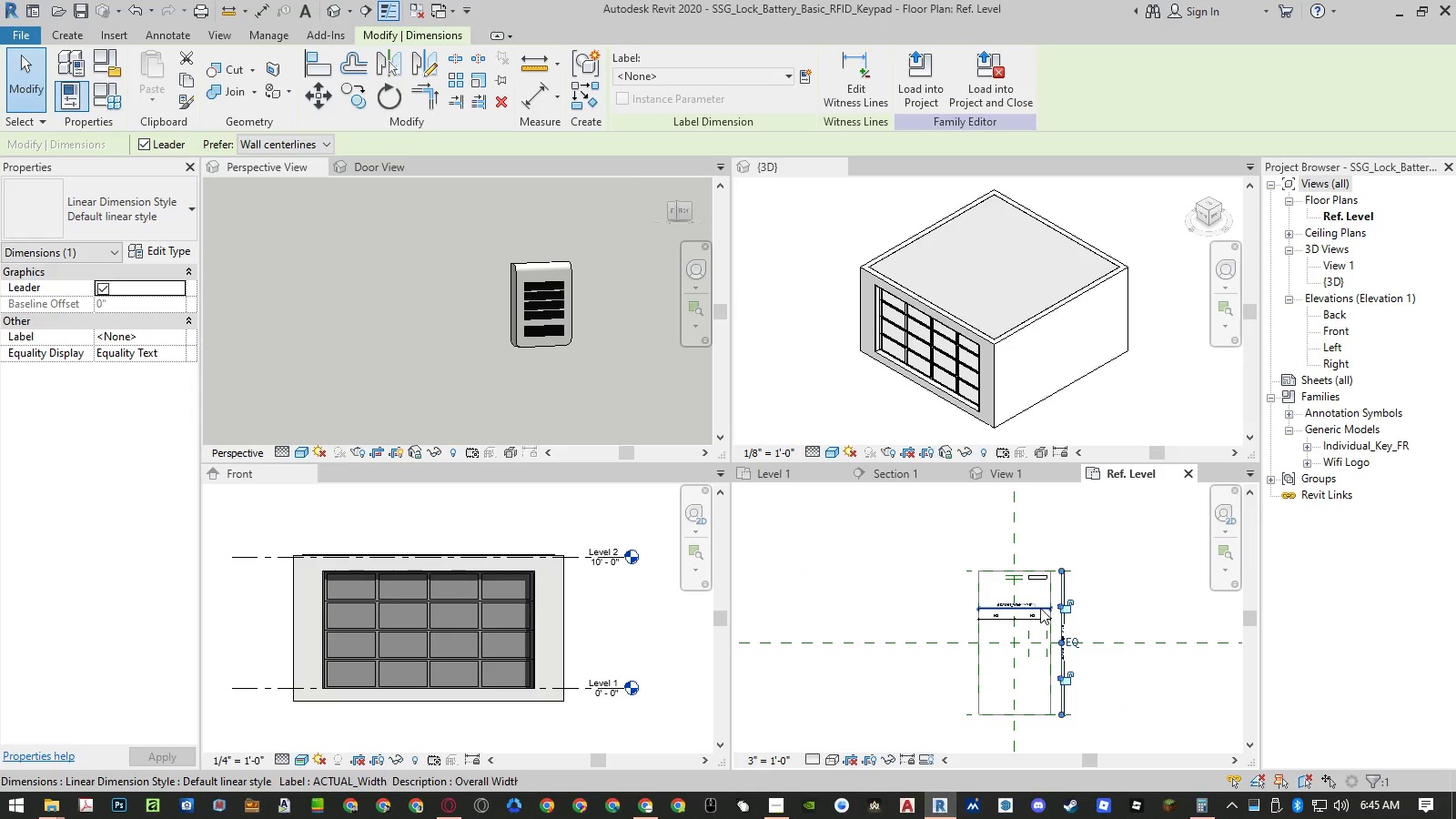 
left_click([1035, 608])
 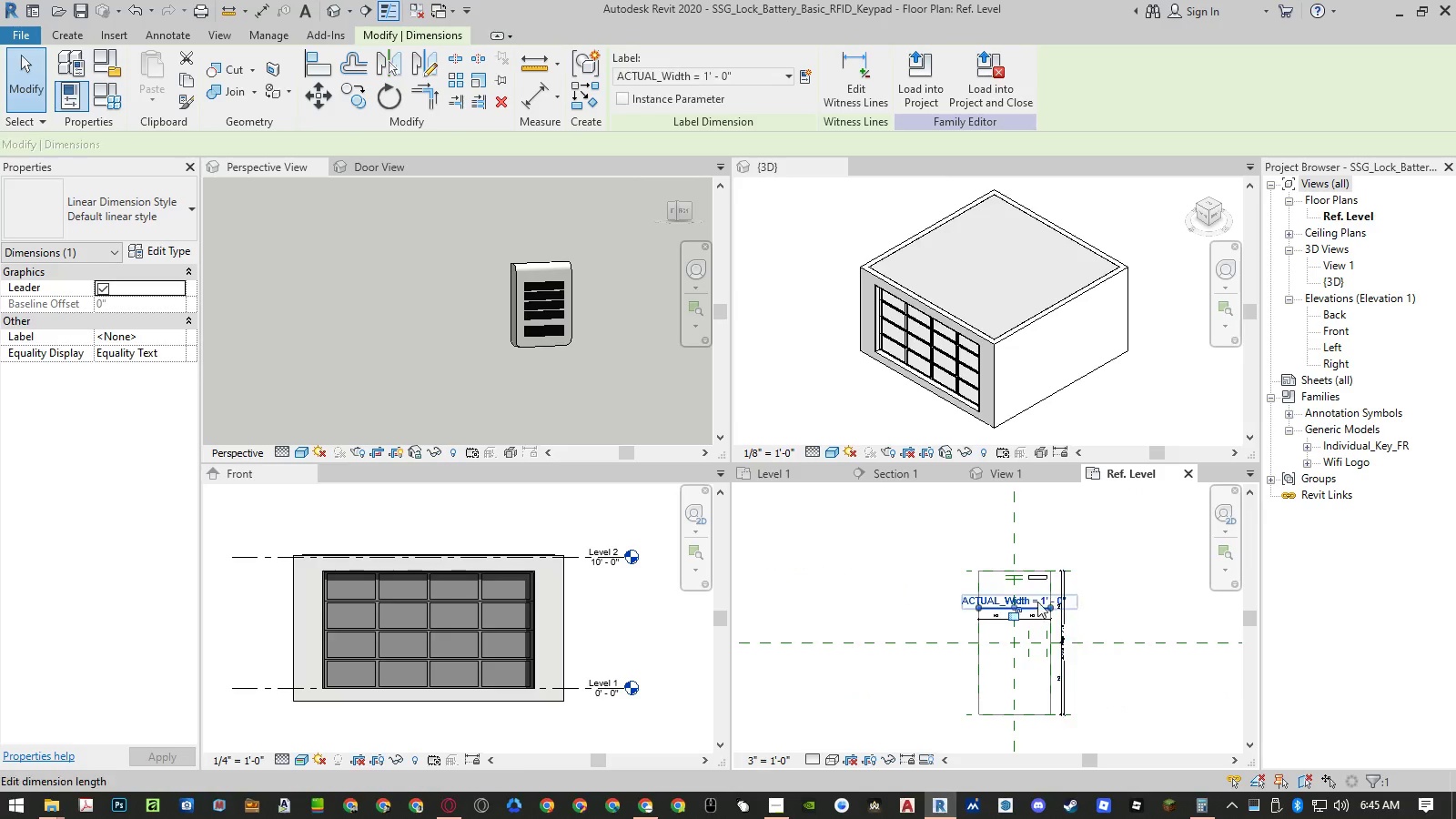 
scroll: coordinate [1040, 599], scroll_direction: up, amount: 6.0
 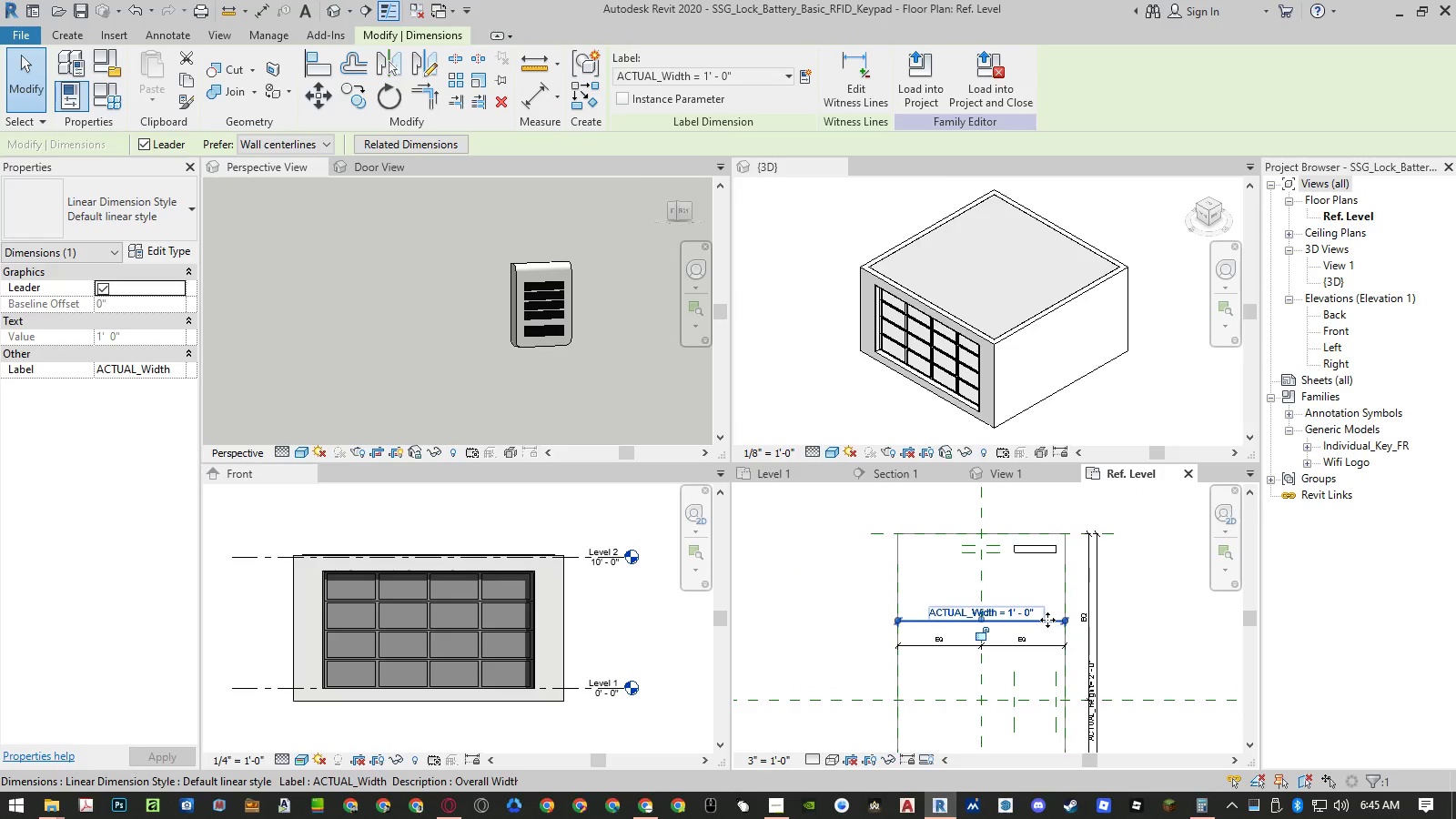 
left_click_drag(start_coordinate=[1048, 620], to_coordinate=[1036, 491])
 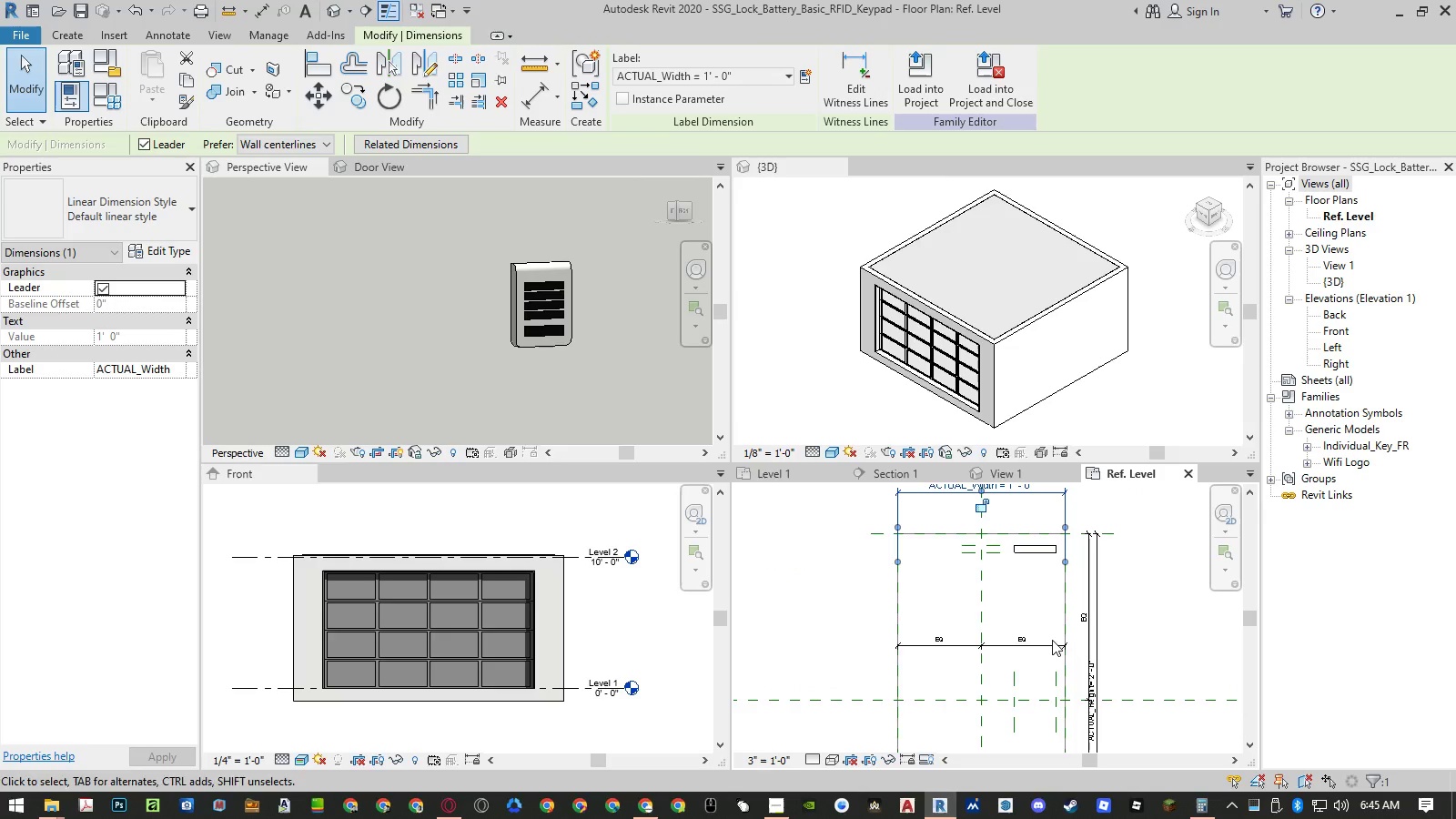 
left_click([1050, 642])
 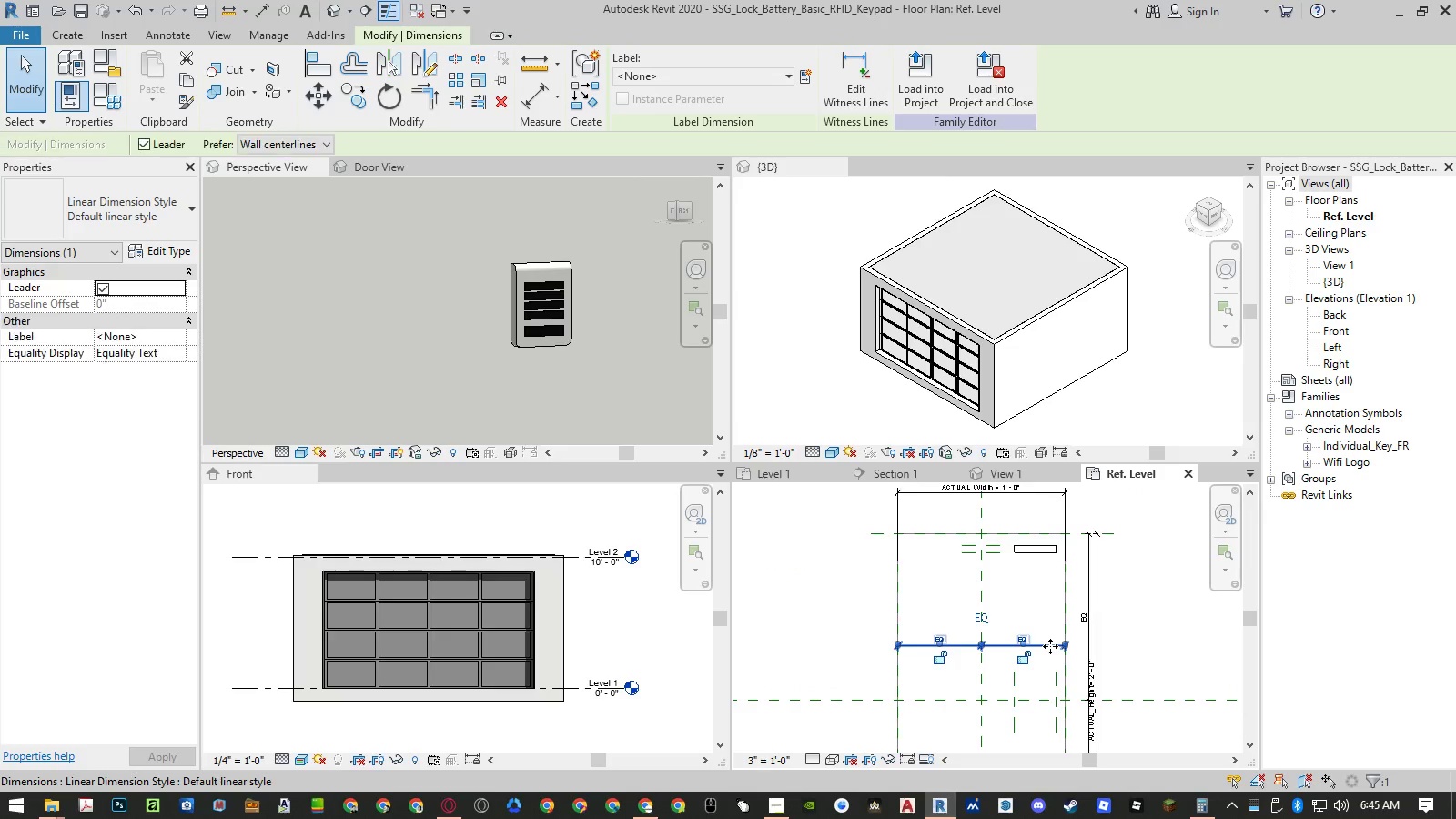 
left_click_drag(start_coordinate=[1051, 646], to_coordinate=[1033, 510])
 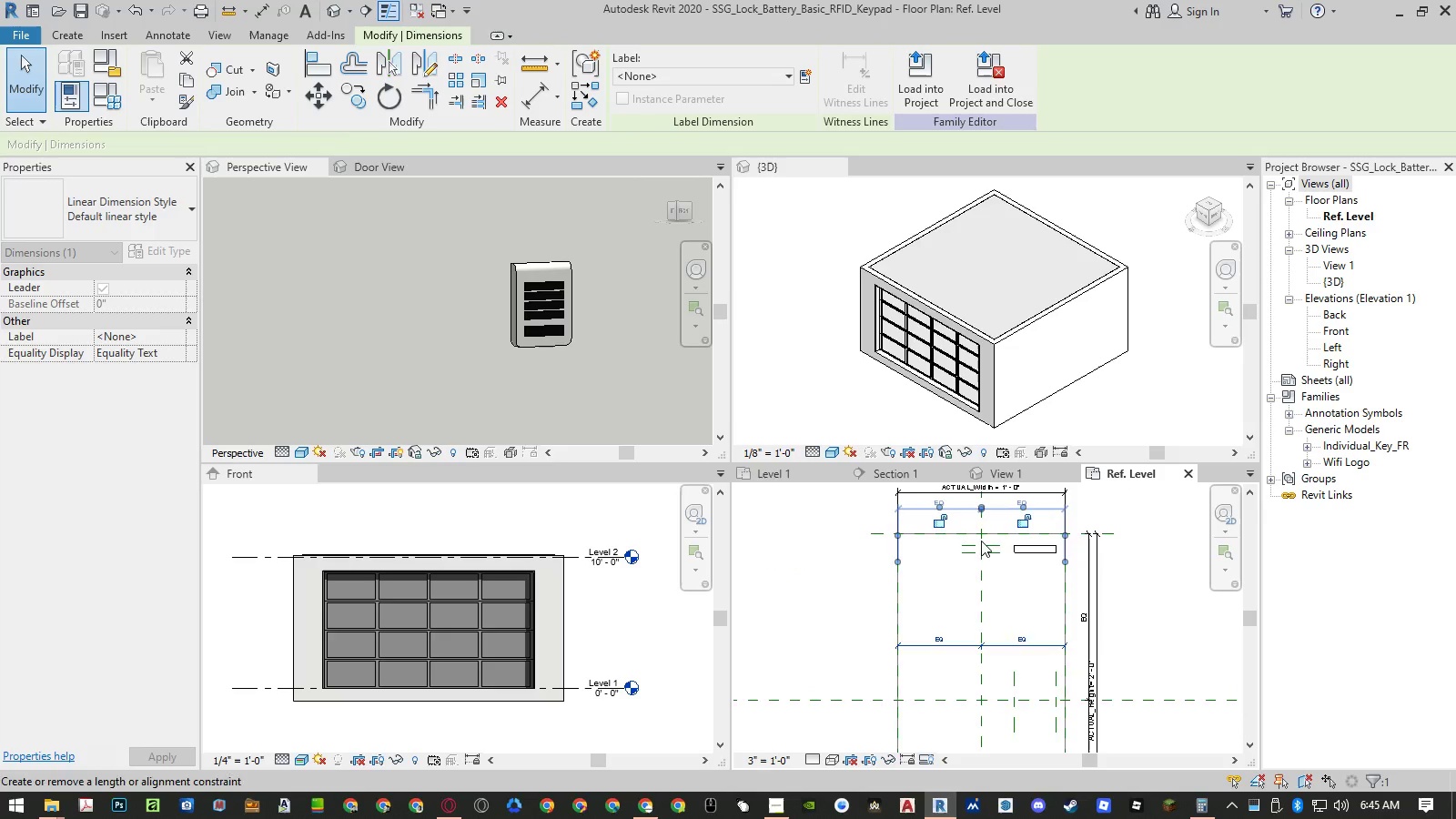 
scroll: coordinate [978, 543], scroll_direction: down, amount: 5.0
 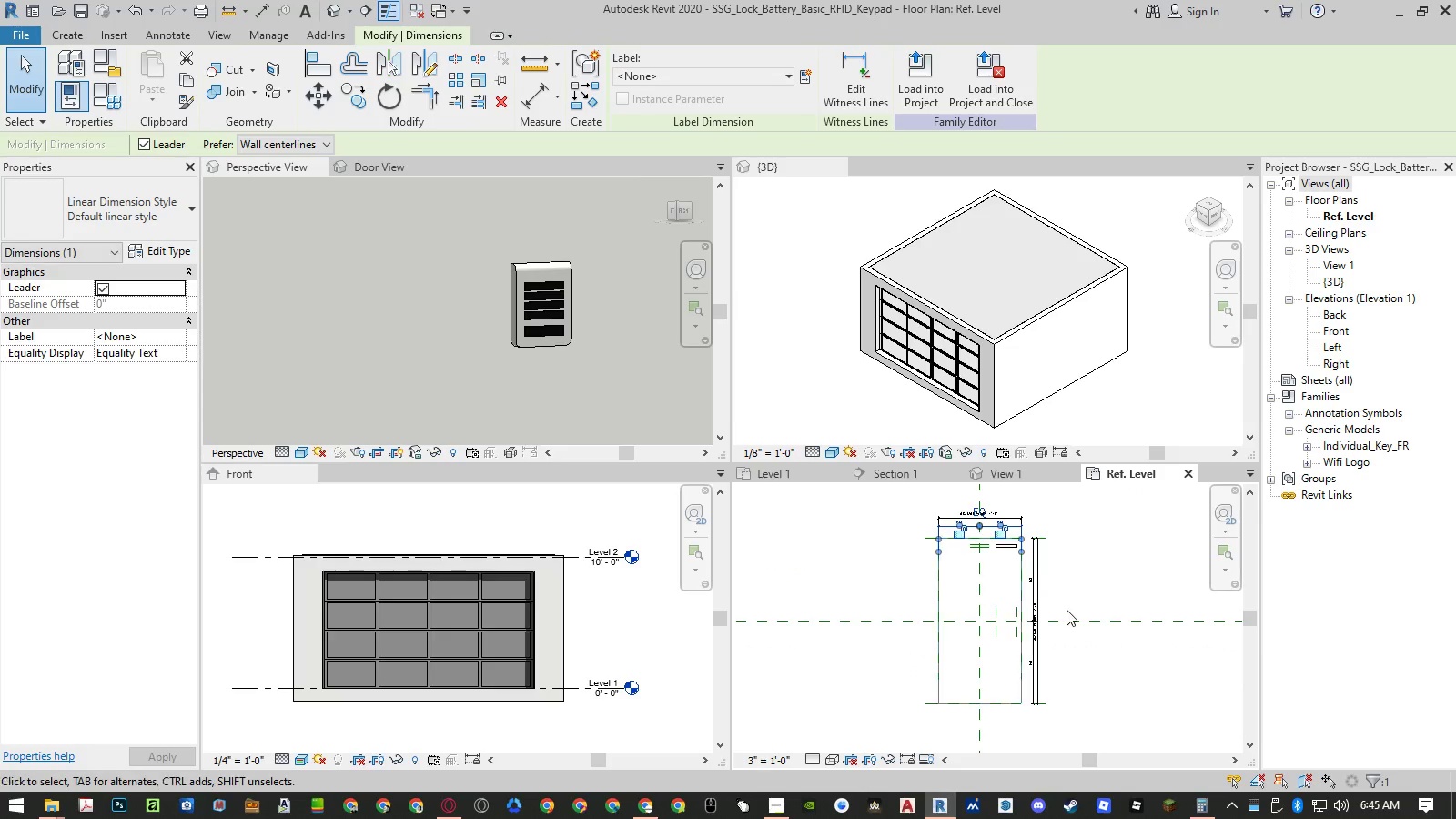 
scroll: coordinate [1067, 606], scroll_direction: up, amount: 2.0
 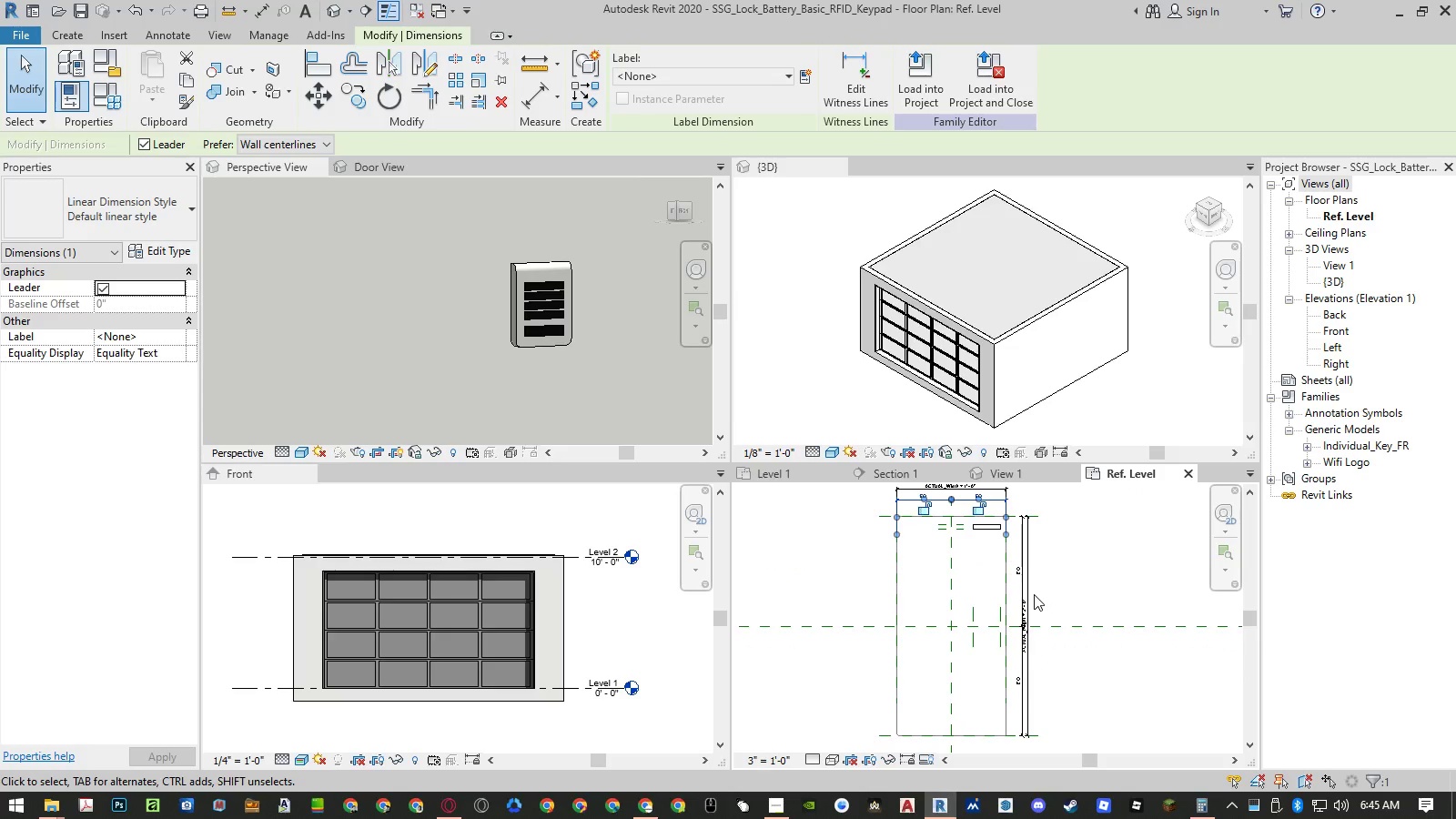 
left_click([1031, 592])
 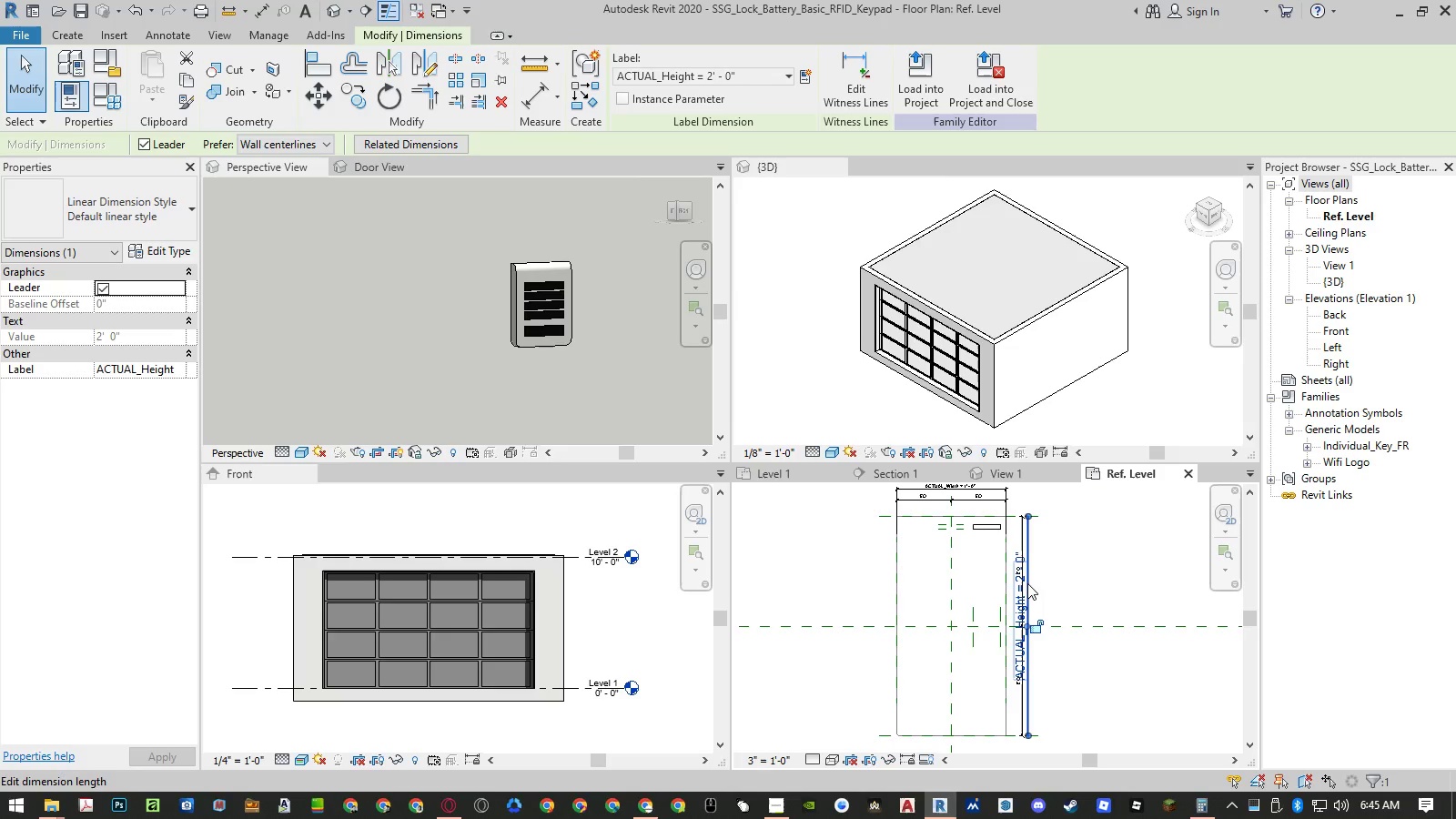 
left_click_drag(start_coordinate=[1030, 586], to_coordinate=[1056, 592])
 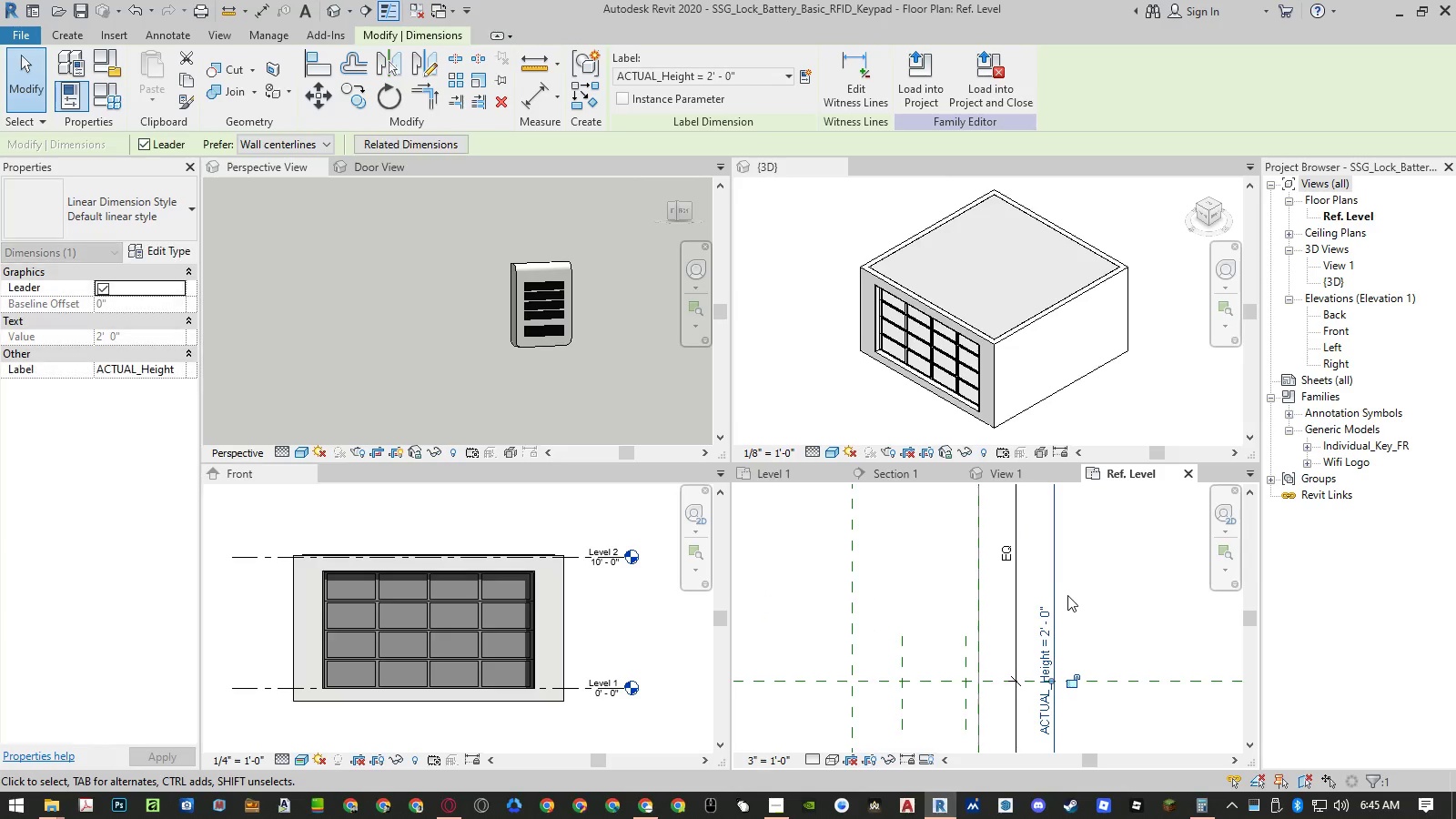 
scroll: coordinate [1027, 584], scroll_direction: up, amount: 6.0
 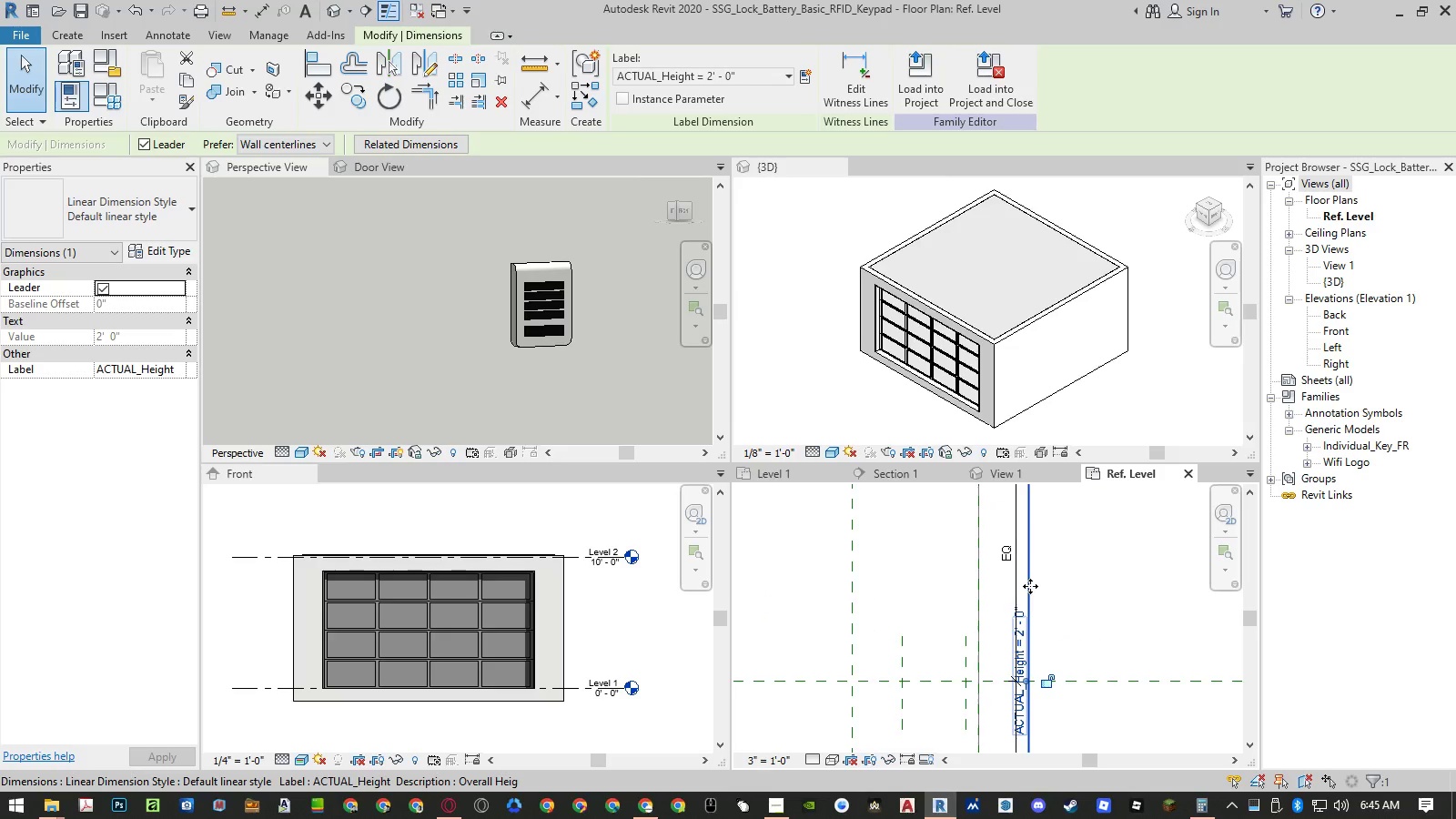 
left_click([1148, 602])
 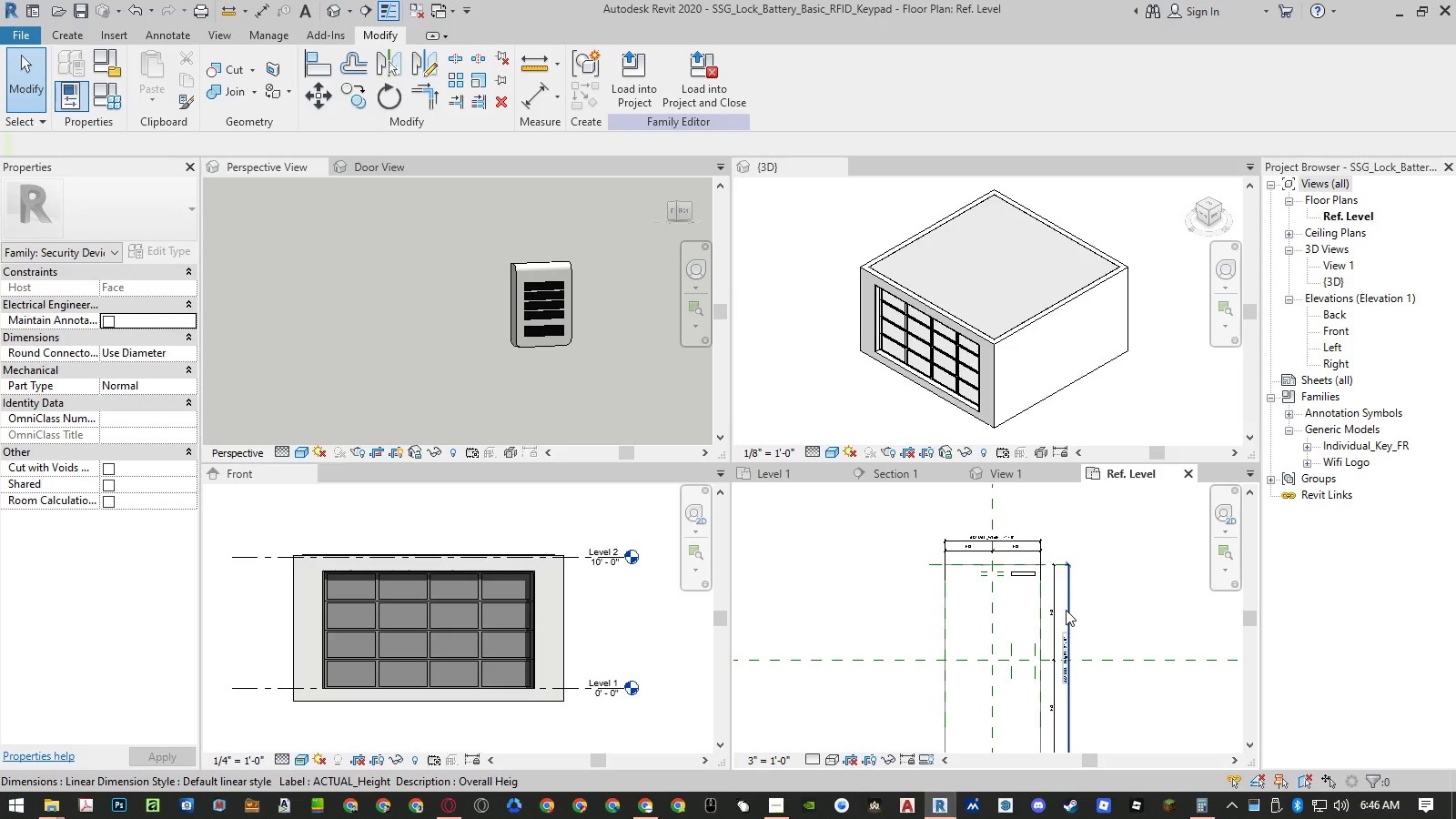 
scroll: coordinate [1077, 649], scroll_direction: down, amount: 7.0
 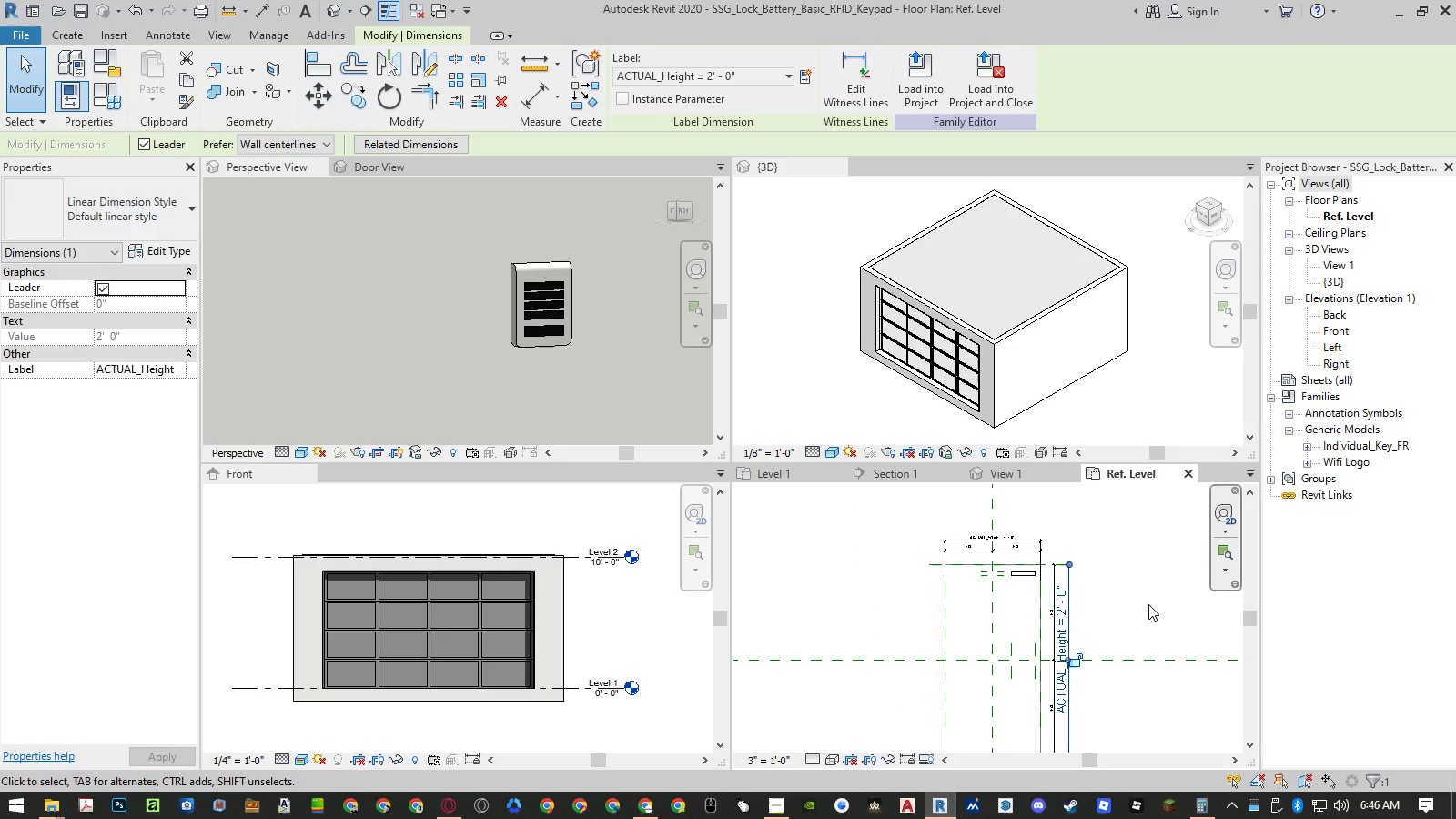 
scroll: coordinate [1046, 596], scroll_direction: up, amount: 7.0
 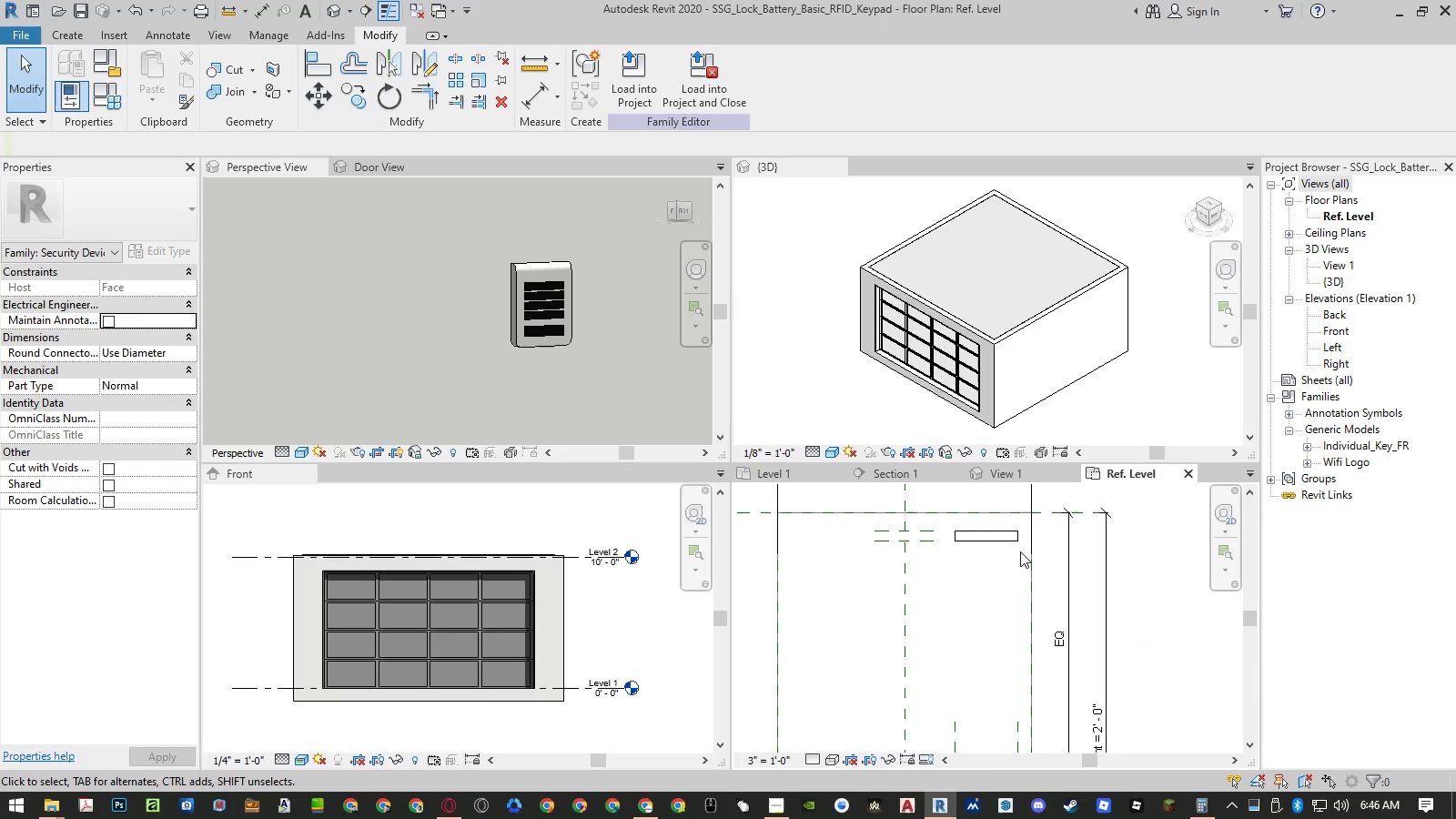 
left_click_drag(start_coordinate=[1022, 553], to_coordinate=[1033, 722])
 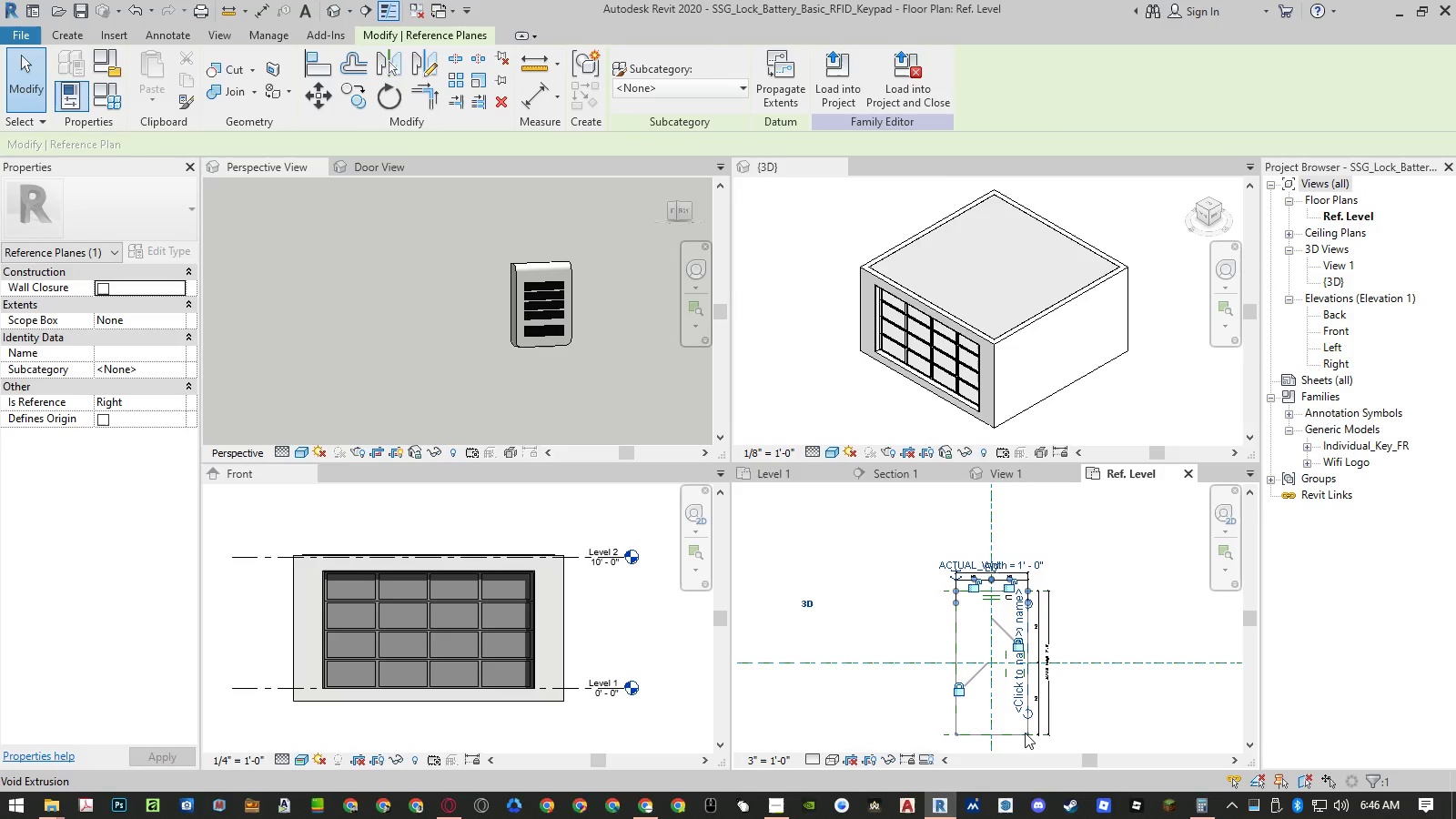 
scroll: coordinate [1026, 622], scroll_direction: down, amount: 9.0
 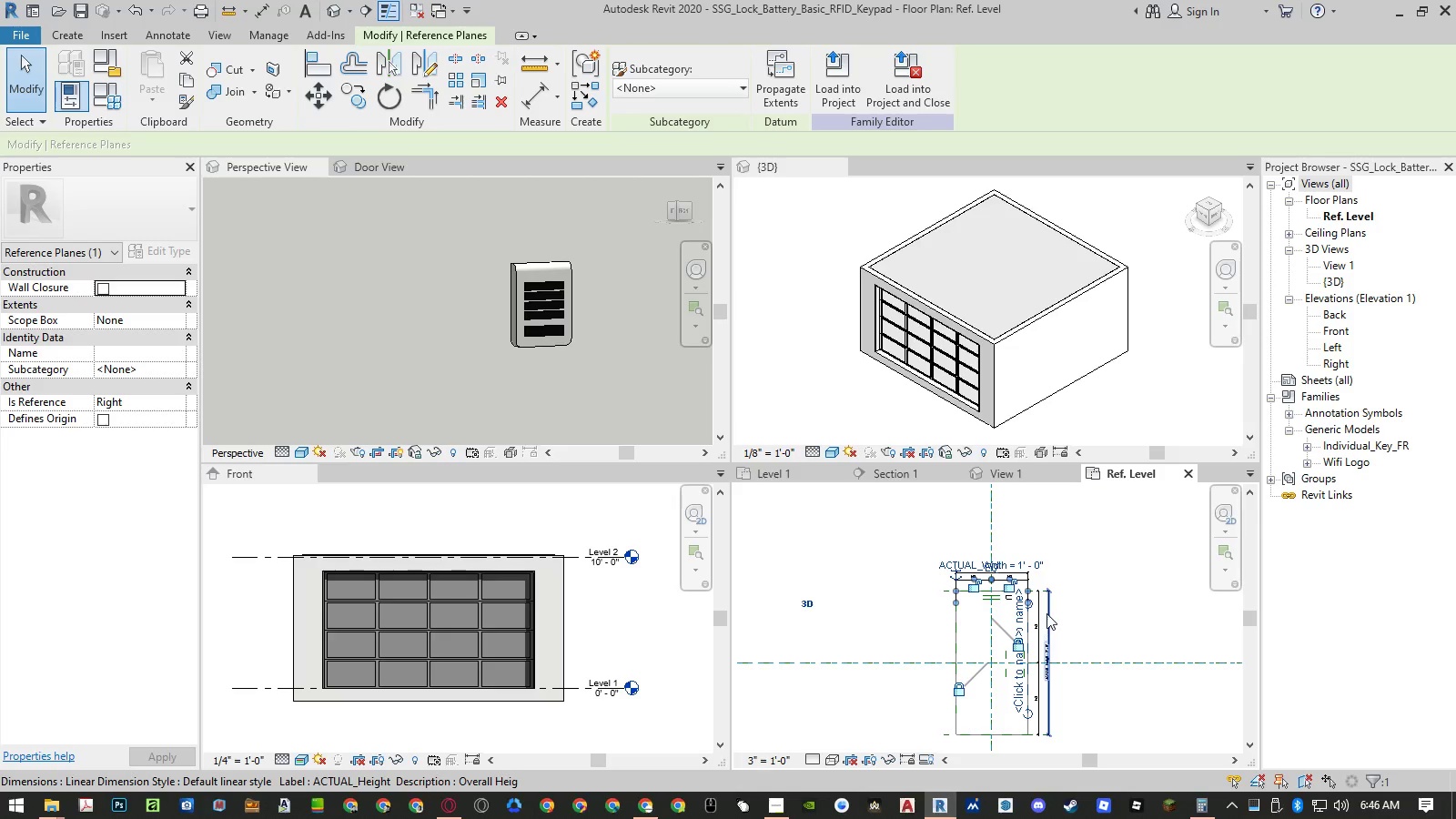 
left_click_drag(start_coordinate=[1030, 601], to_coordinate=[1028, 526])
 